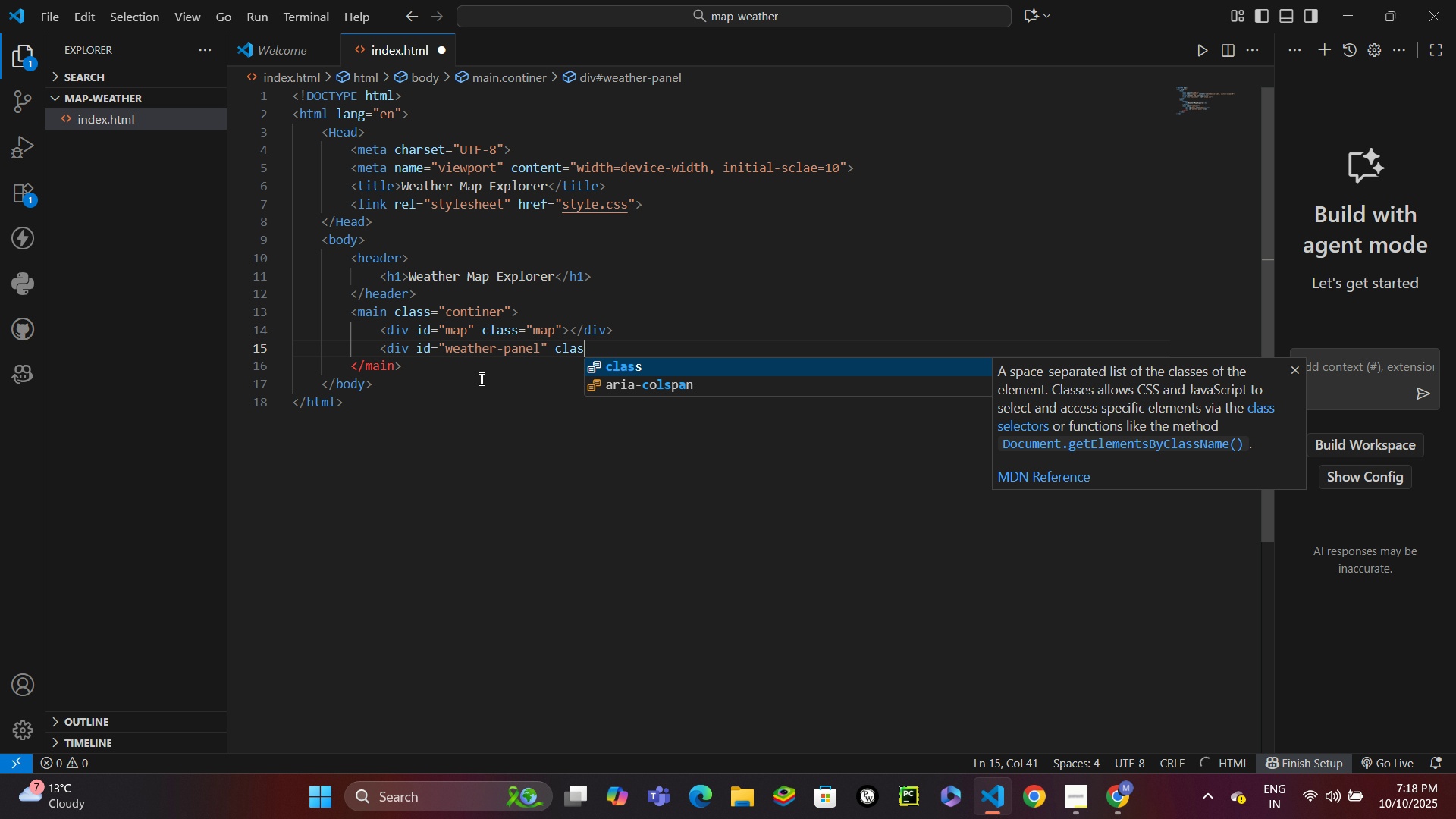 
key(Enter)
 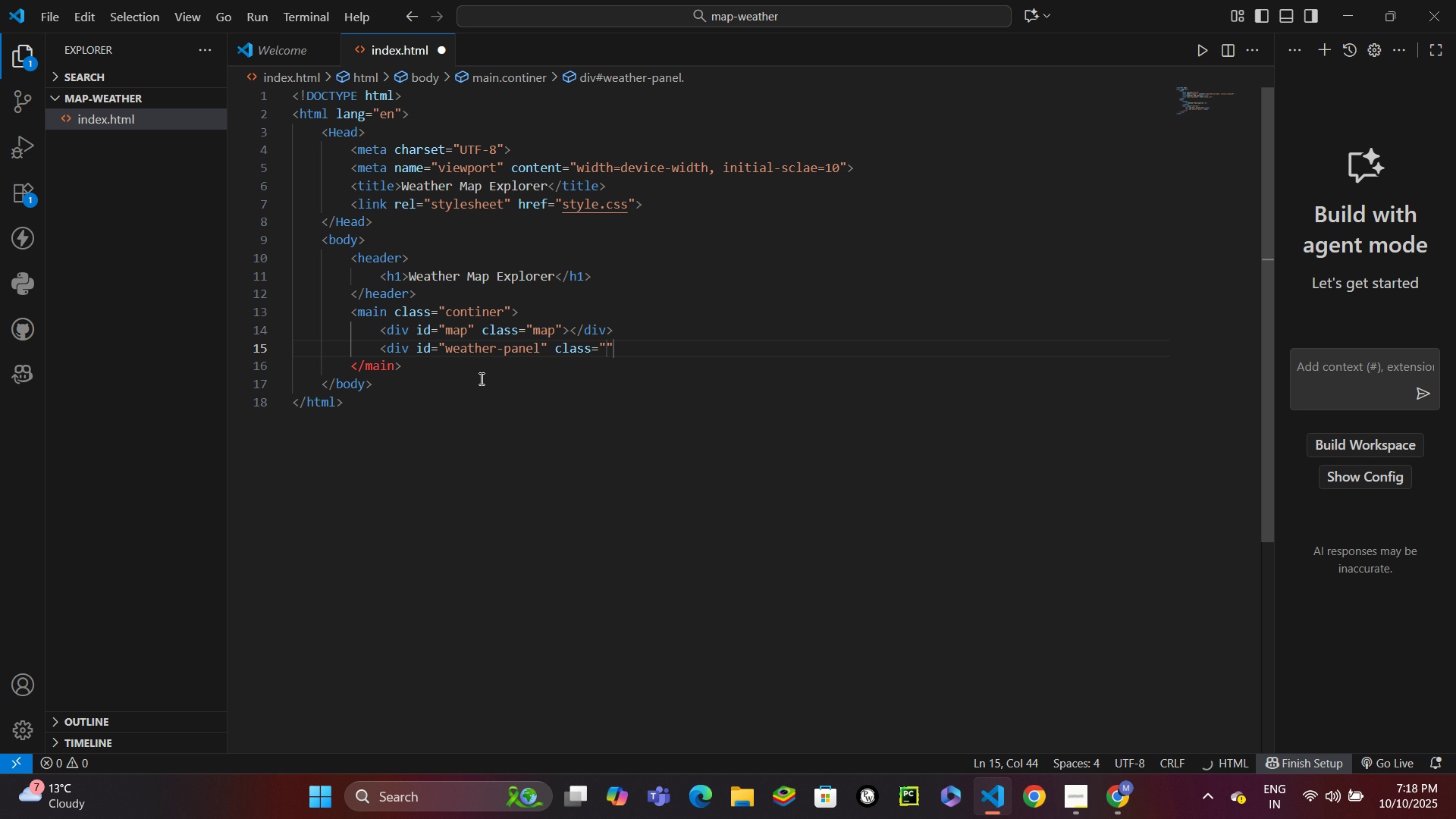 
type(weather-a)
key(Backspace)
type(panel)
 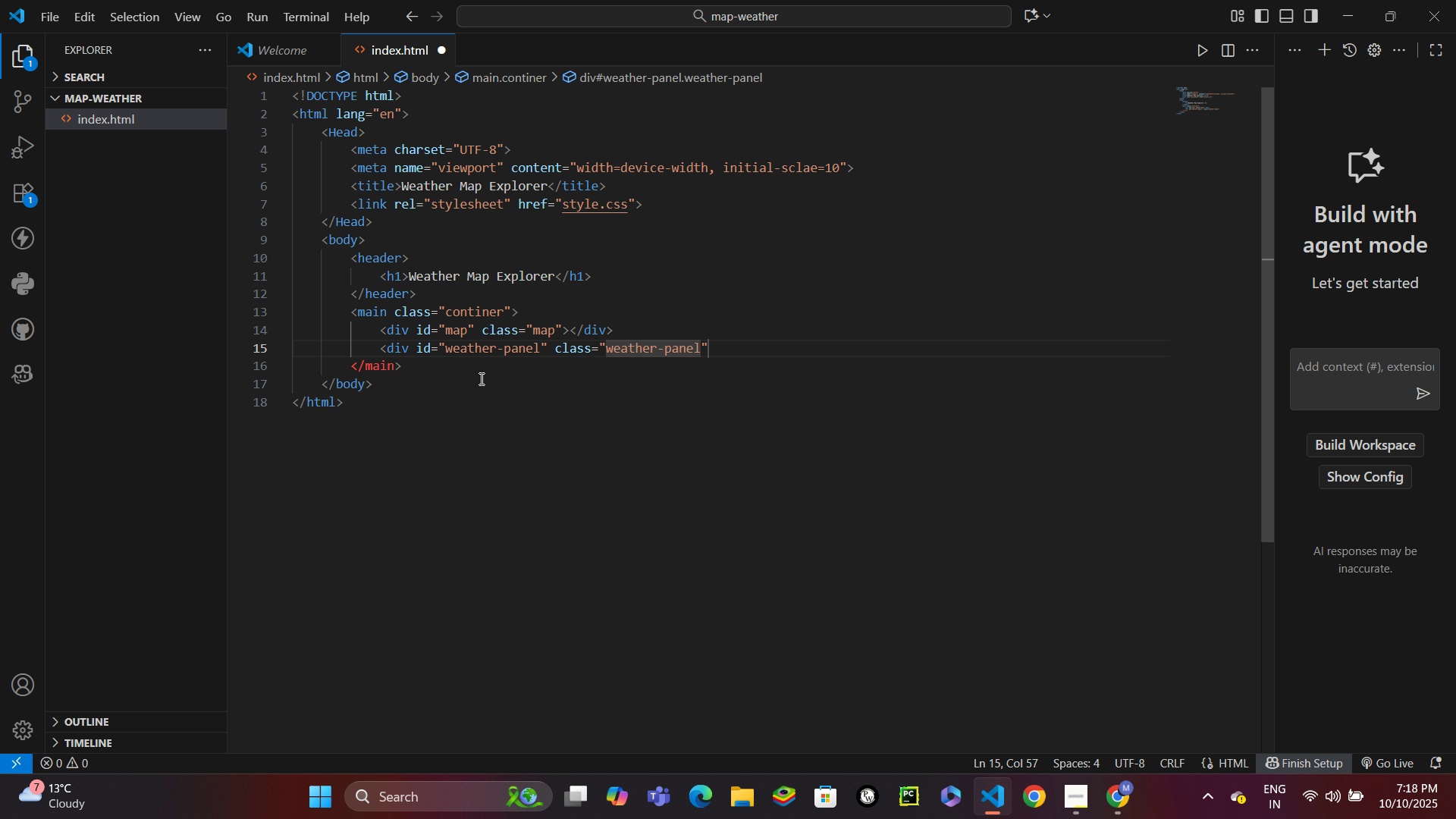 
key(ArrowRight)
 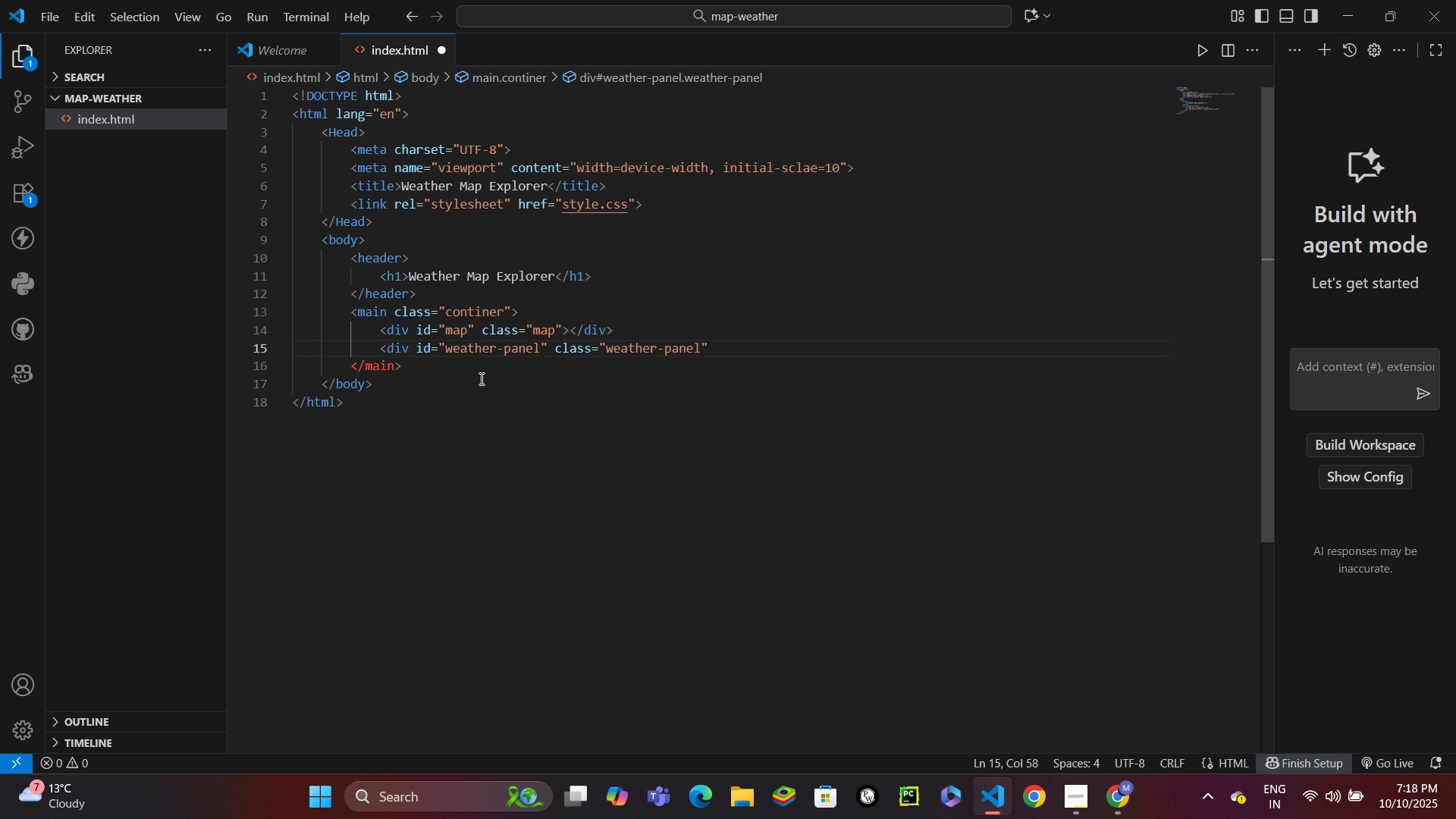 
key(Shift+Period)
 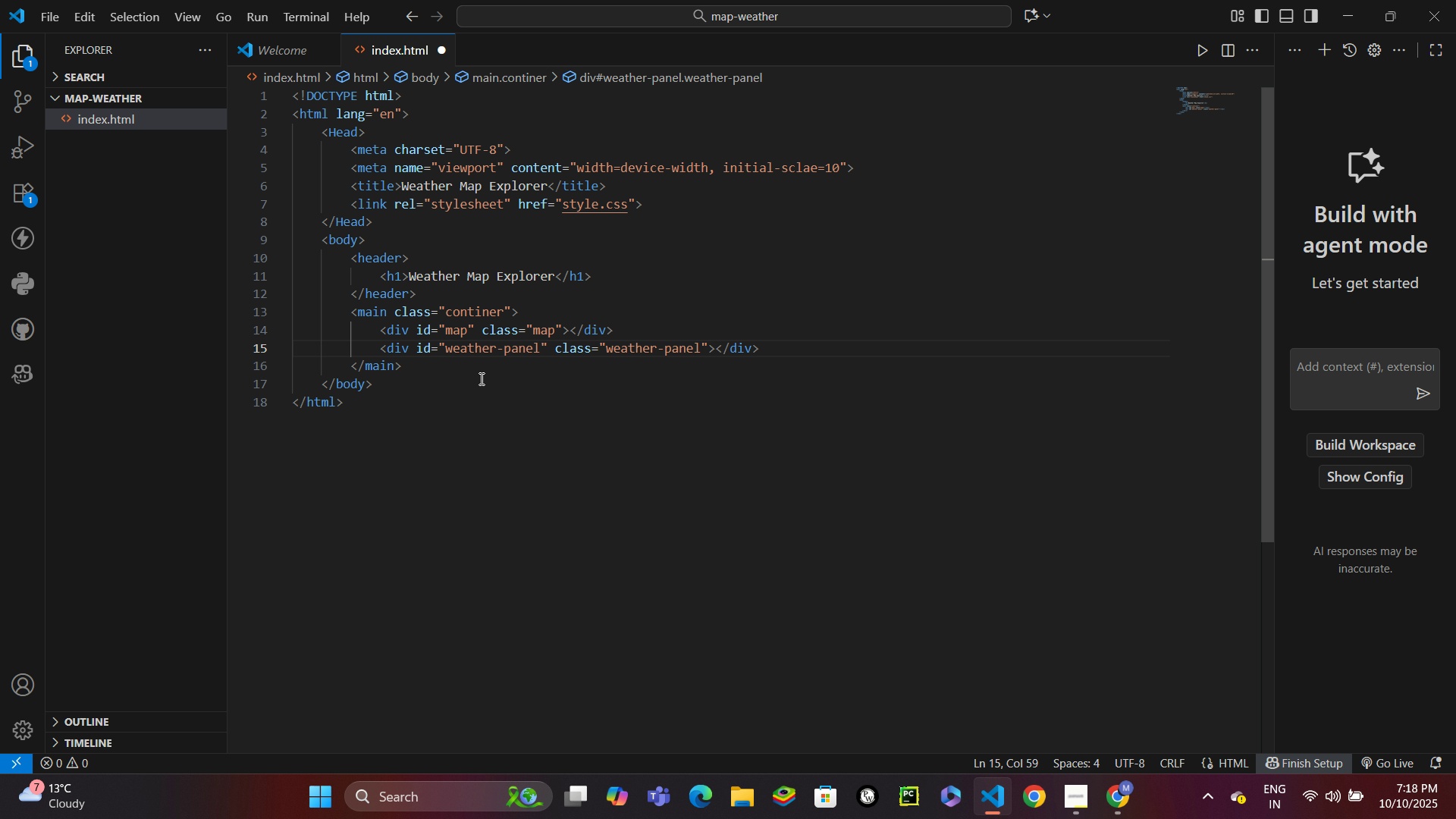 
key(Enter)
 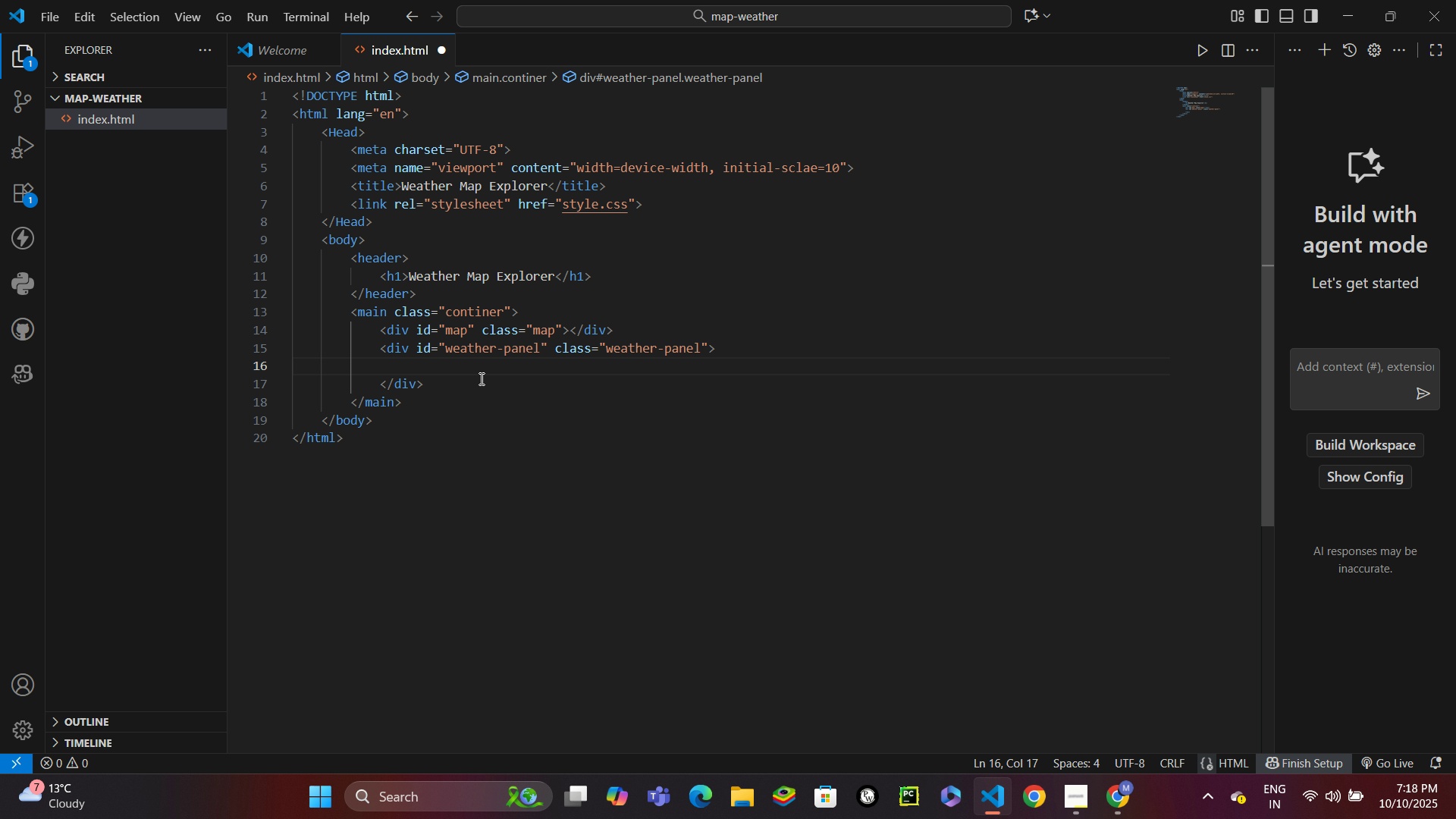 
type(<h2)
 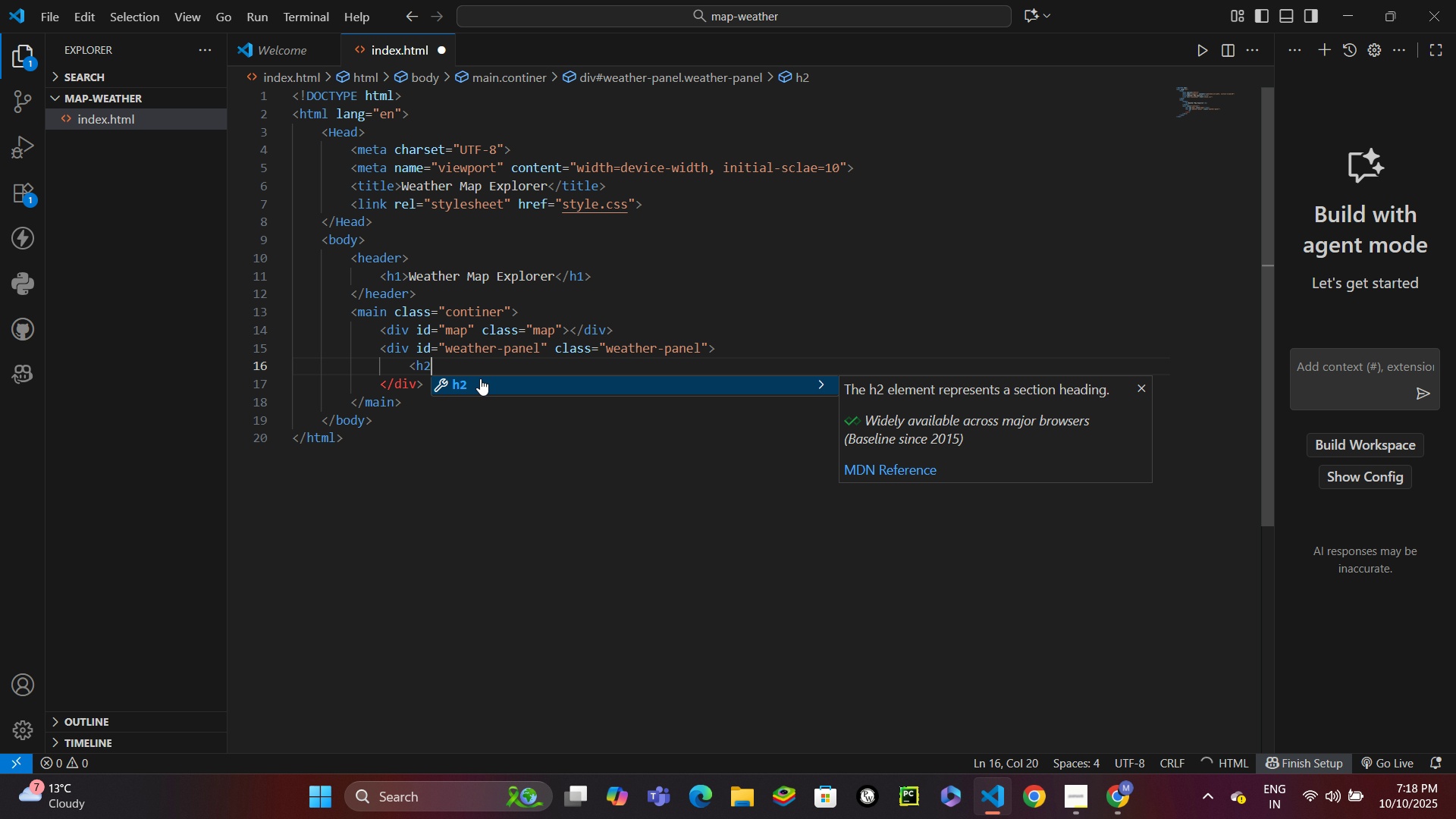 
key(Enter)
 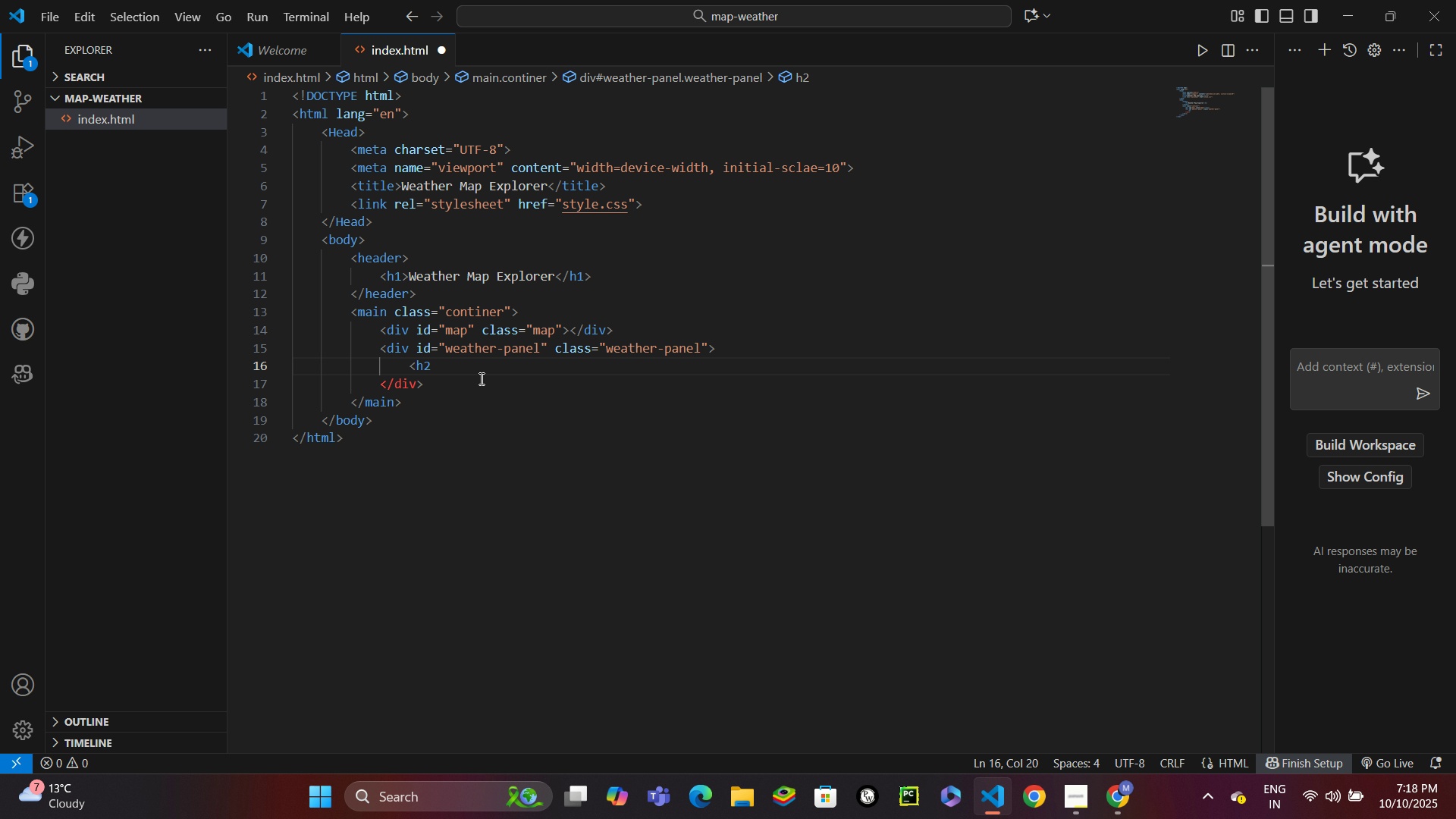 
type( id)
 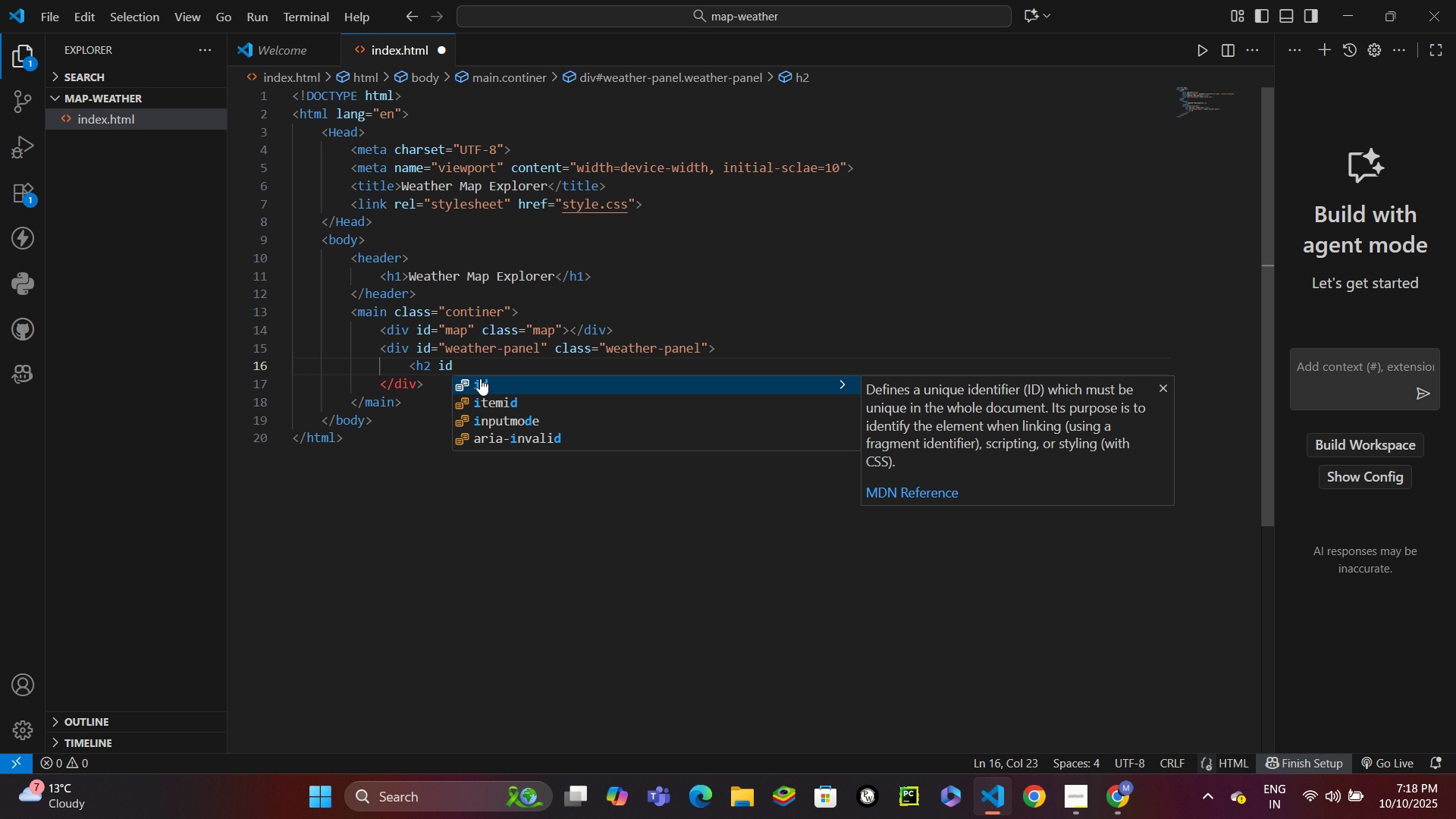 
key(Enter)
 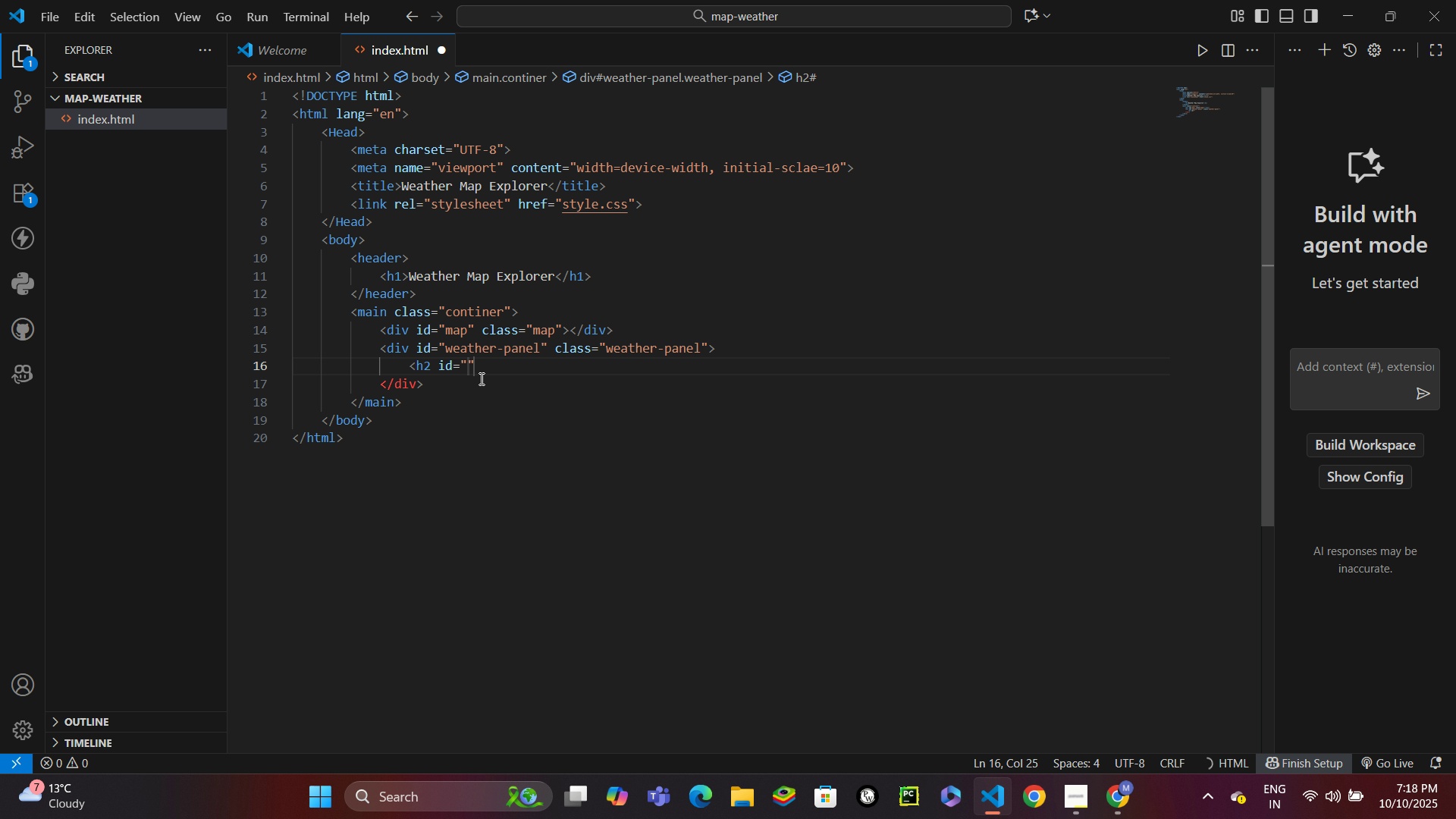 
type(city-name)
 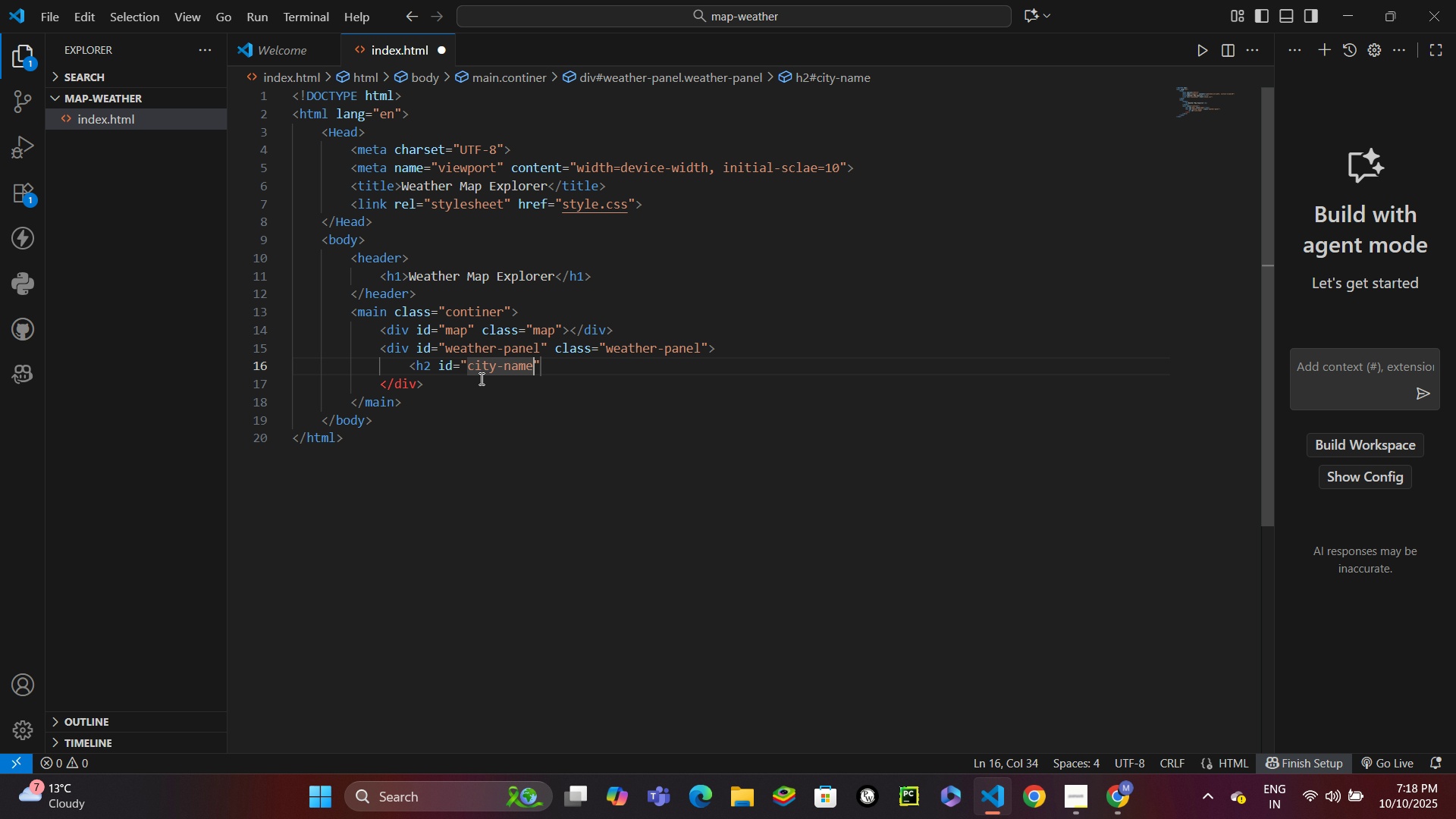 
key(ArrowRight)
 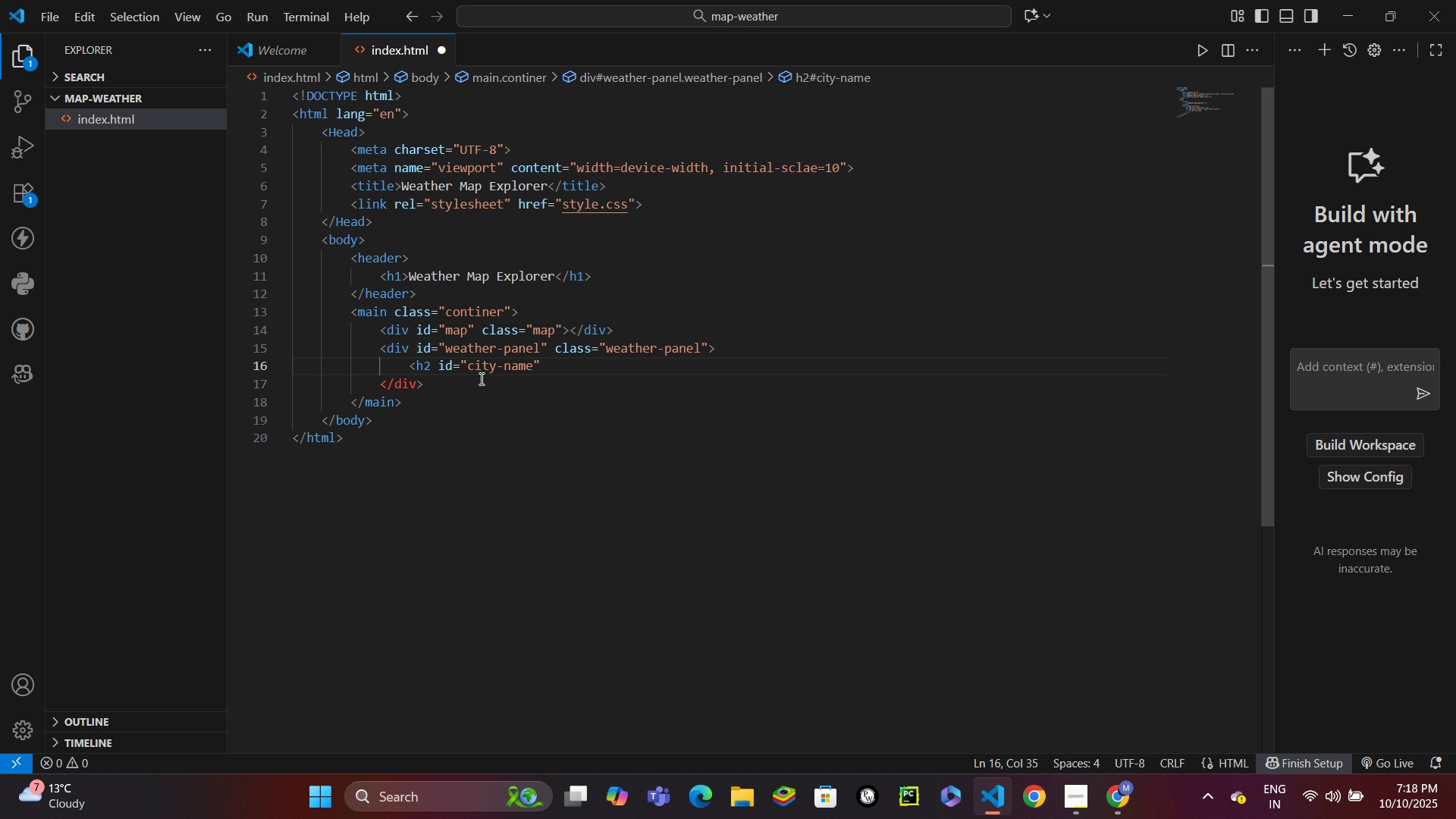 
type(>Click on the map to see weather)
 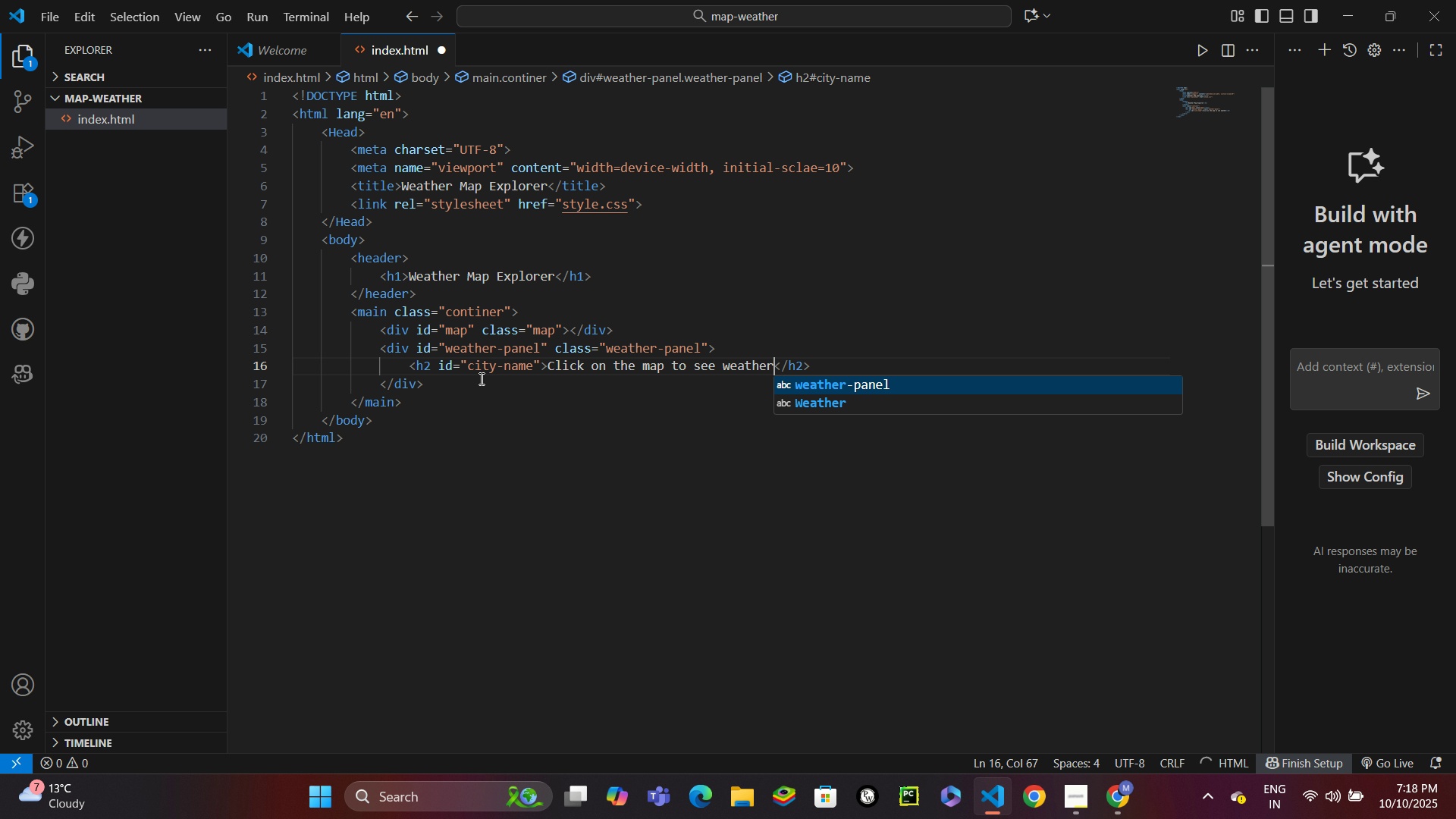 
key(Control+ControlLeft)
 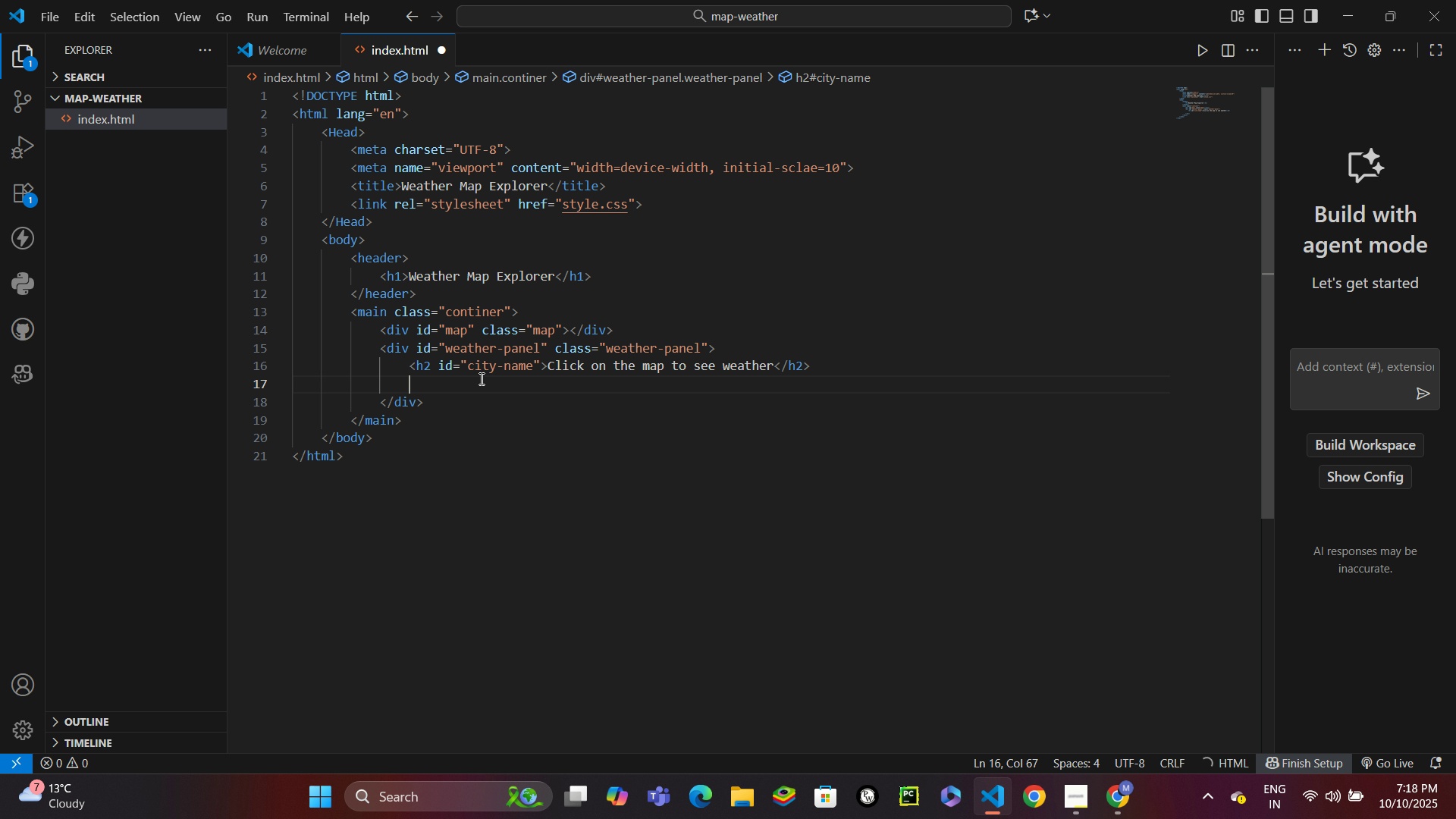 
key(Control+Enter)
 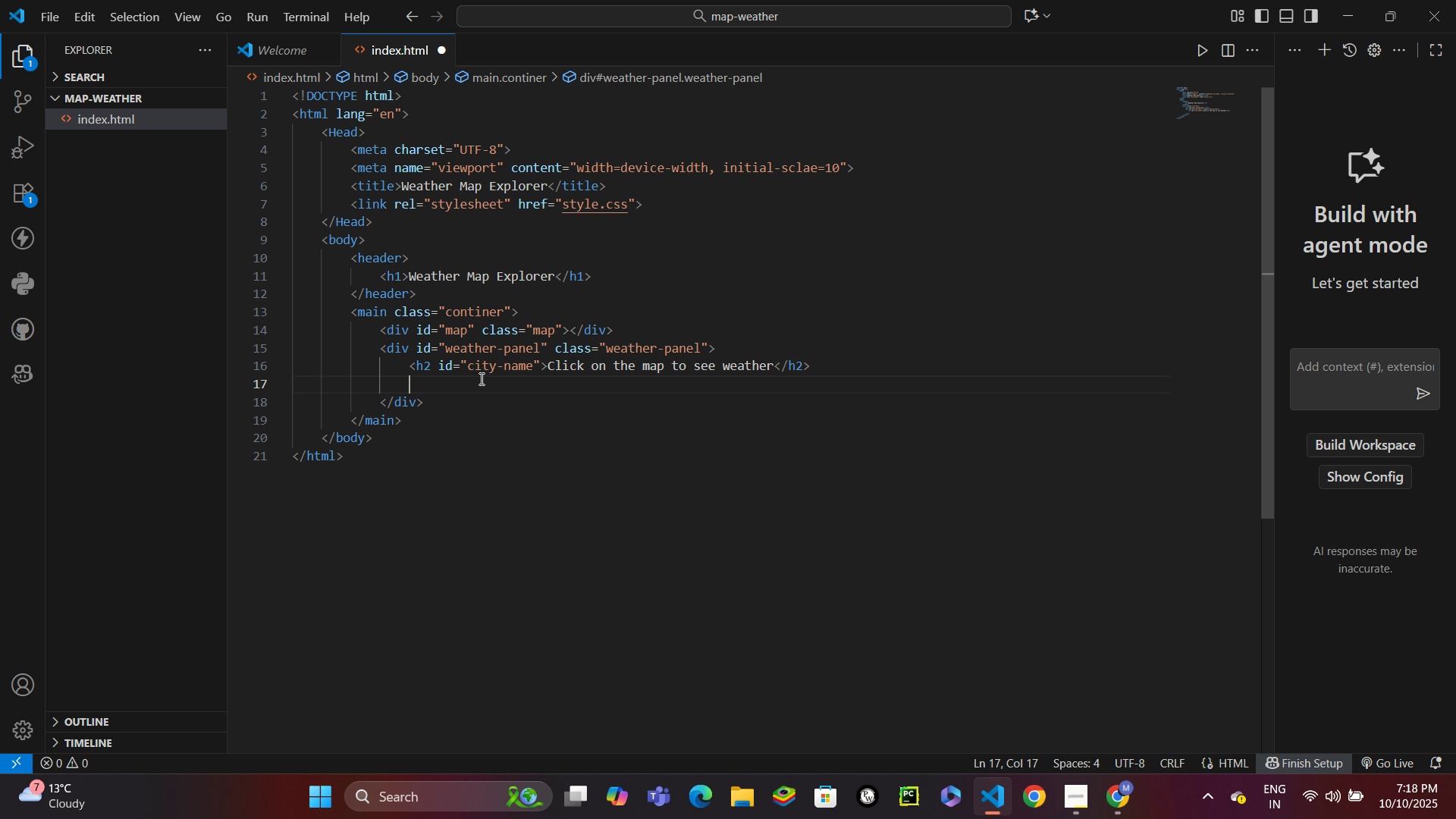 
wait(6.62)
 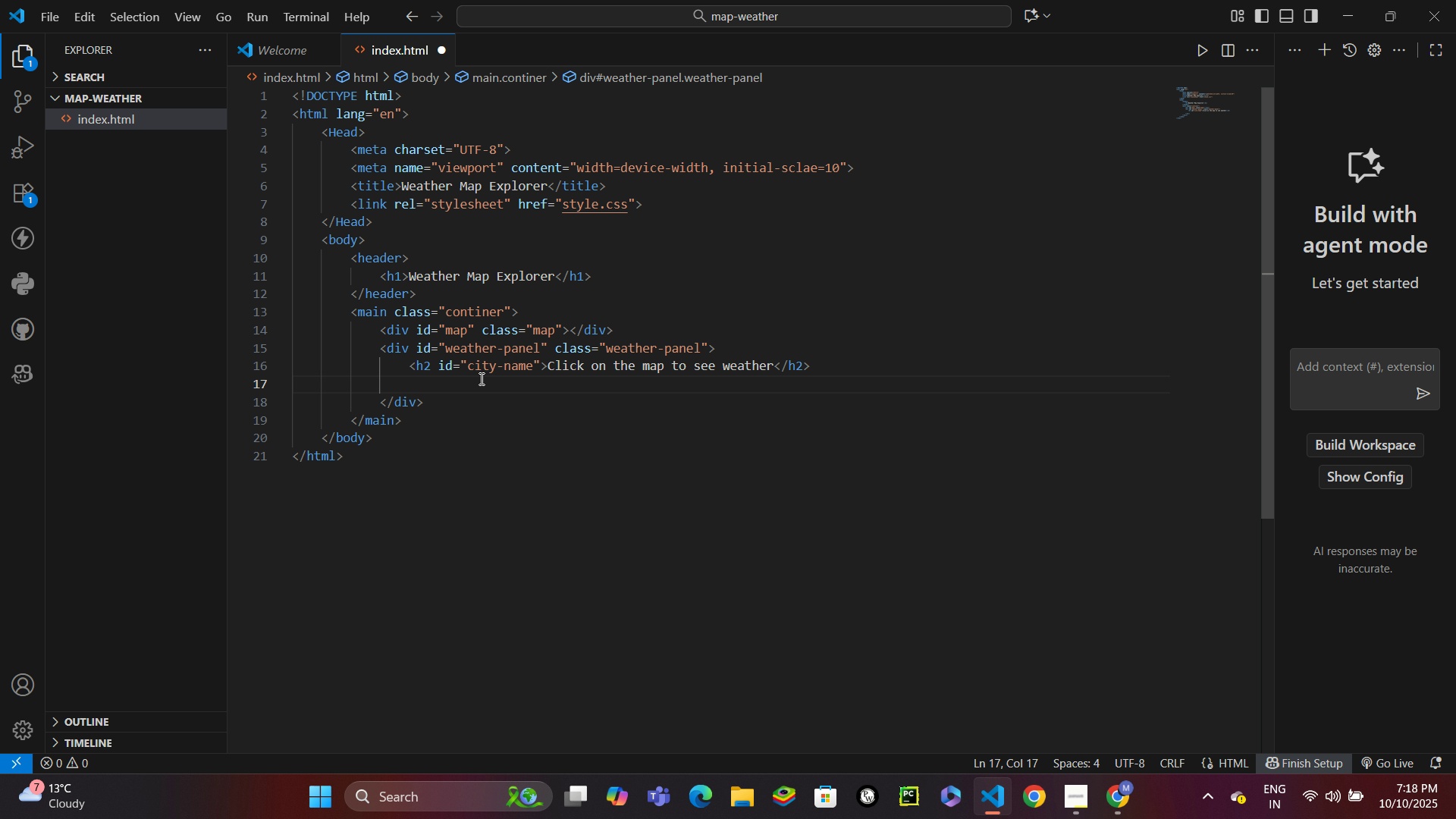 
hold_key(key=ShiftLeft, duration=1.53)
 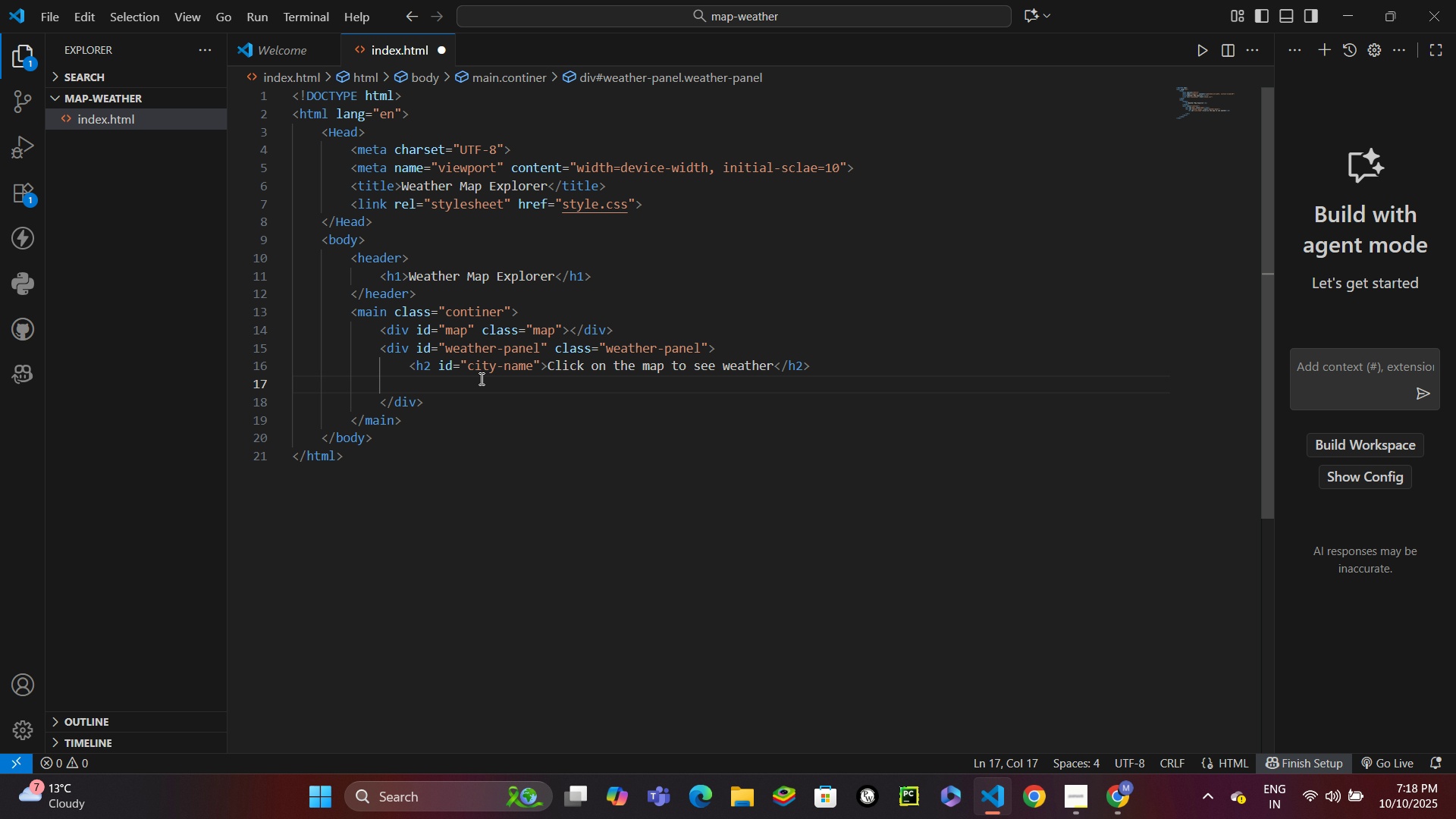 
type(<div)
 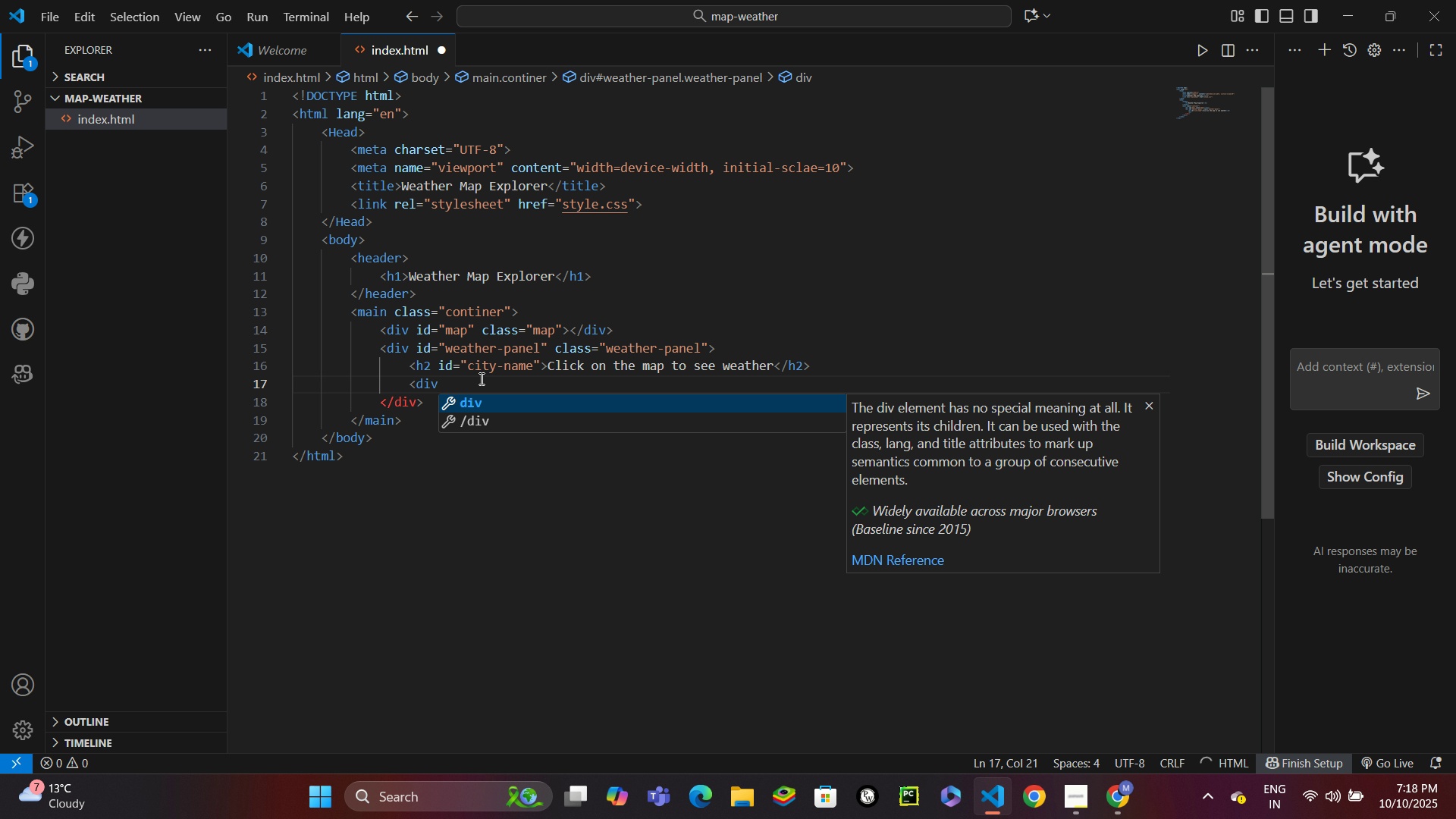 
key(Enter)
 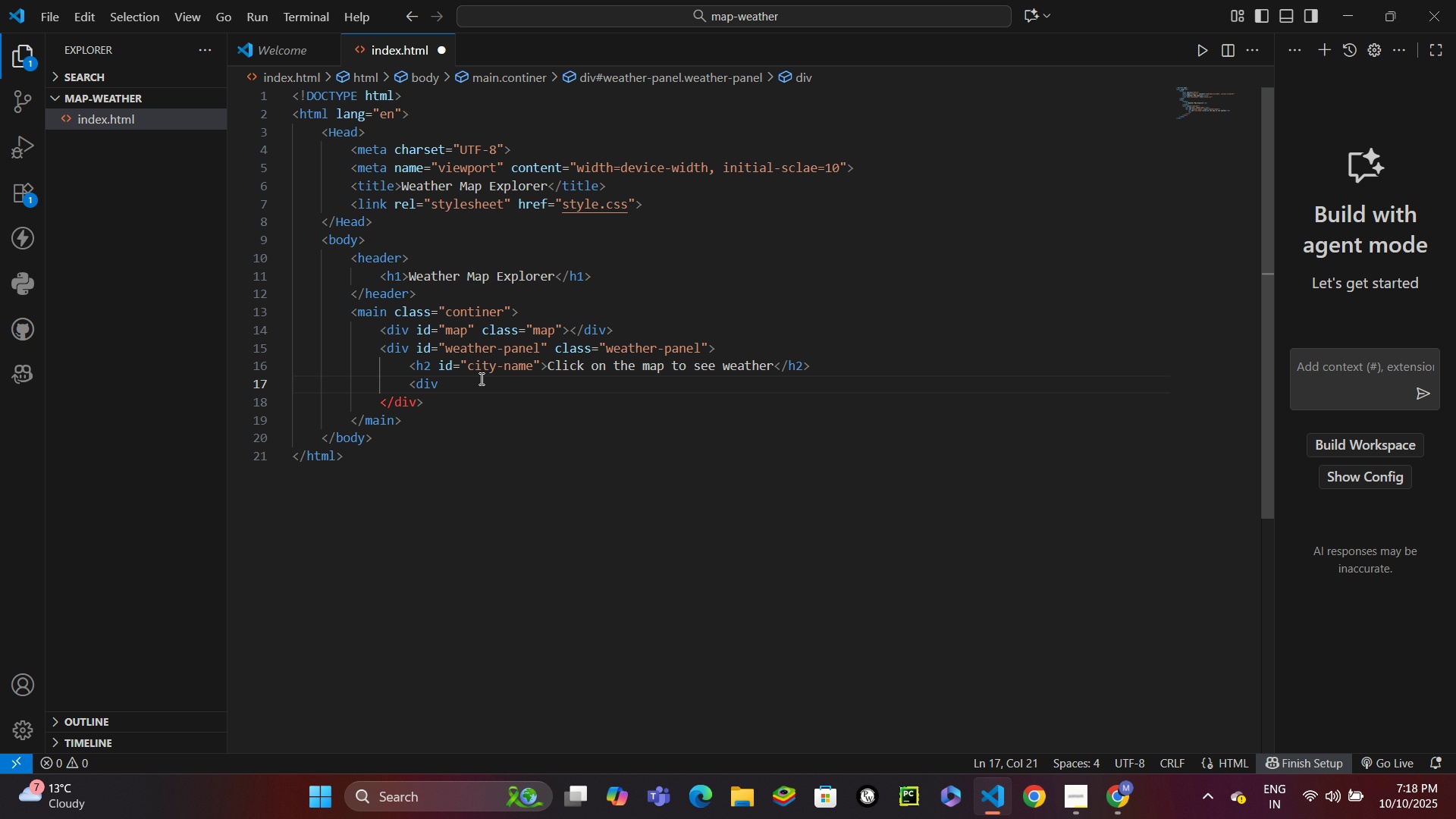 
type( id)
 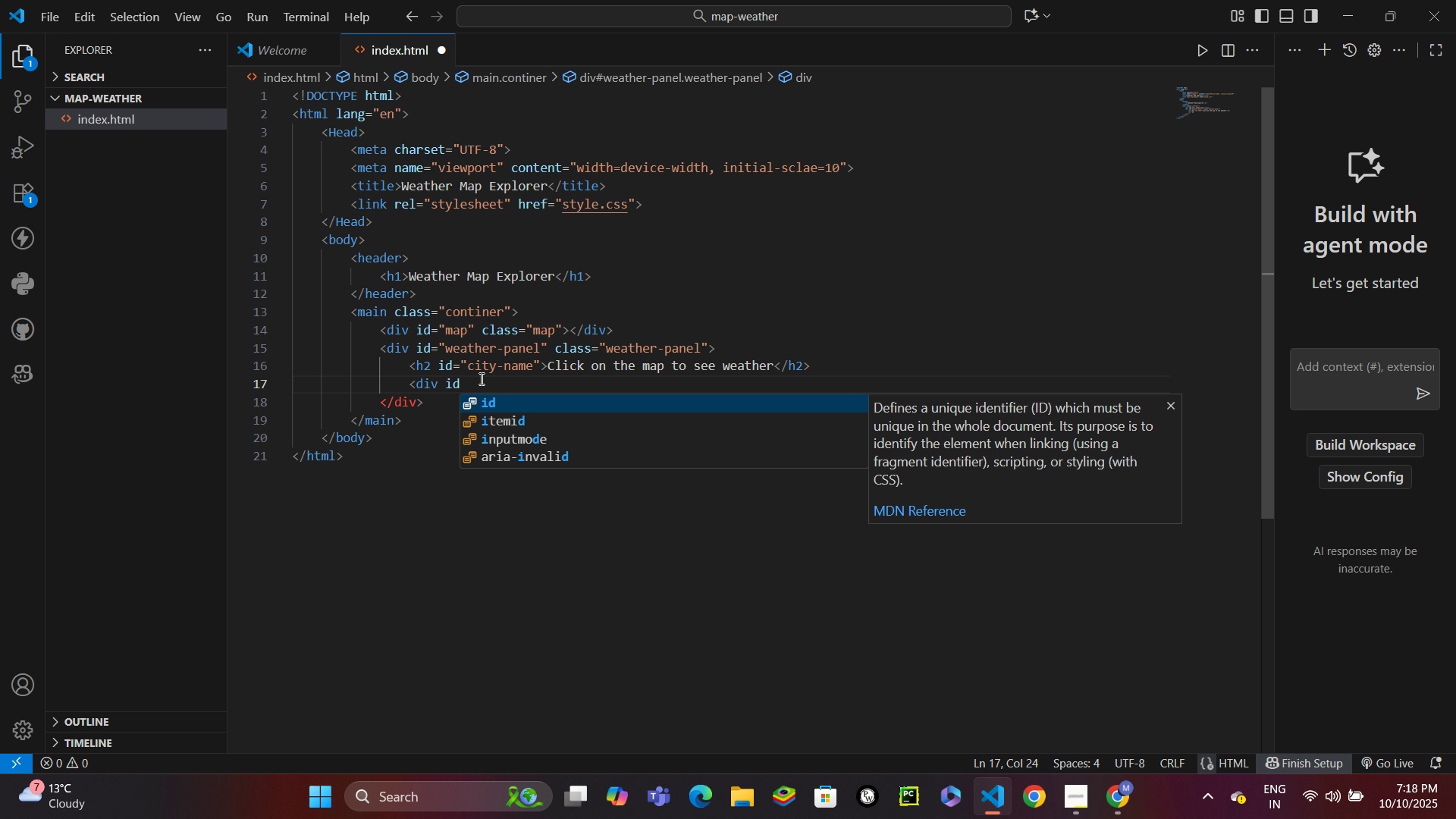 
key(Enter)
 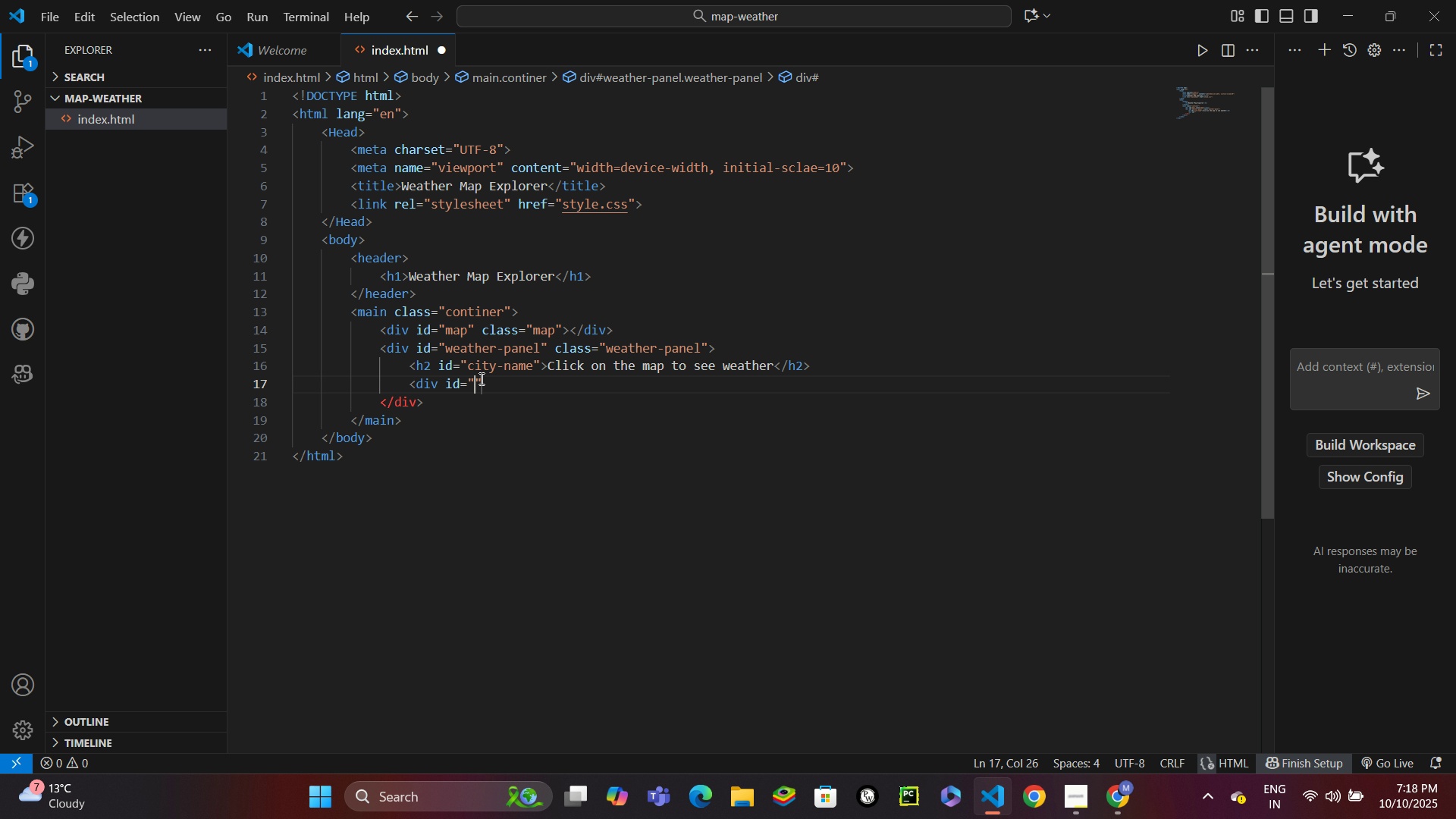 
type(weather-co)
key(Backspace)
key(Backspace)
type(c)
key(Backspace)
type(icon)
 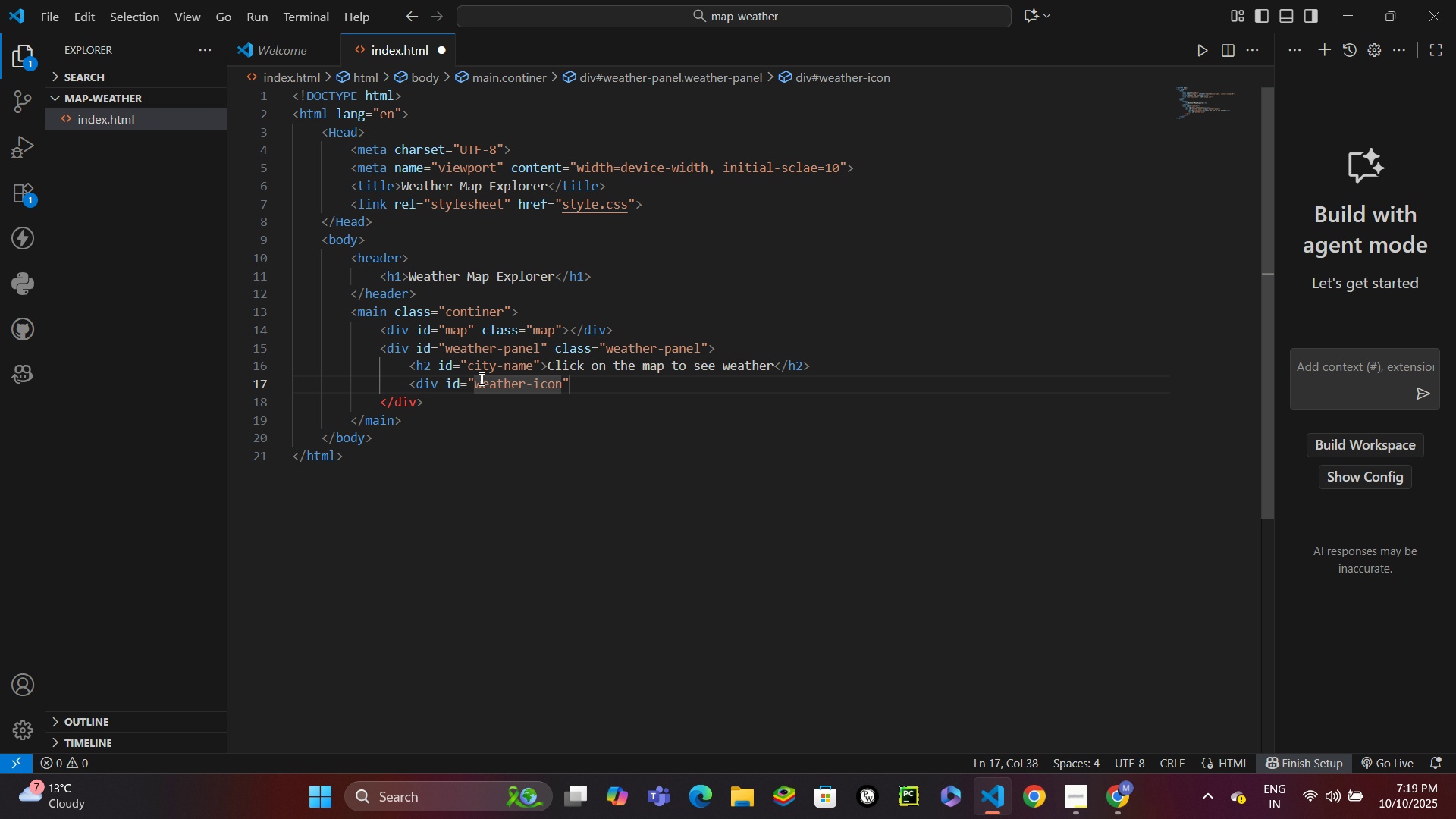 
key(ArrowRight)
 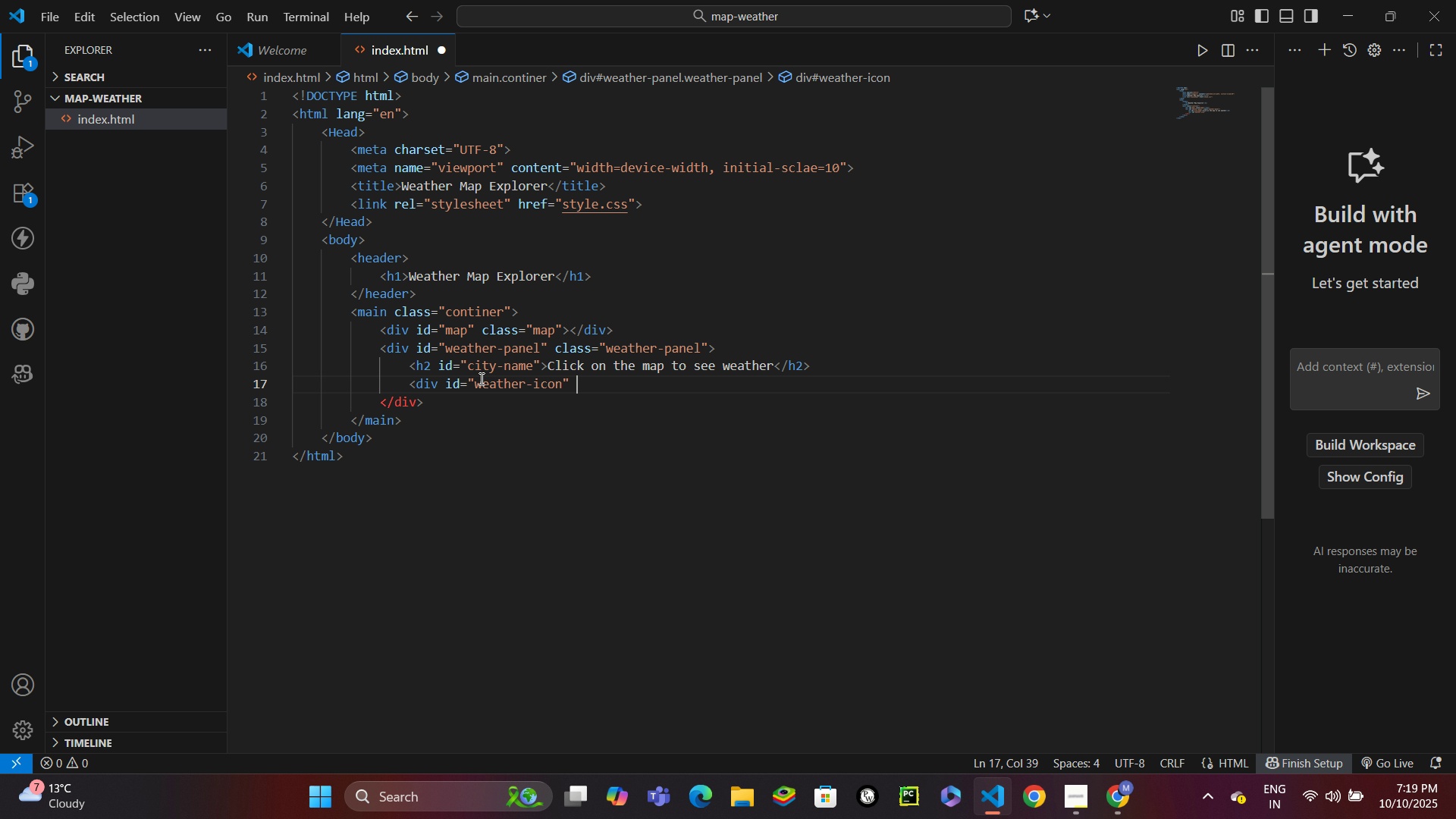 
type( cla)
 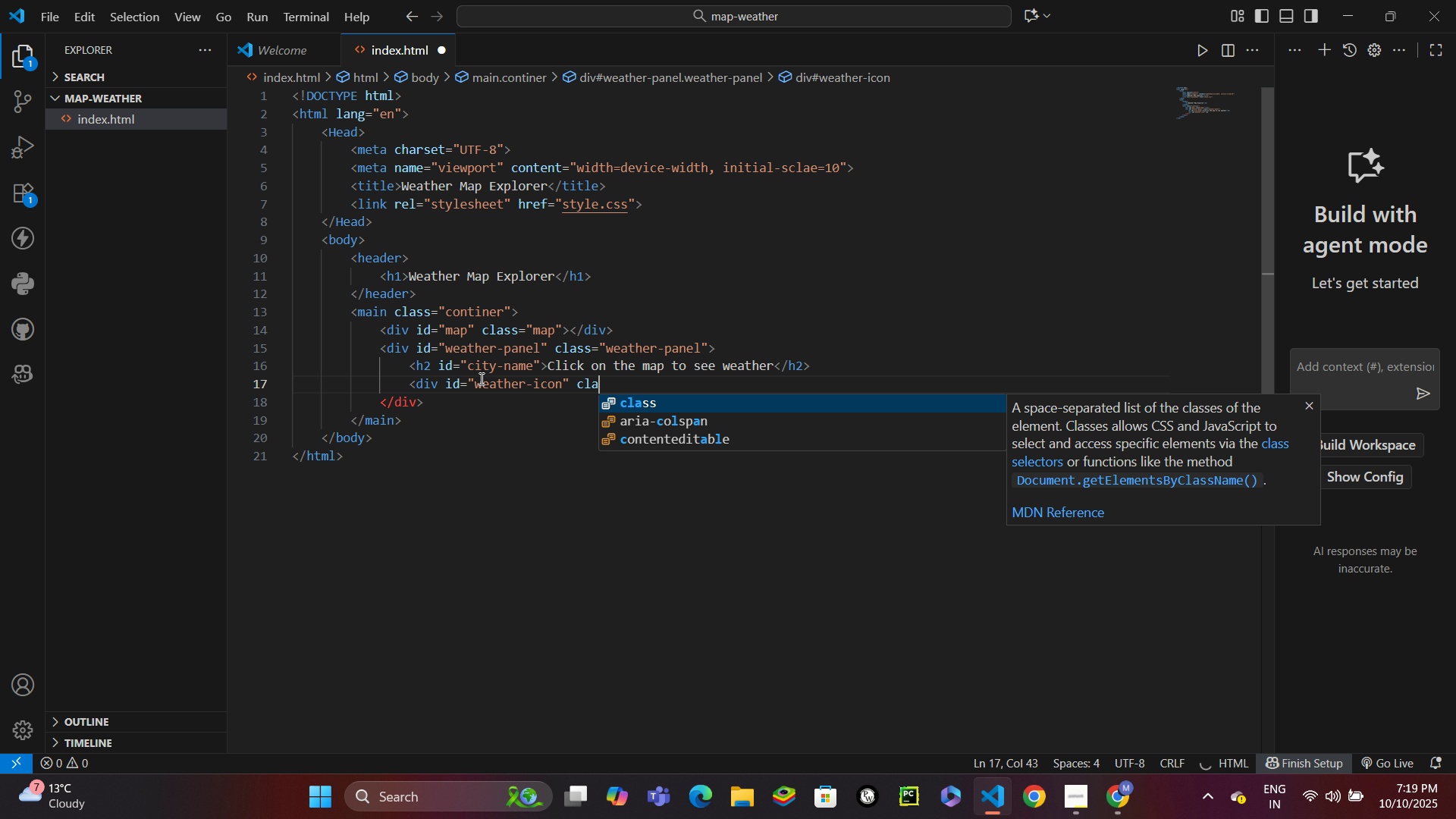 
key(Enter)
 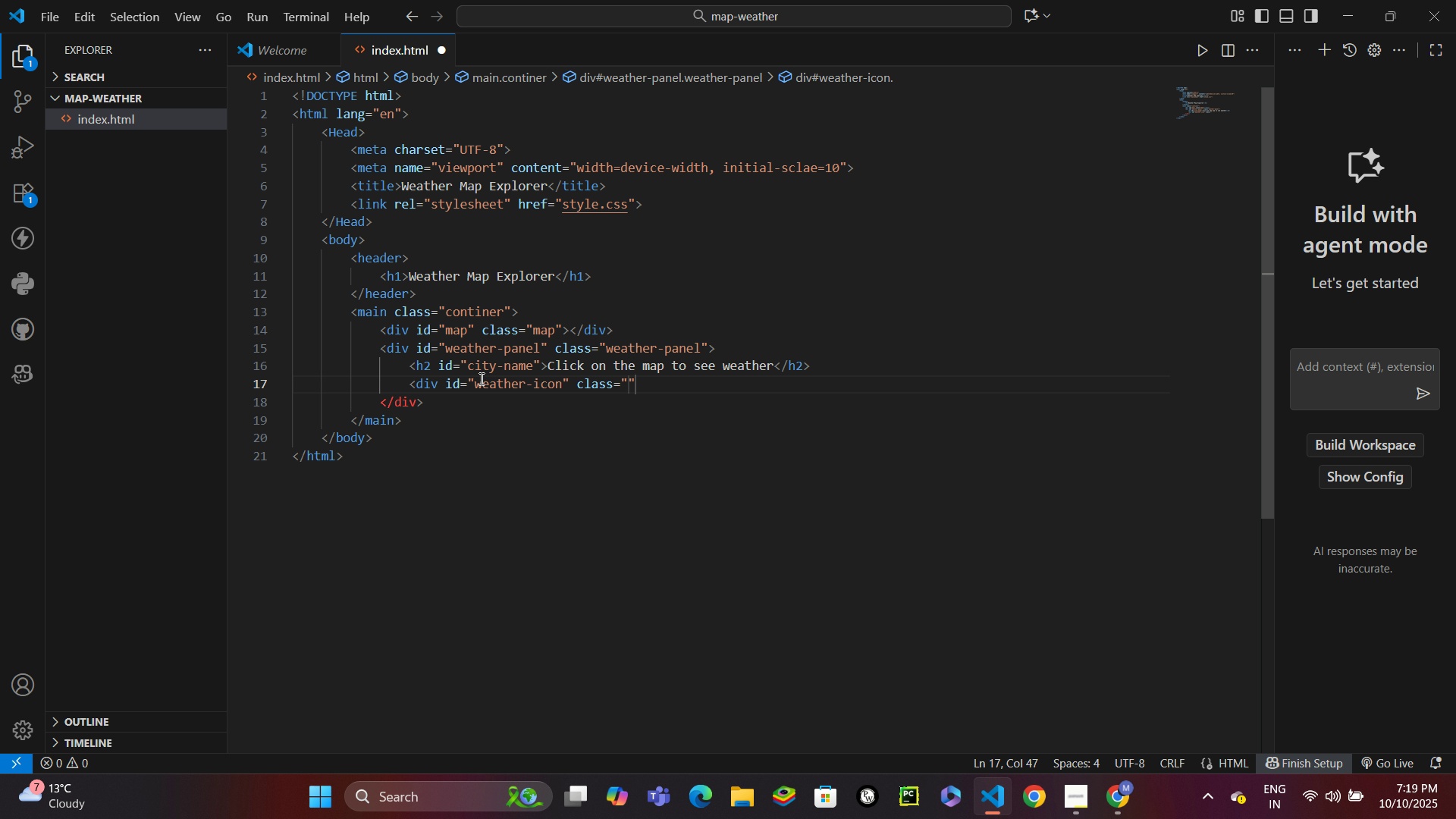 
type(weather-icon)
 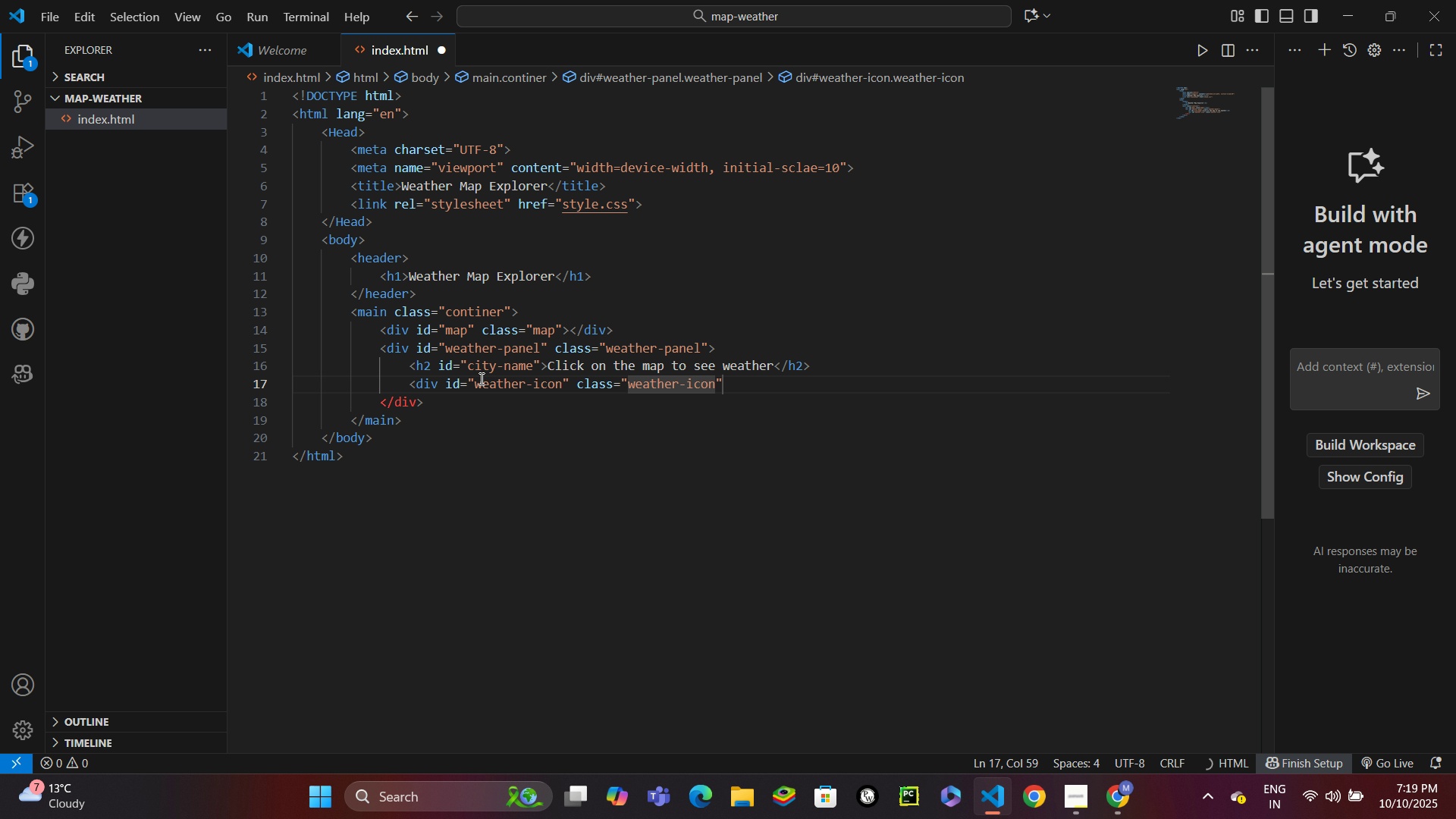 
key(ArrowRight)
 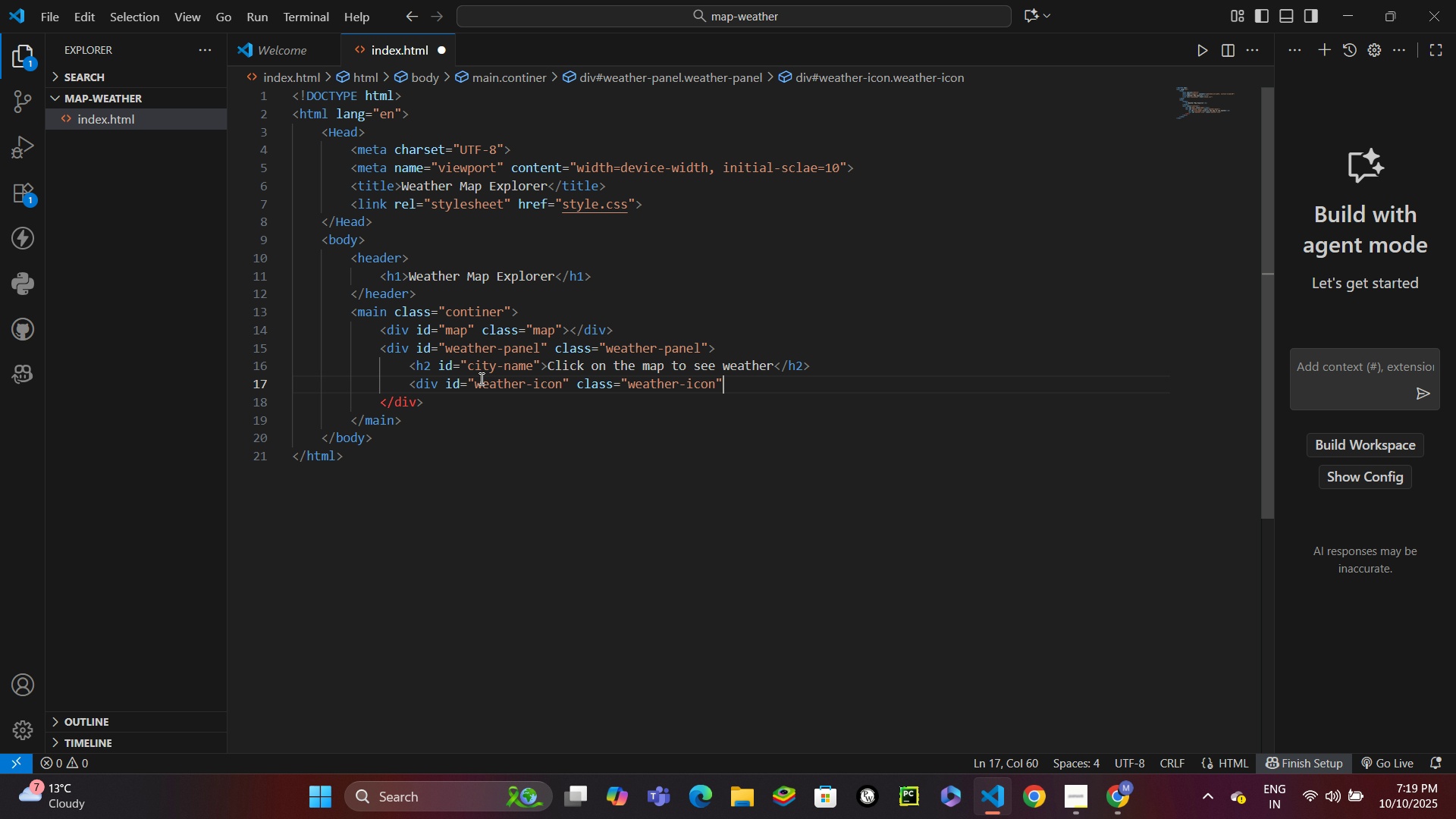 
key(Shift+Period)
 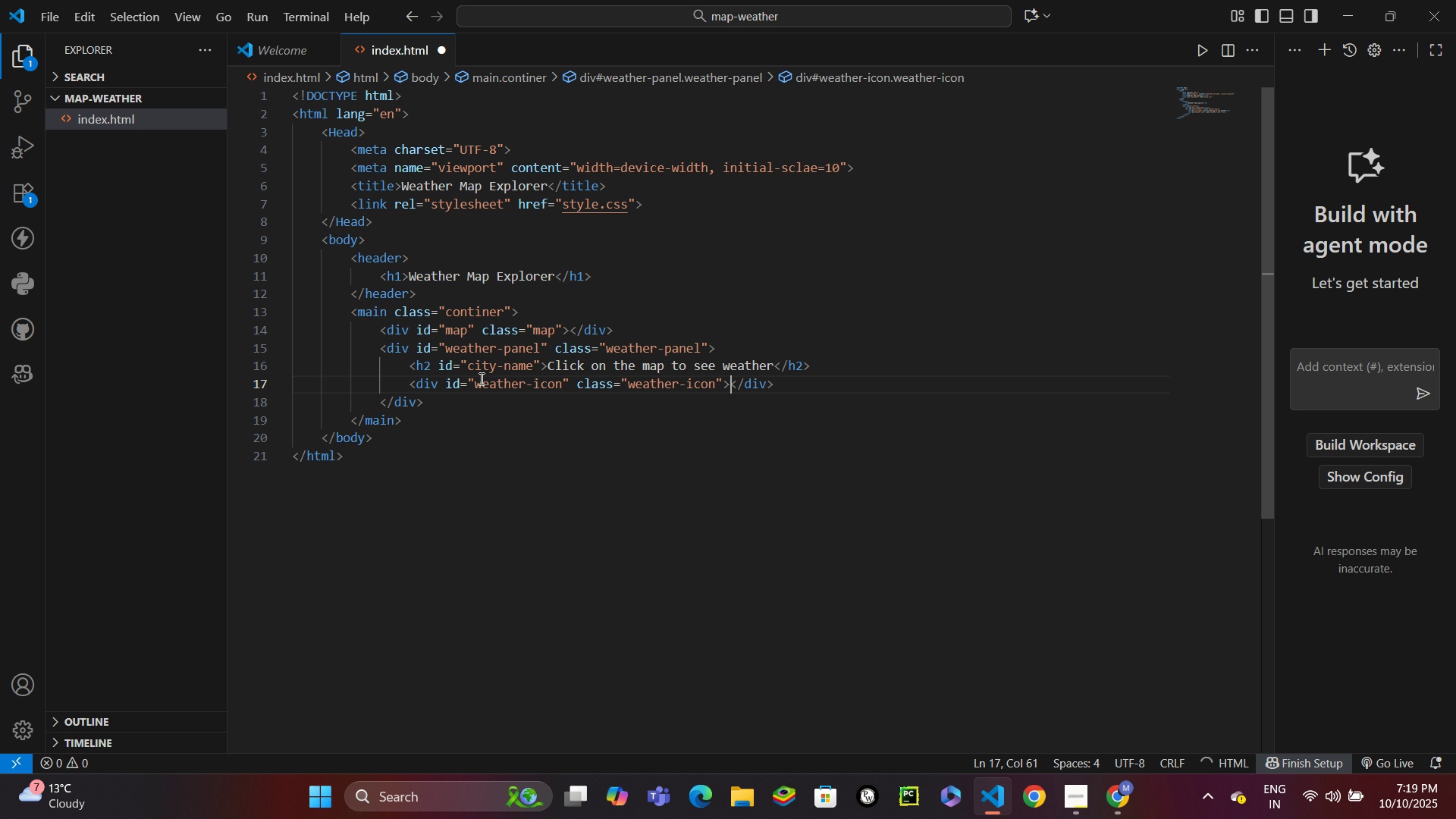 
key(Control+Enter)
 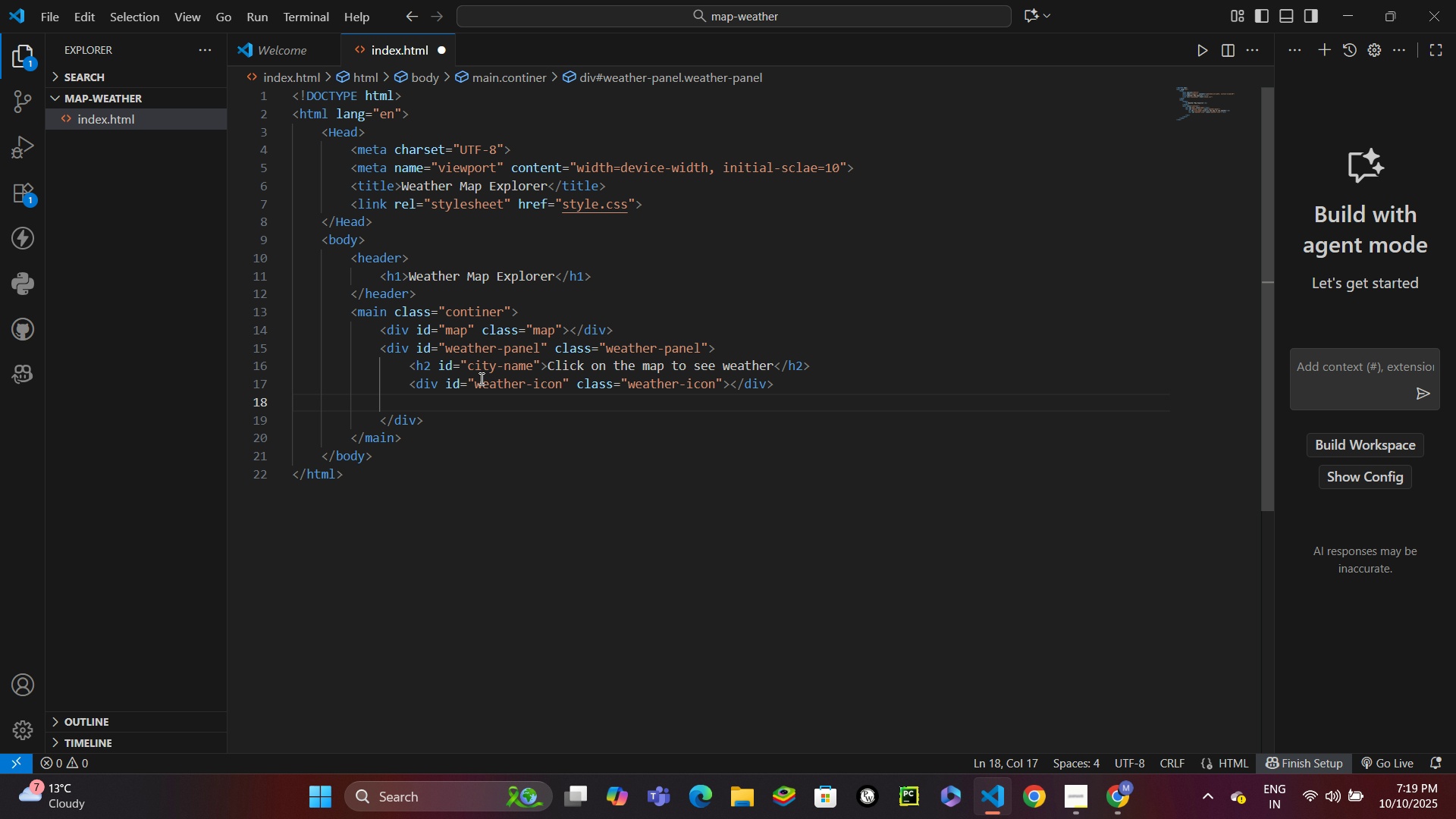 
key(P)
 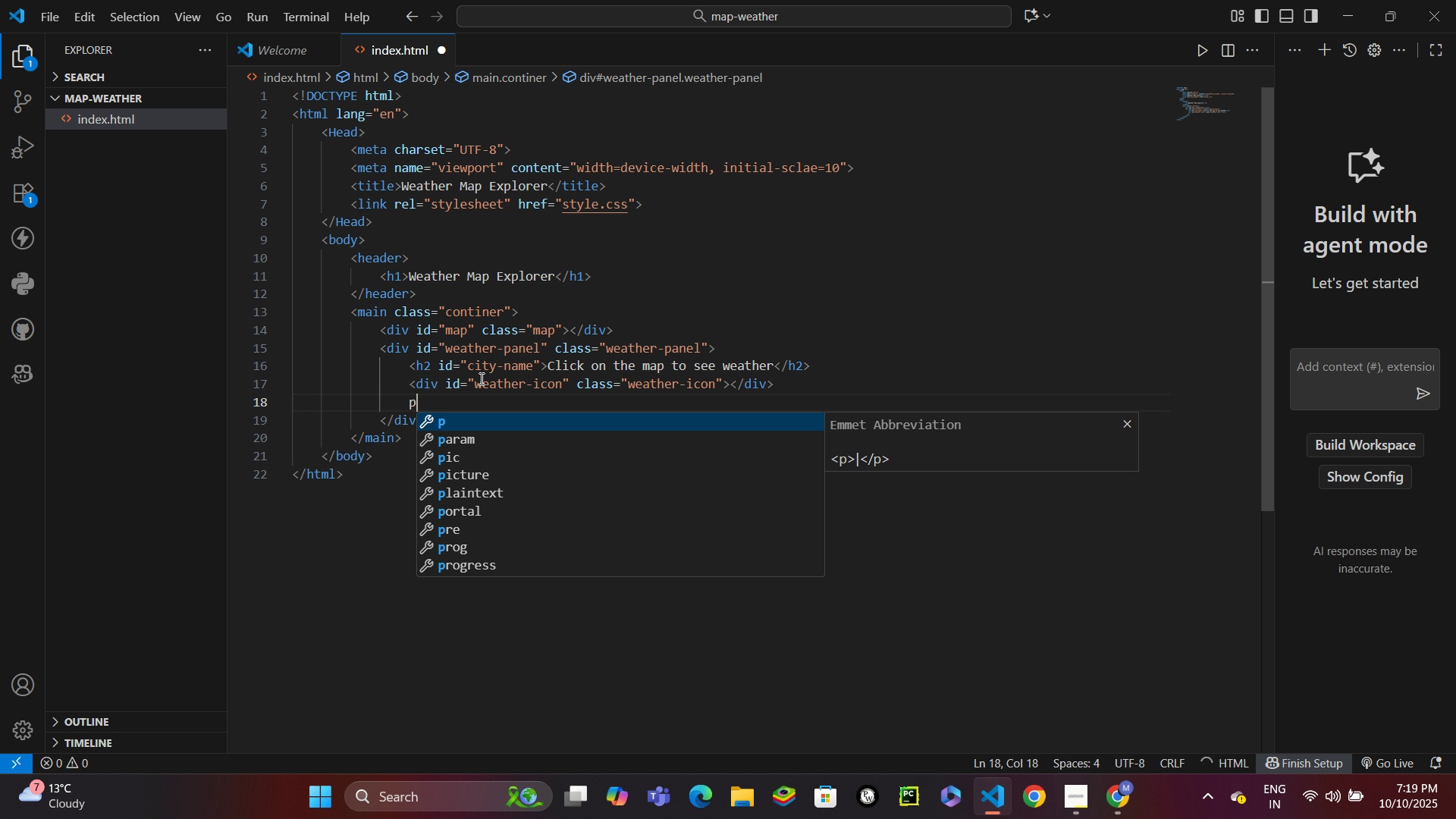 
key(Enter)
 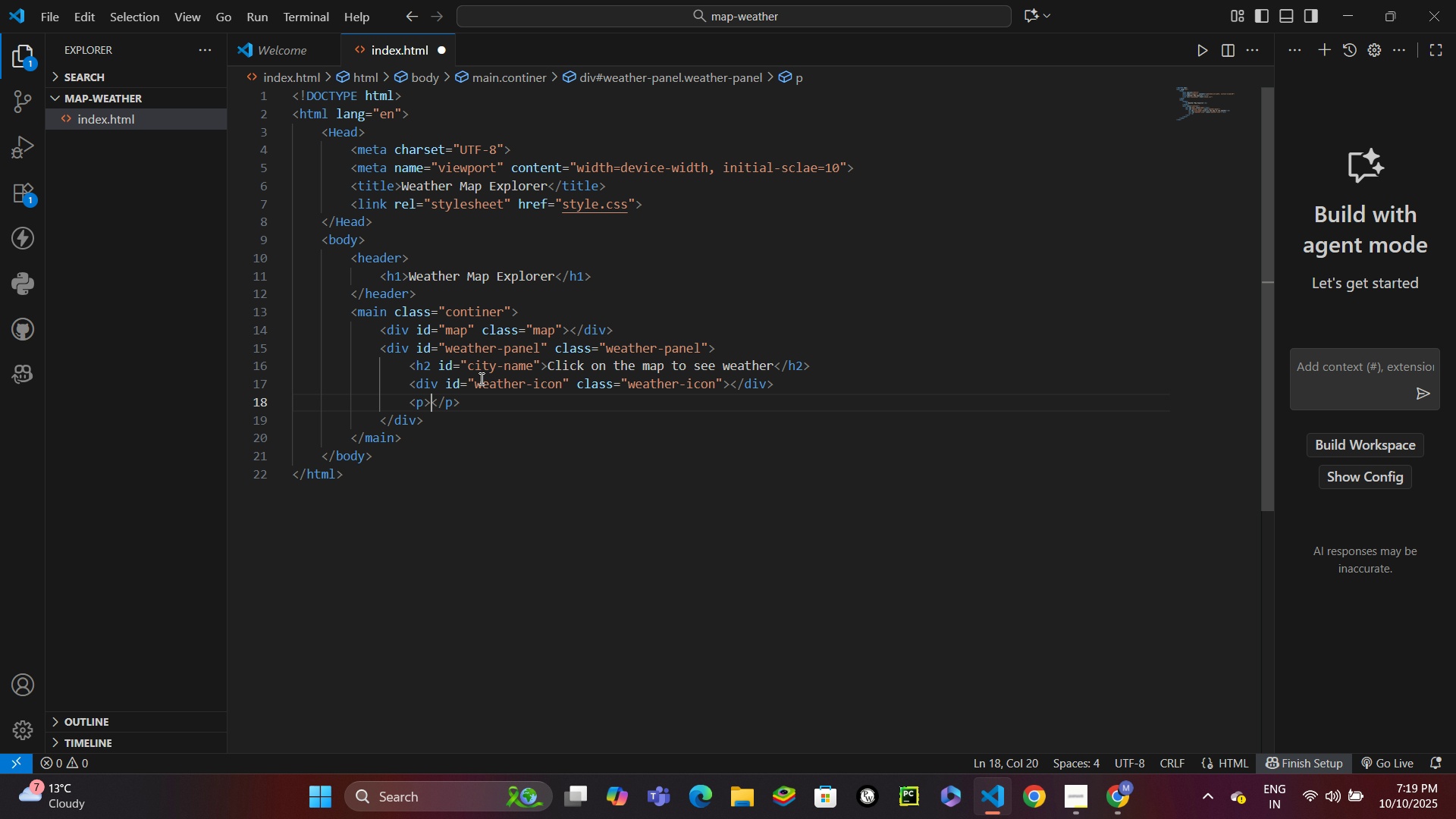 
key(ArrowLeft)
 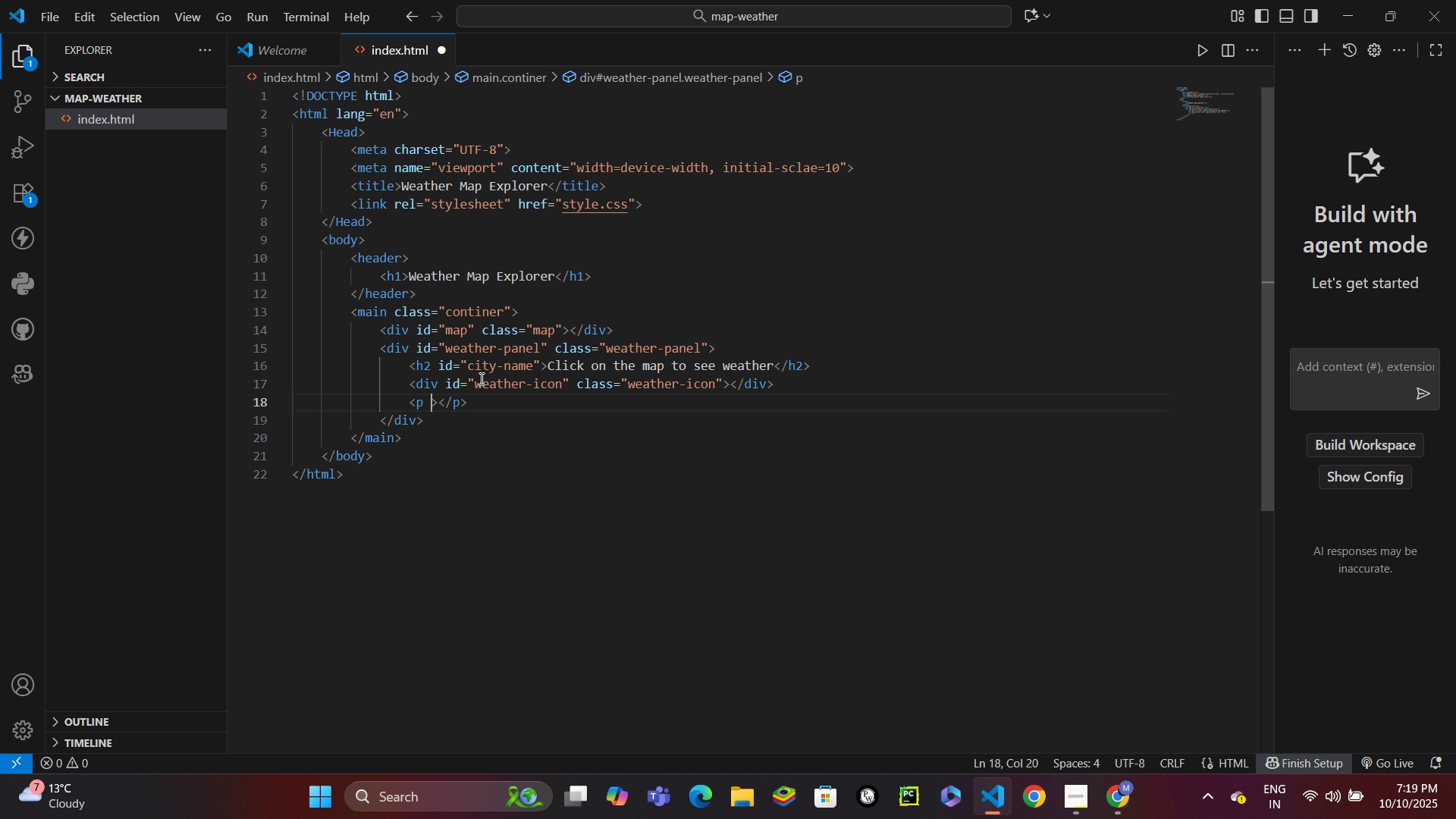 
type( id)
 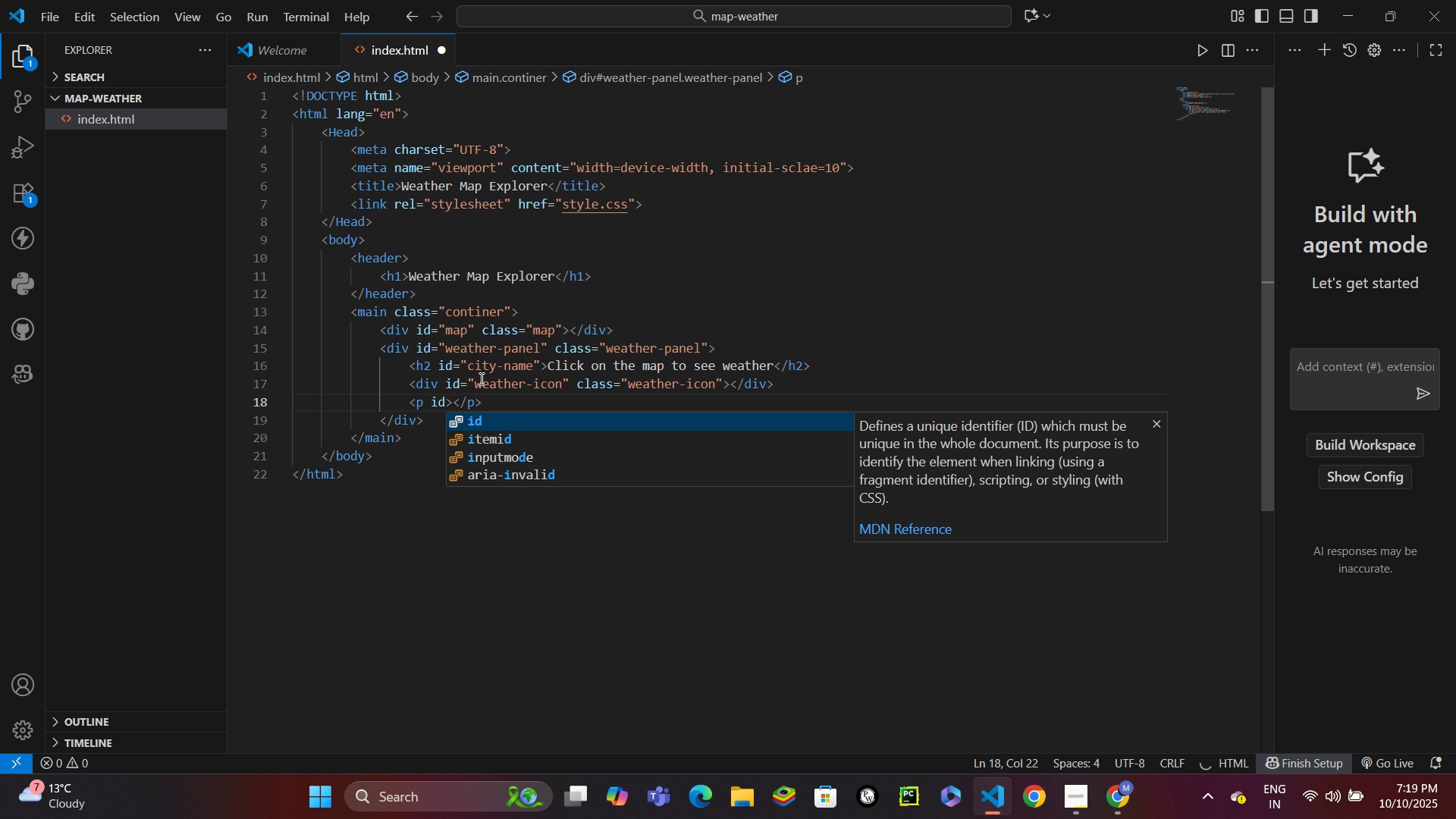 
key(Enter)
 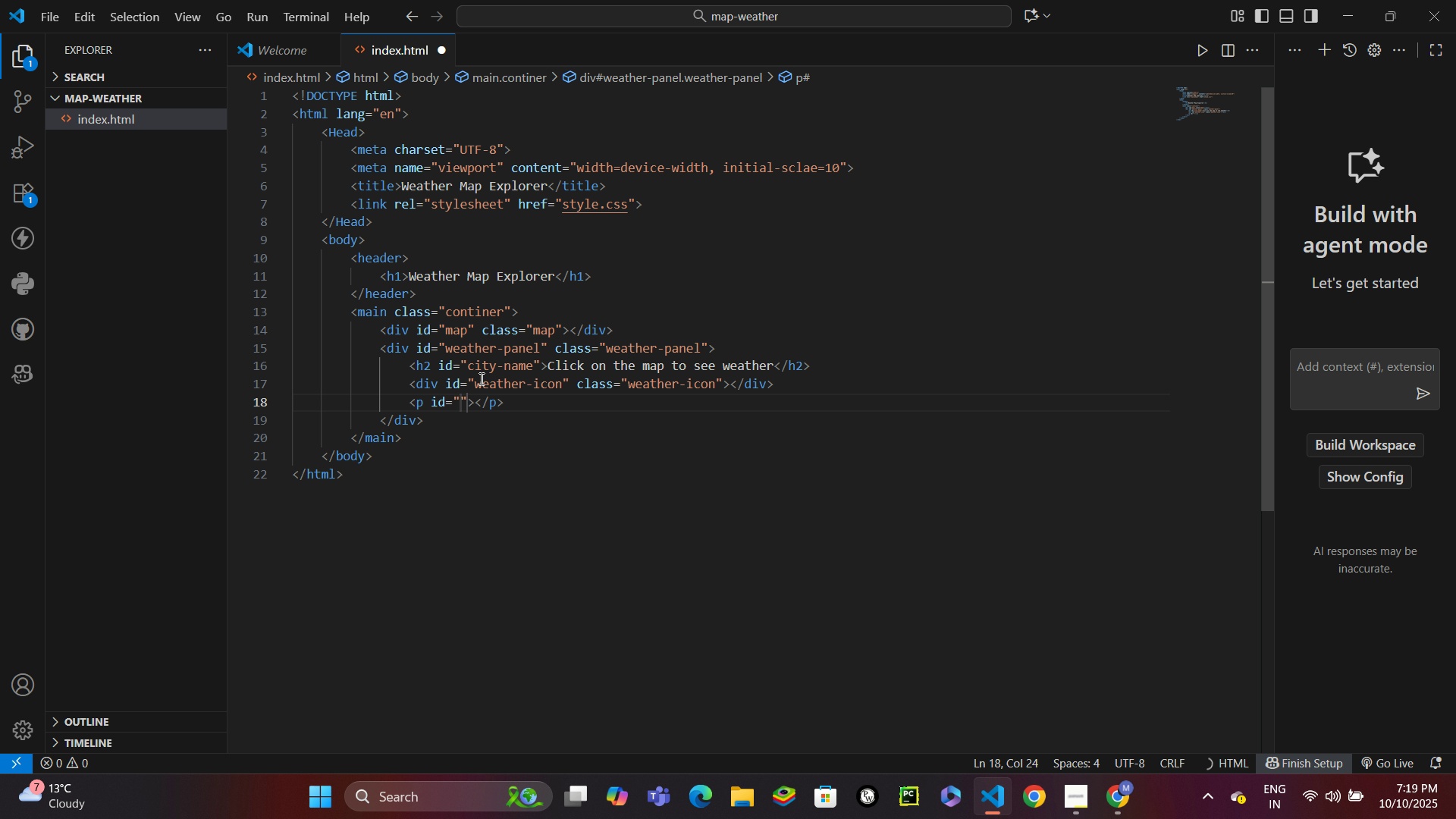 
type(temp)
 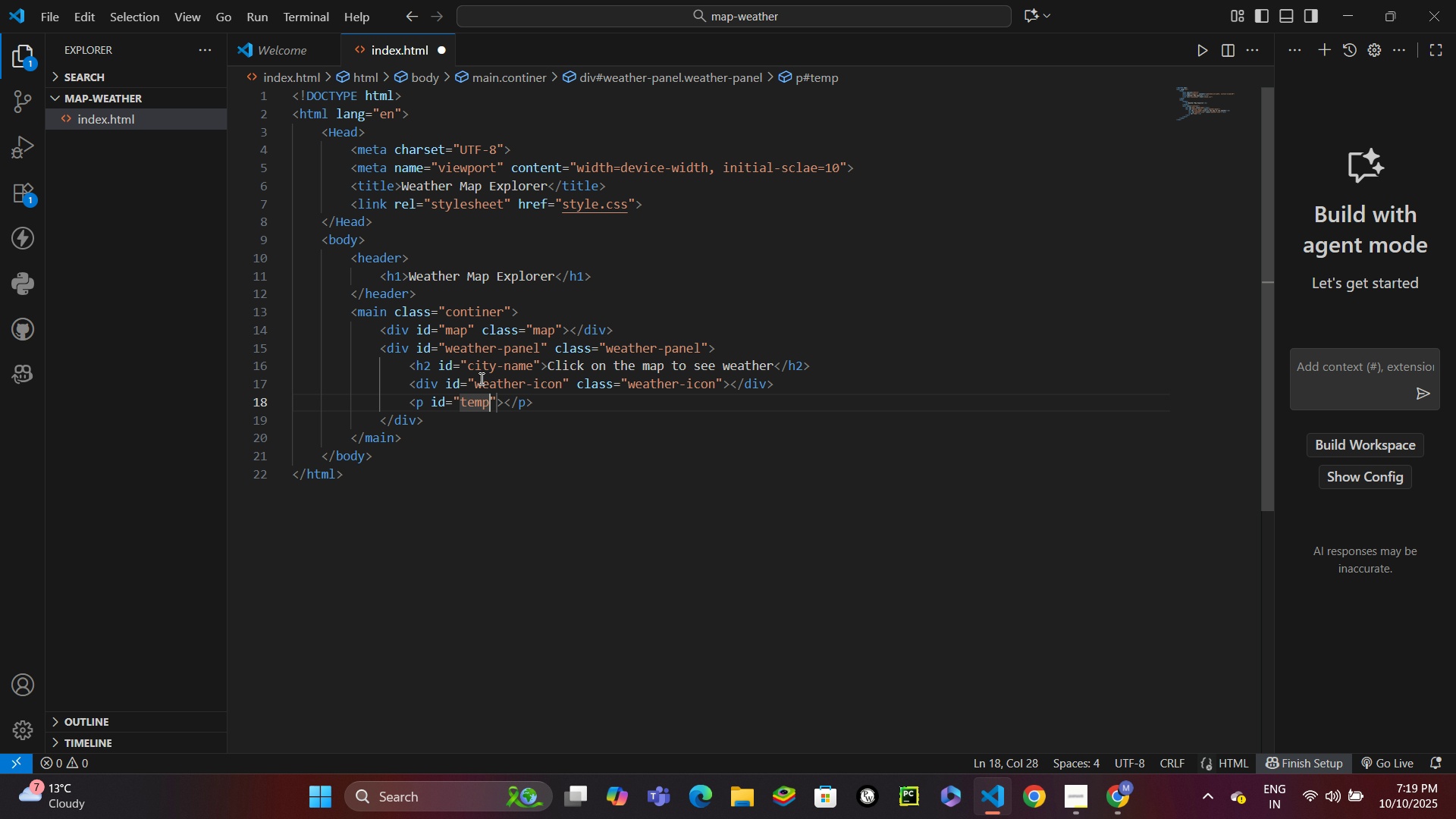 
key(Control+Enter)
 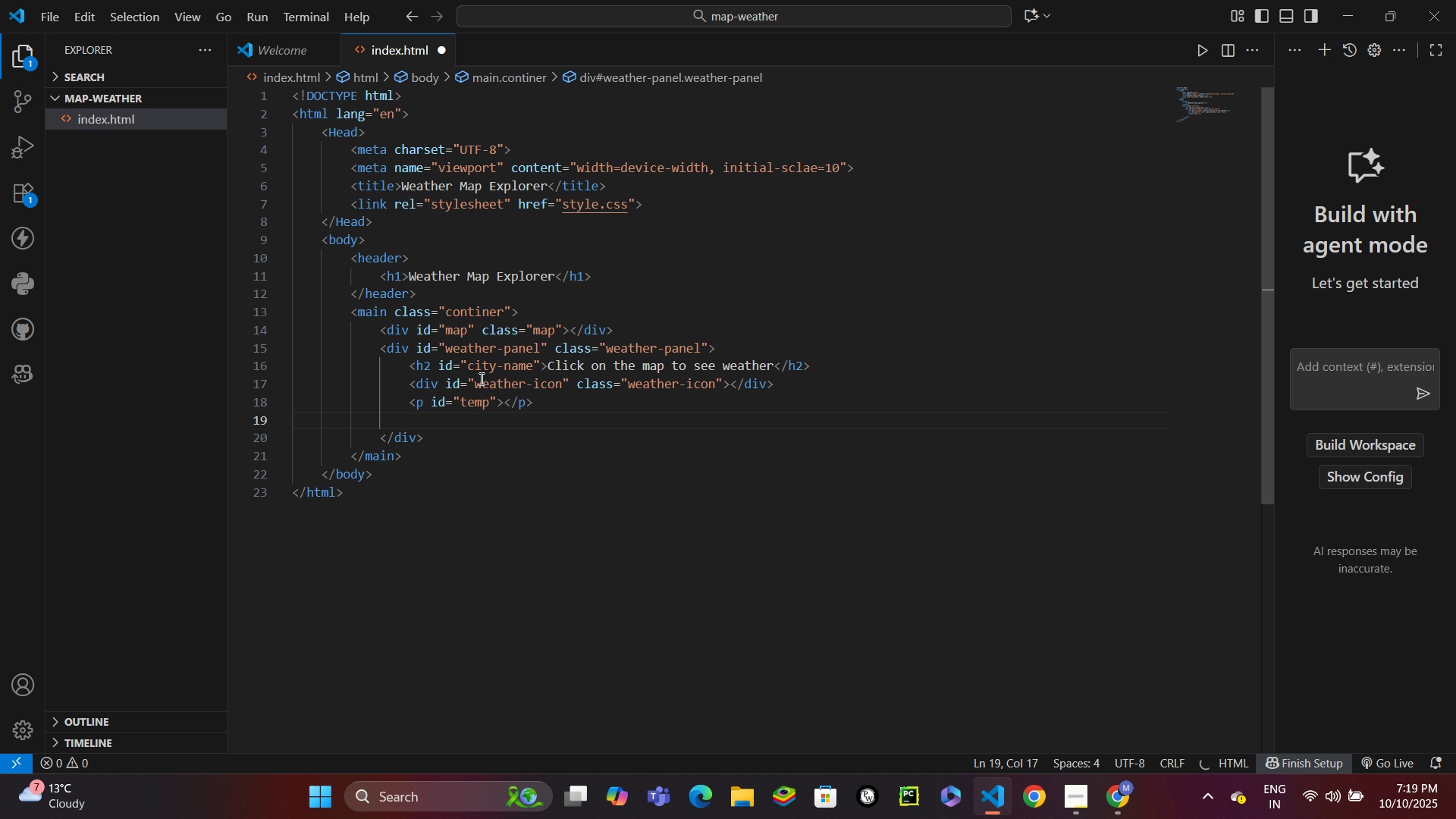 
type(<p id)
 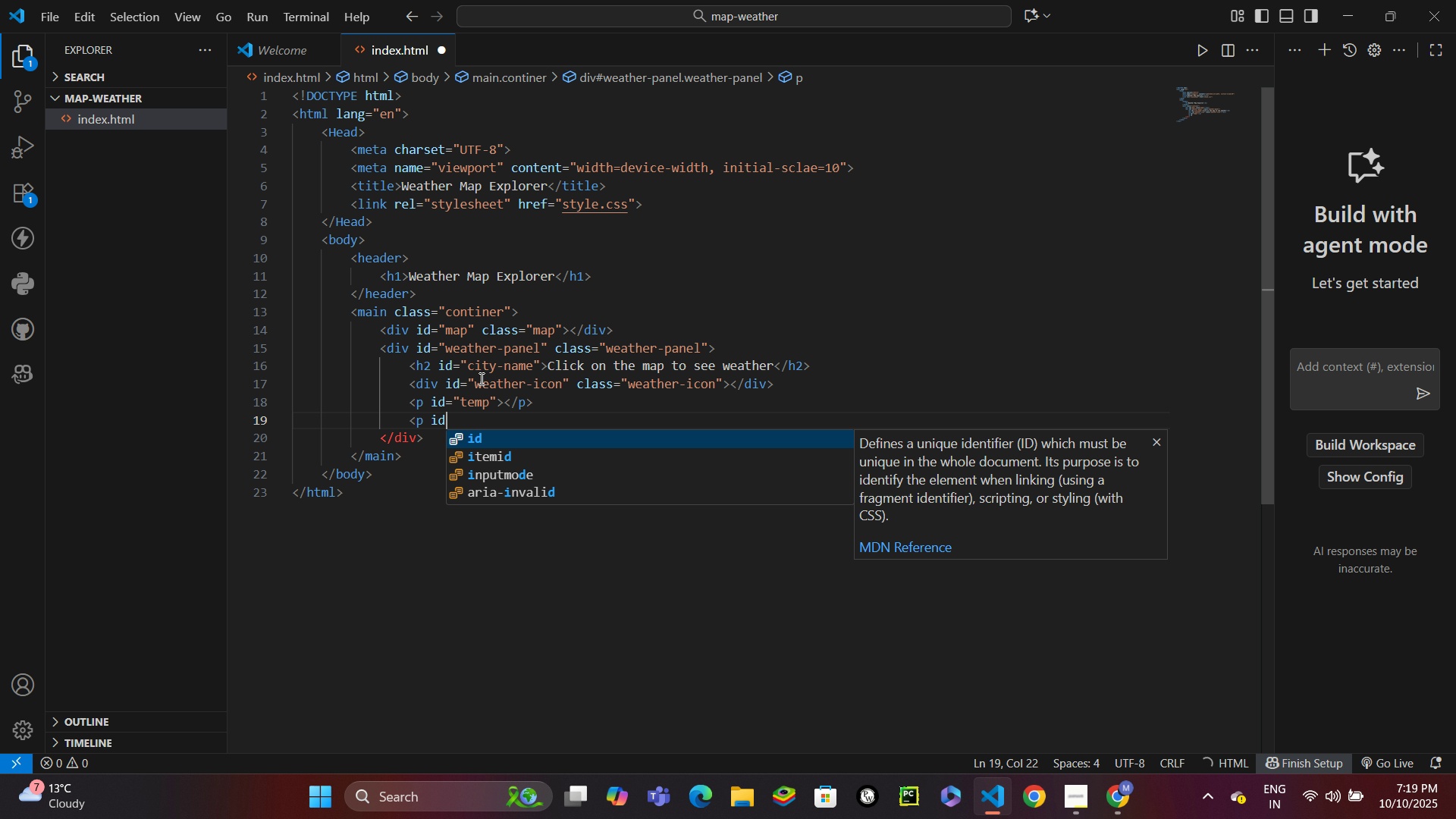 
key(Enter)
 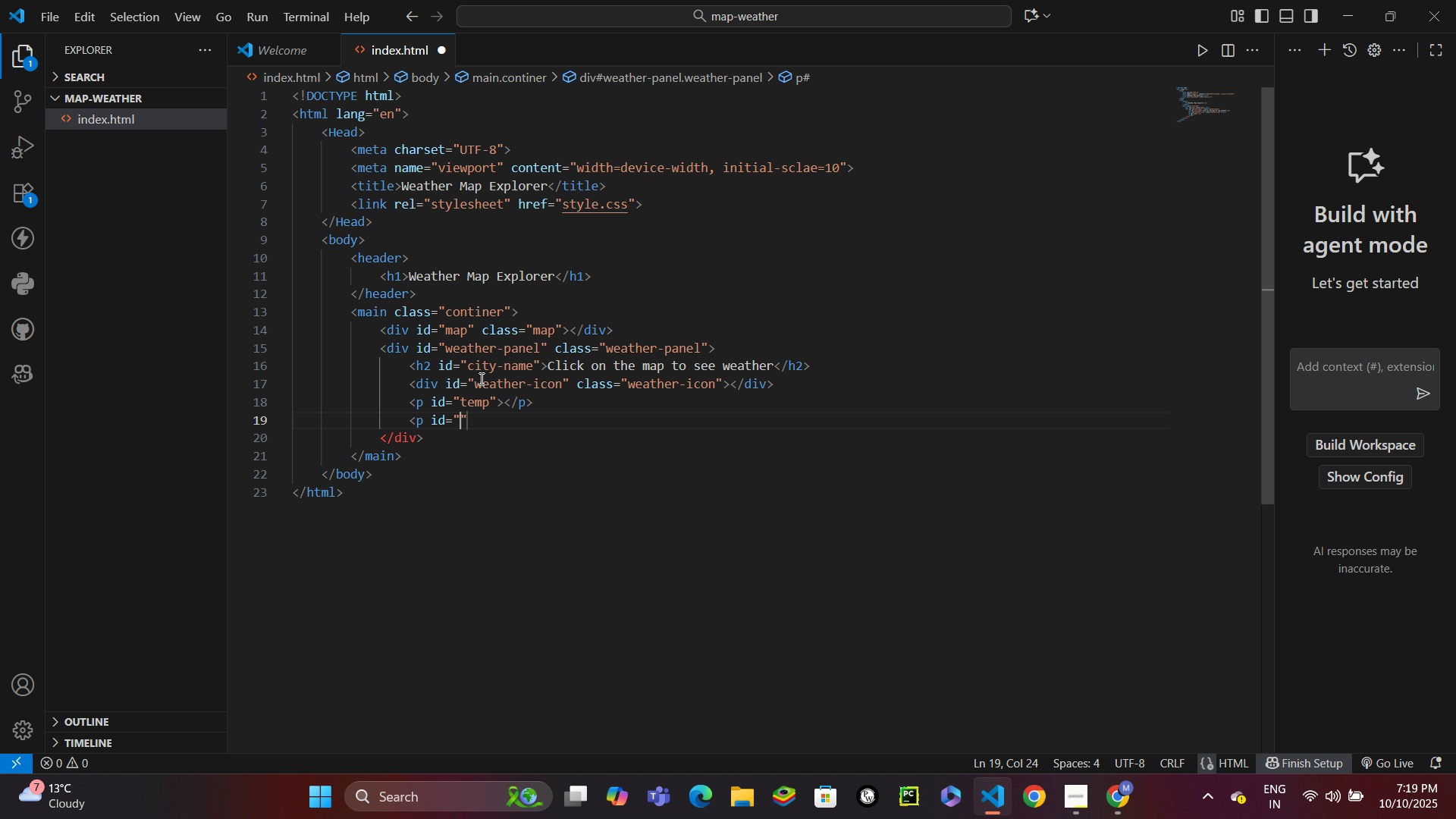 
type(humidity>)
key(Backspace)
 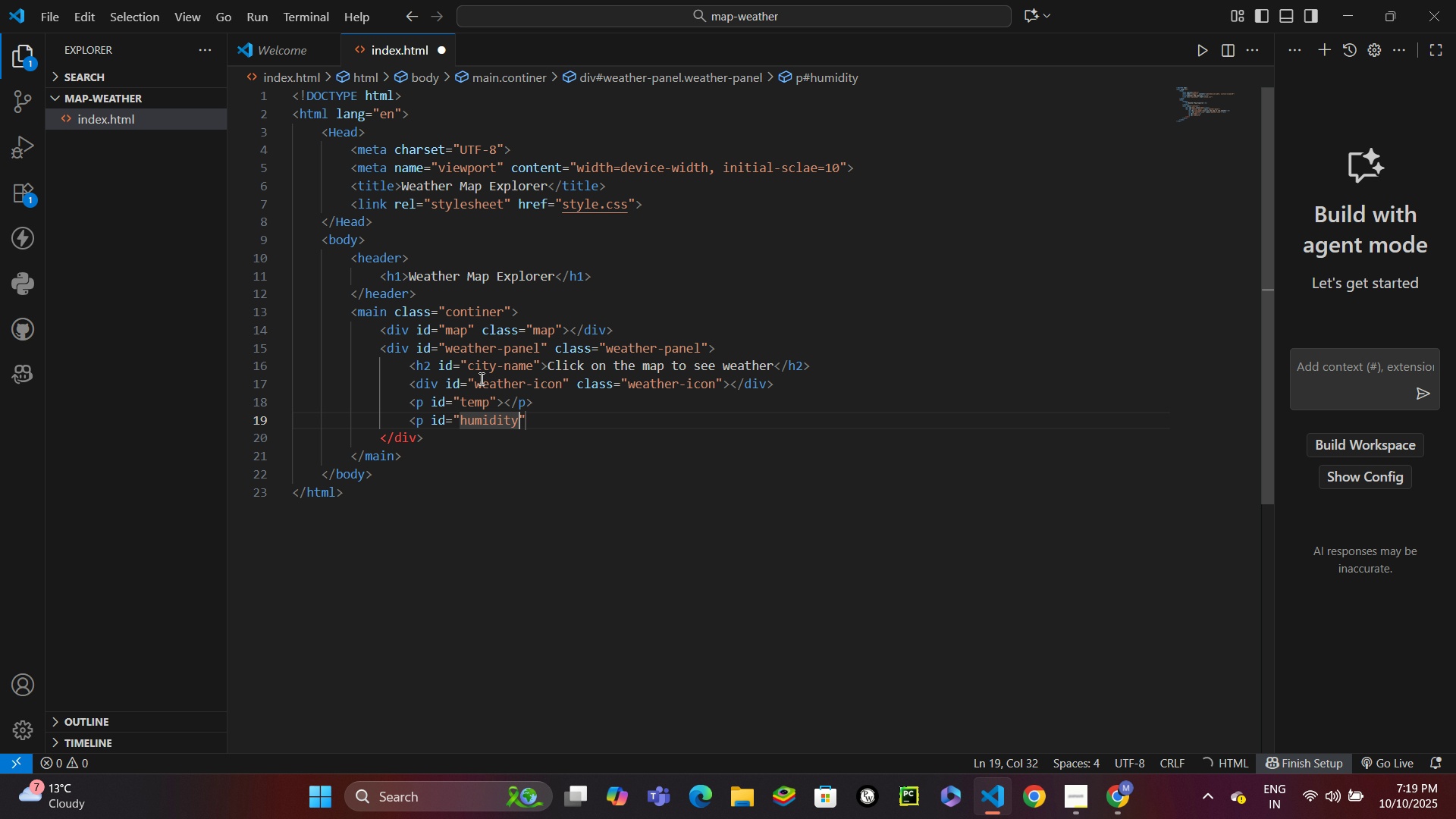 
key(ArrowRight)
 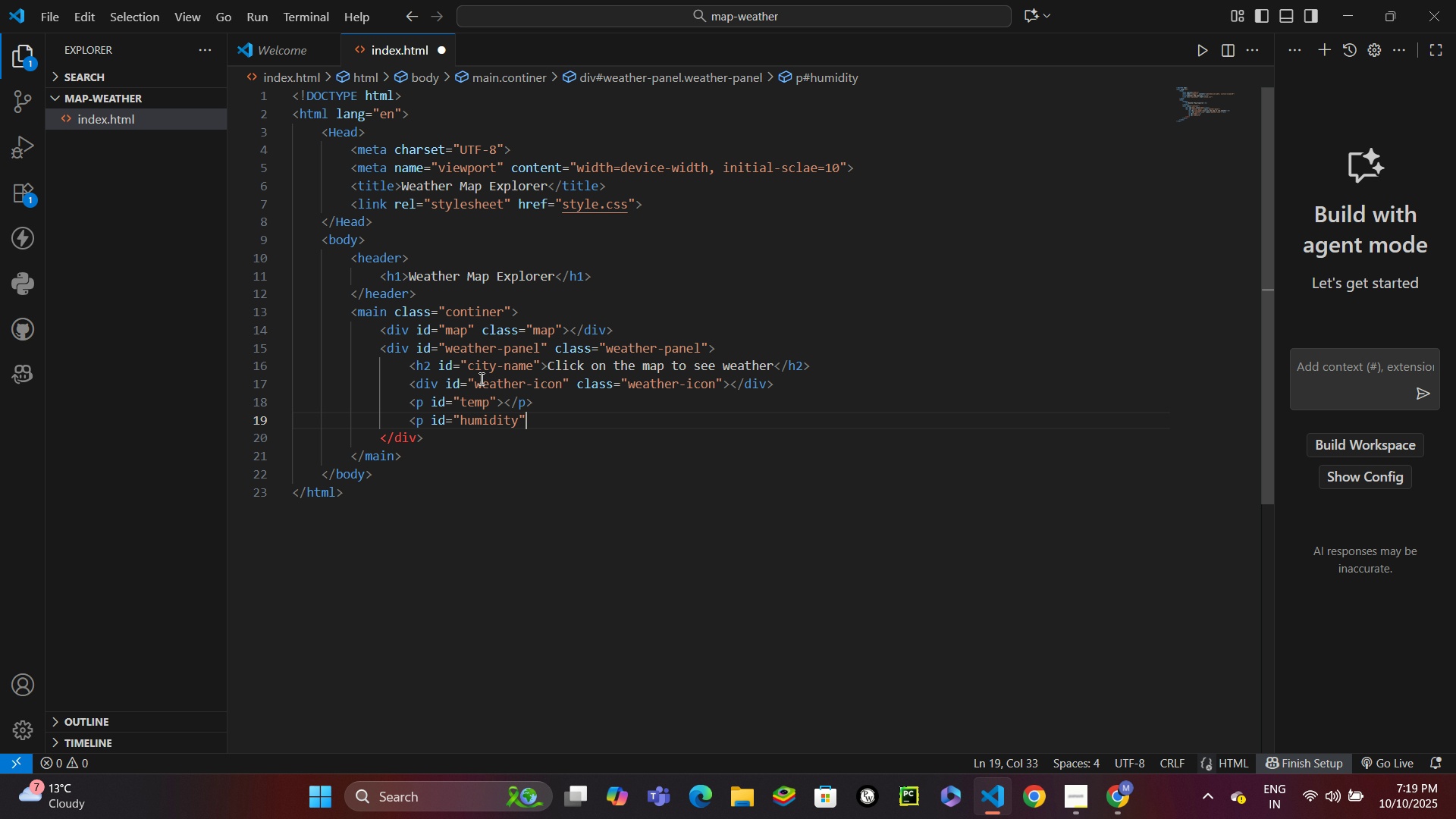 
key(Control+Period)
 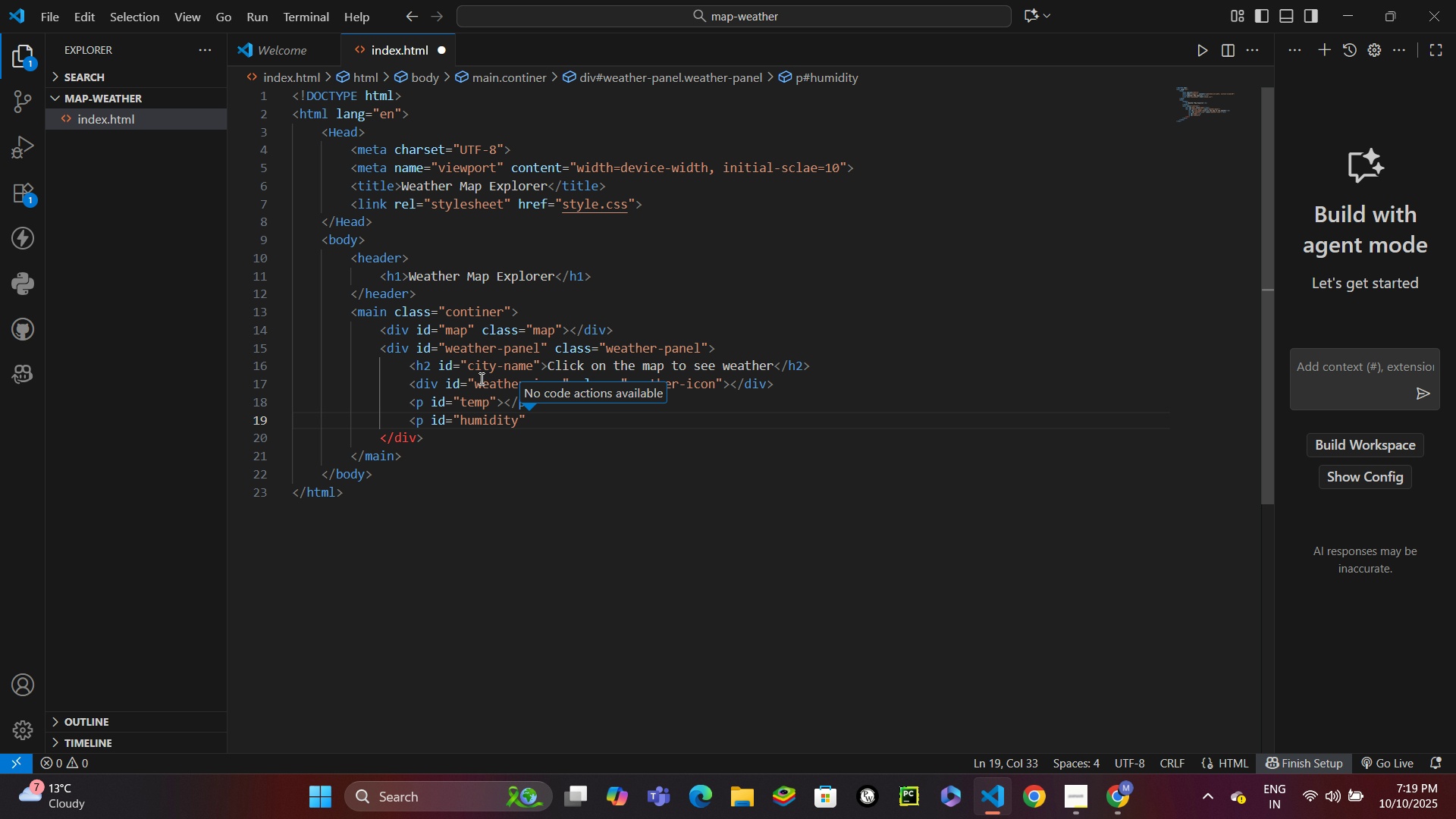 
key(Shift+Period)
 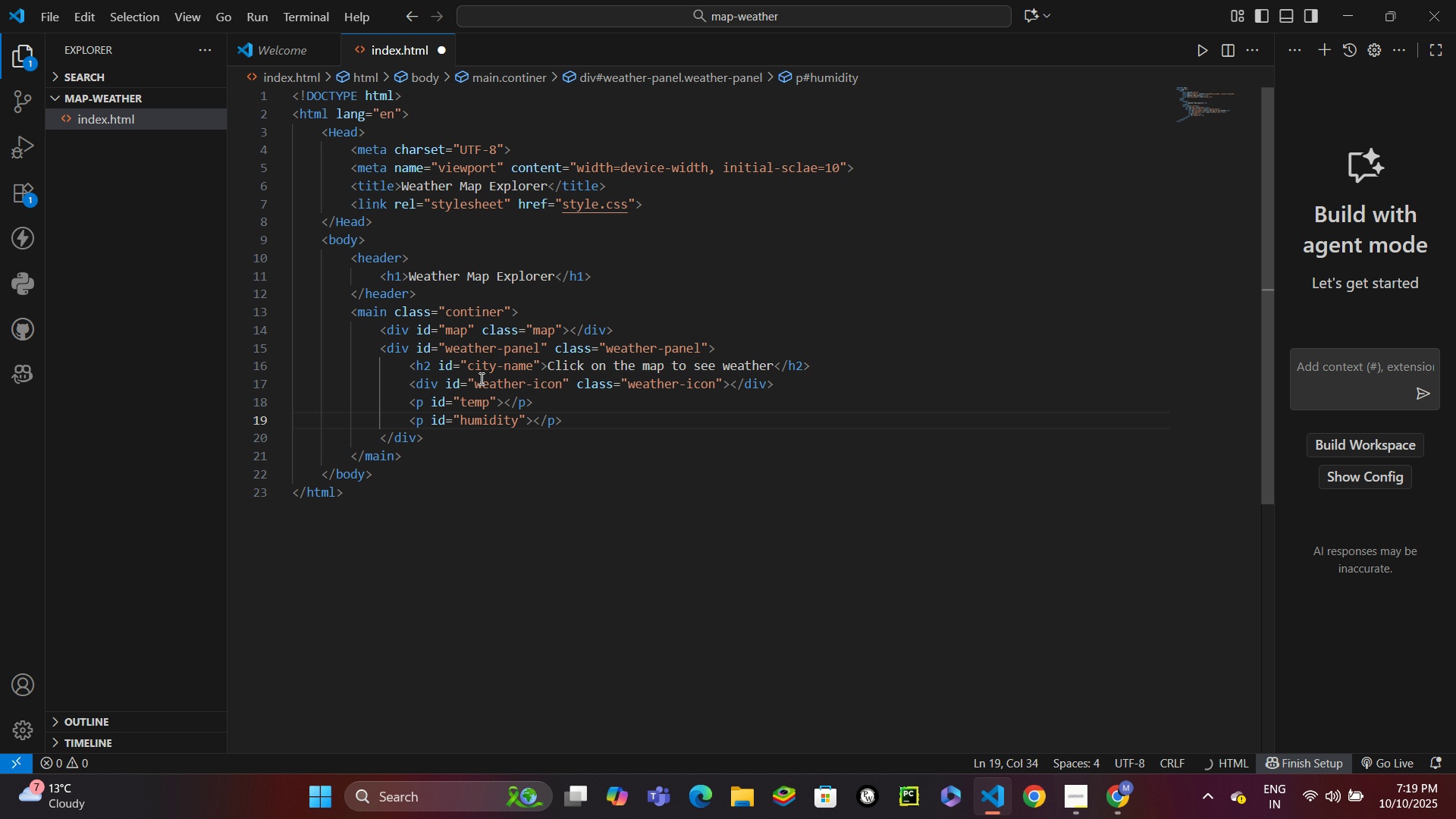 
key(Control+ControlLeft)
 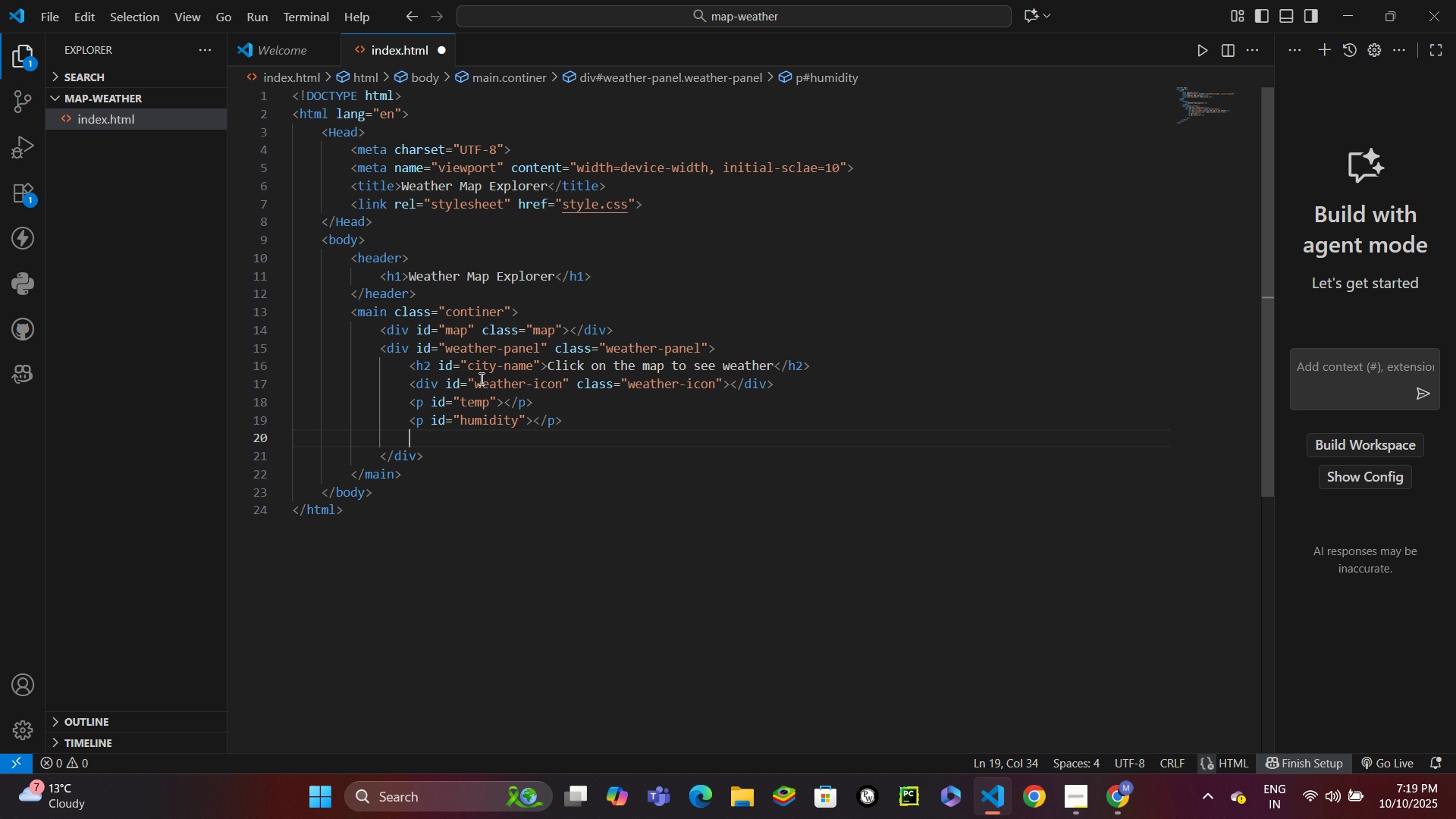 
key(Control+Enter)
 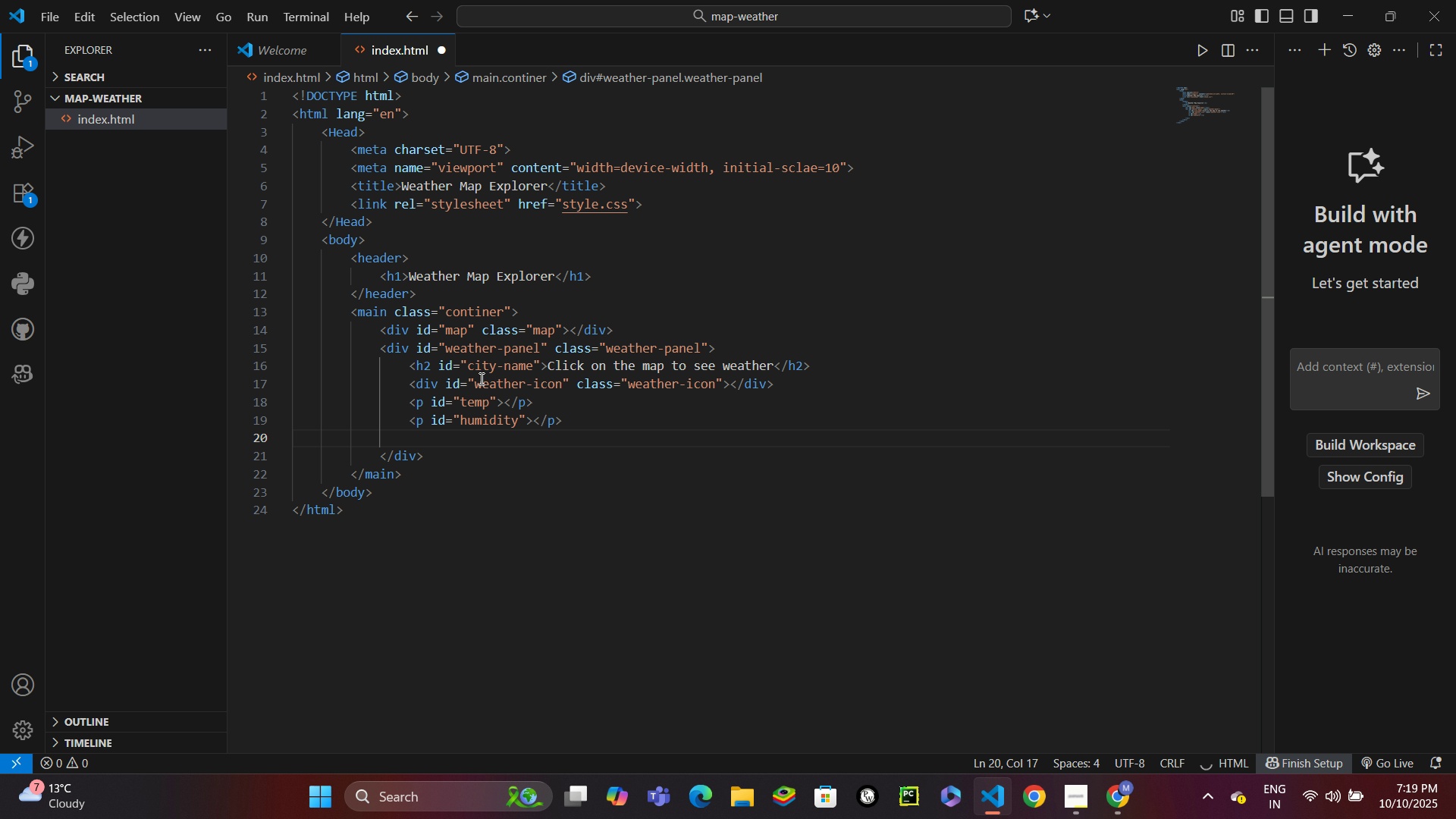 
type(<p if[NumLock]d)
key(Backspace)
key(Backspace)
type(d)
 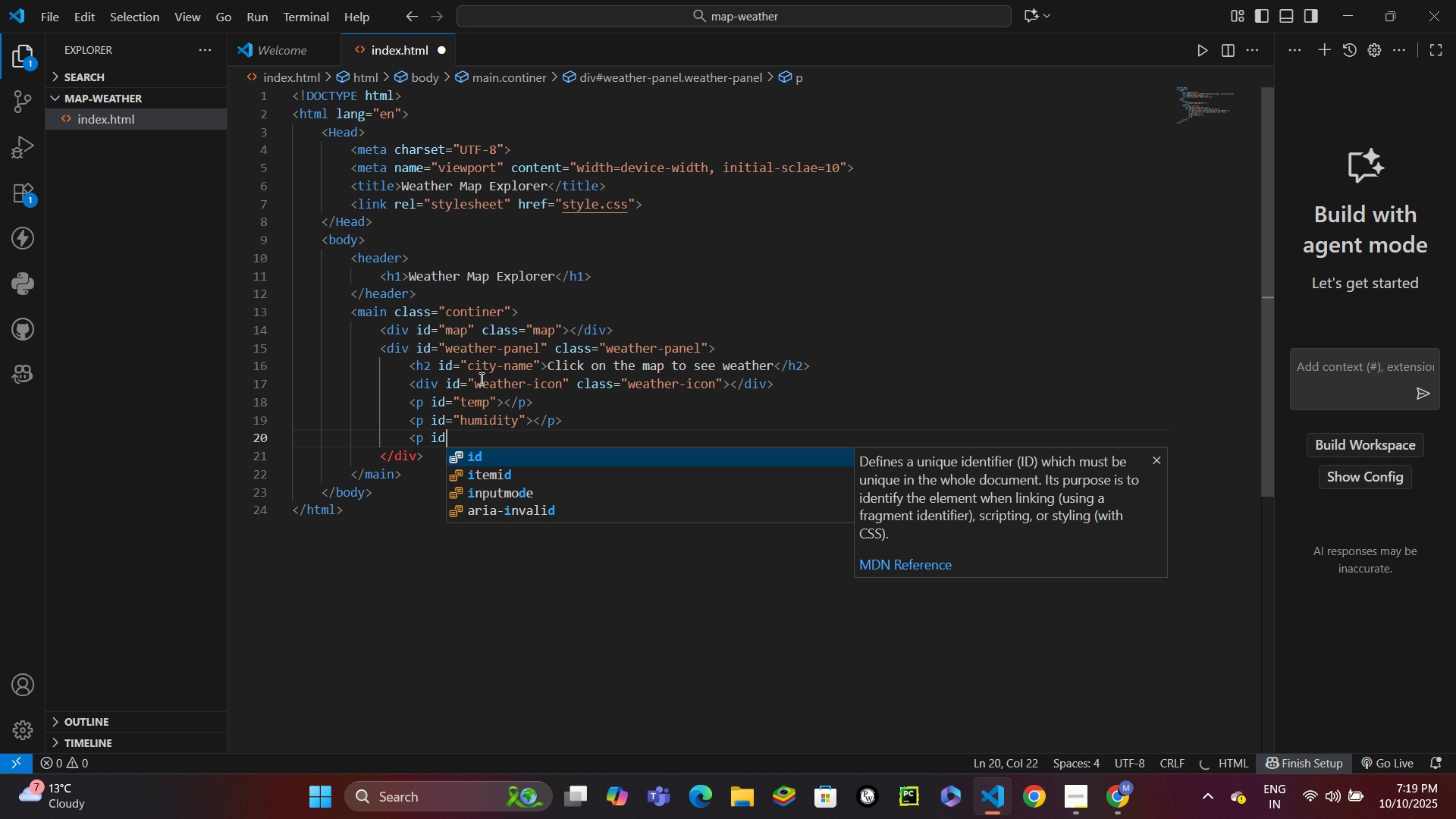 
key(Enter)
 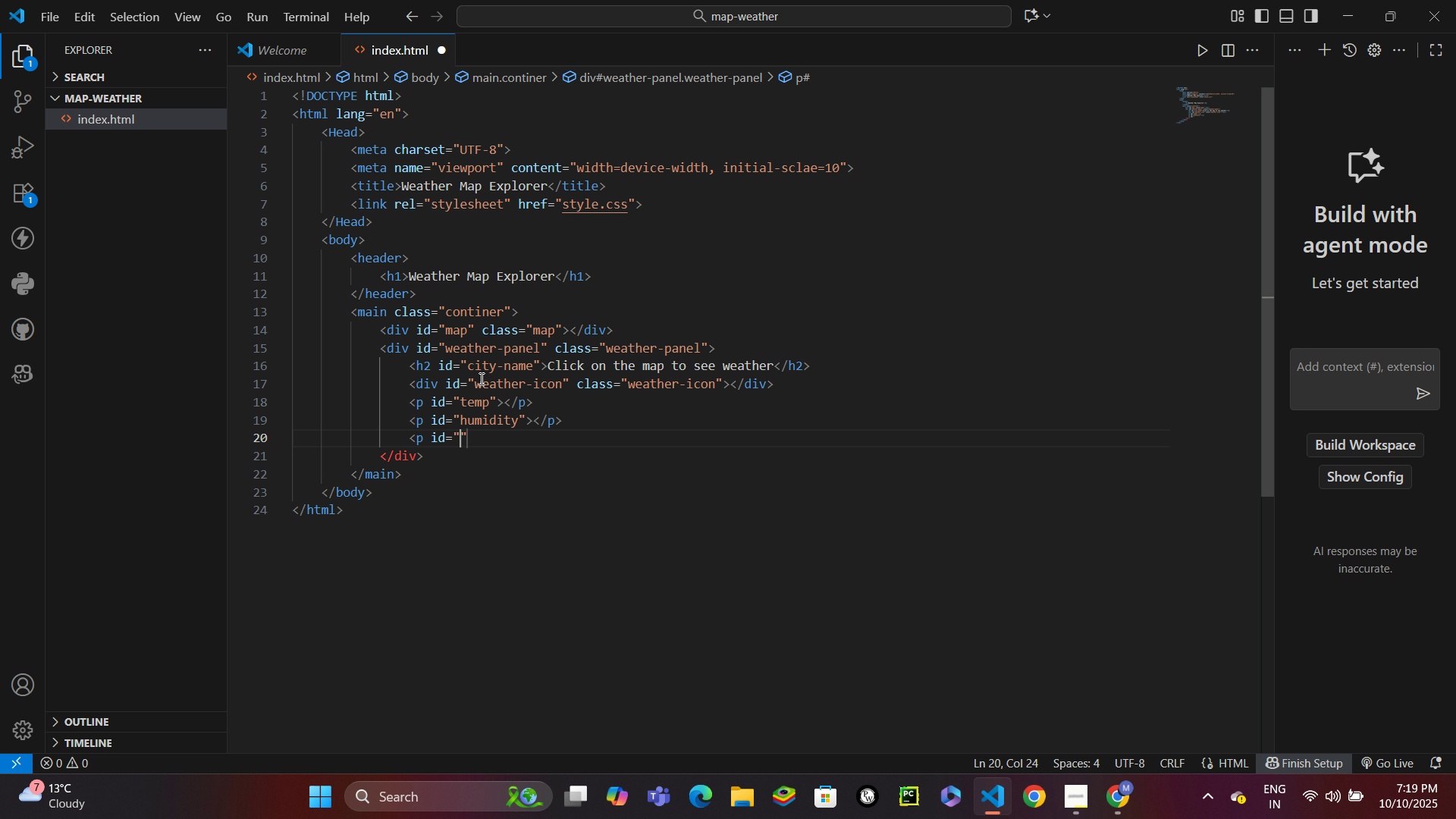 
type(wind)
 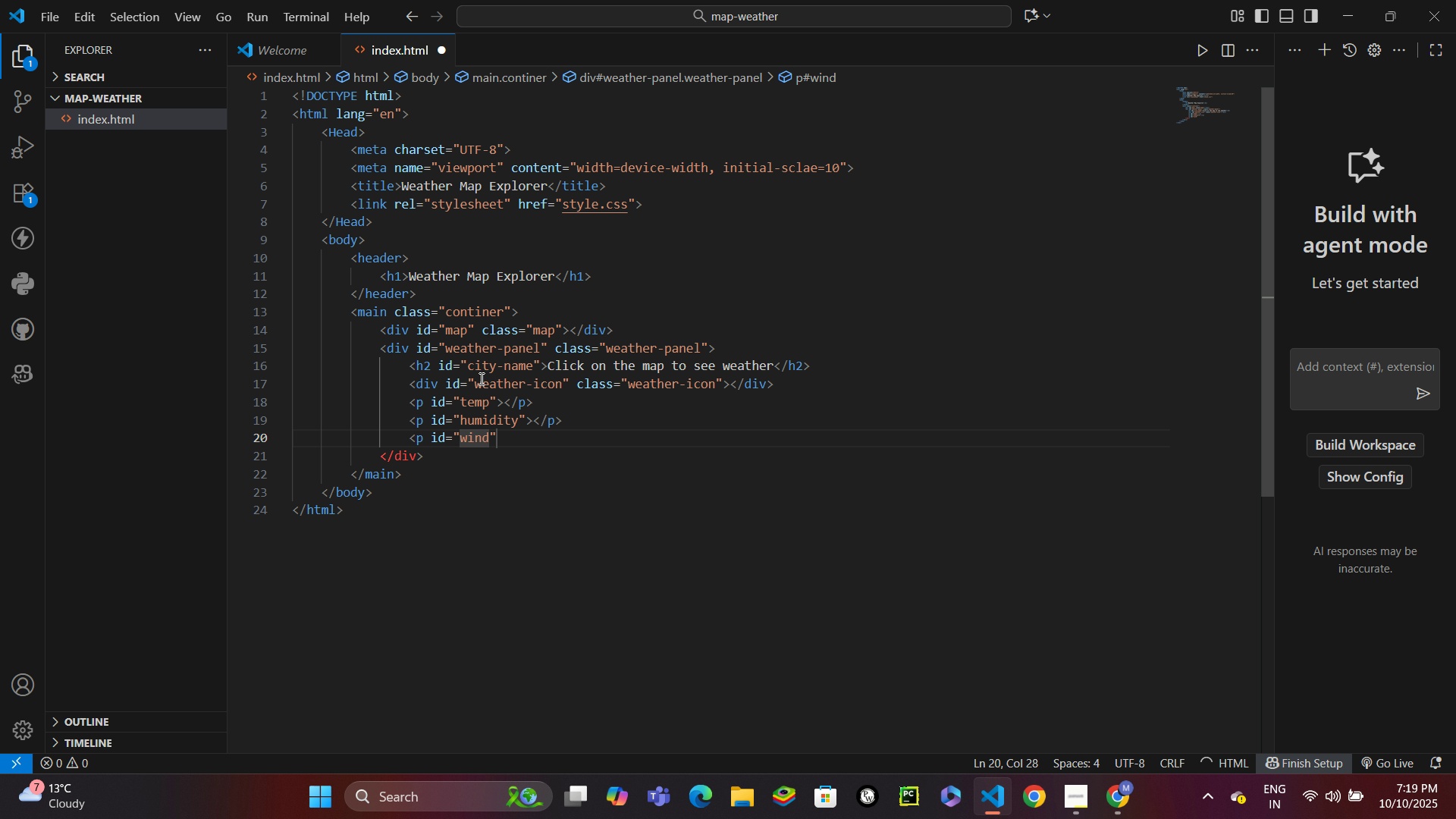 
key(ArrowRight)
 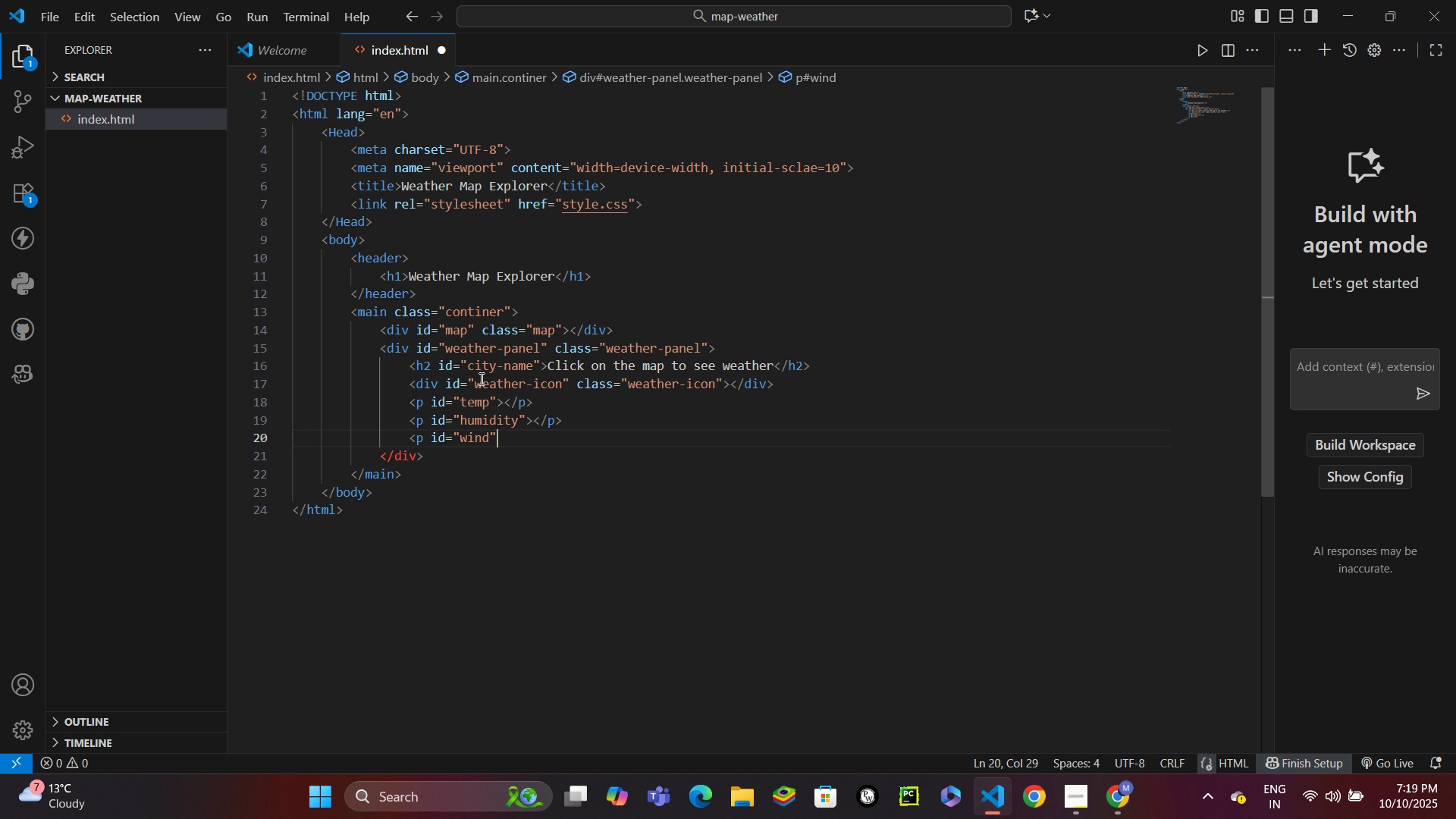 
key(Shift+Period)
 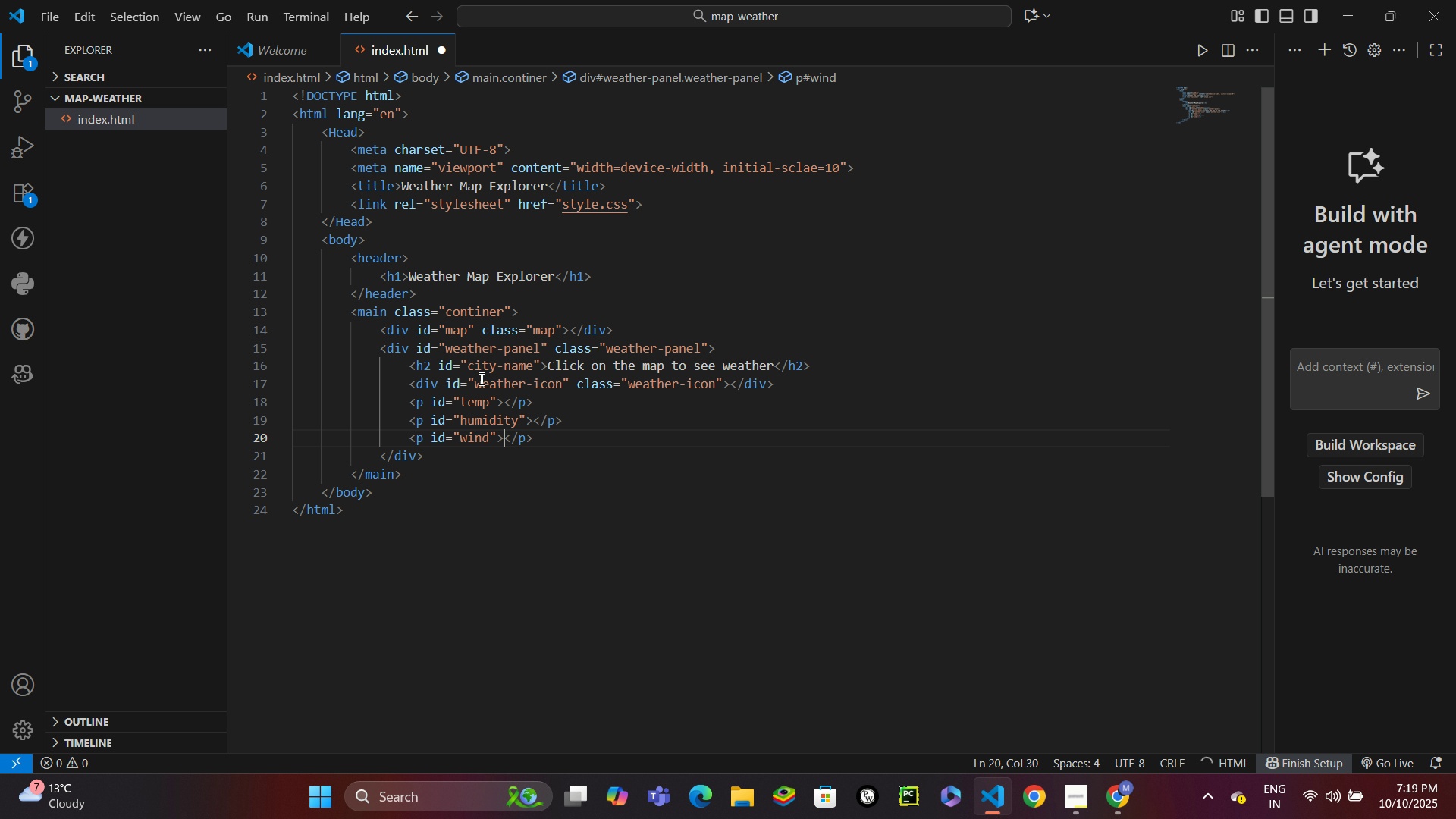 
key(Control+ControlLeft)
 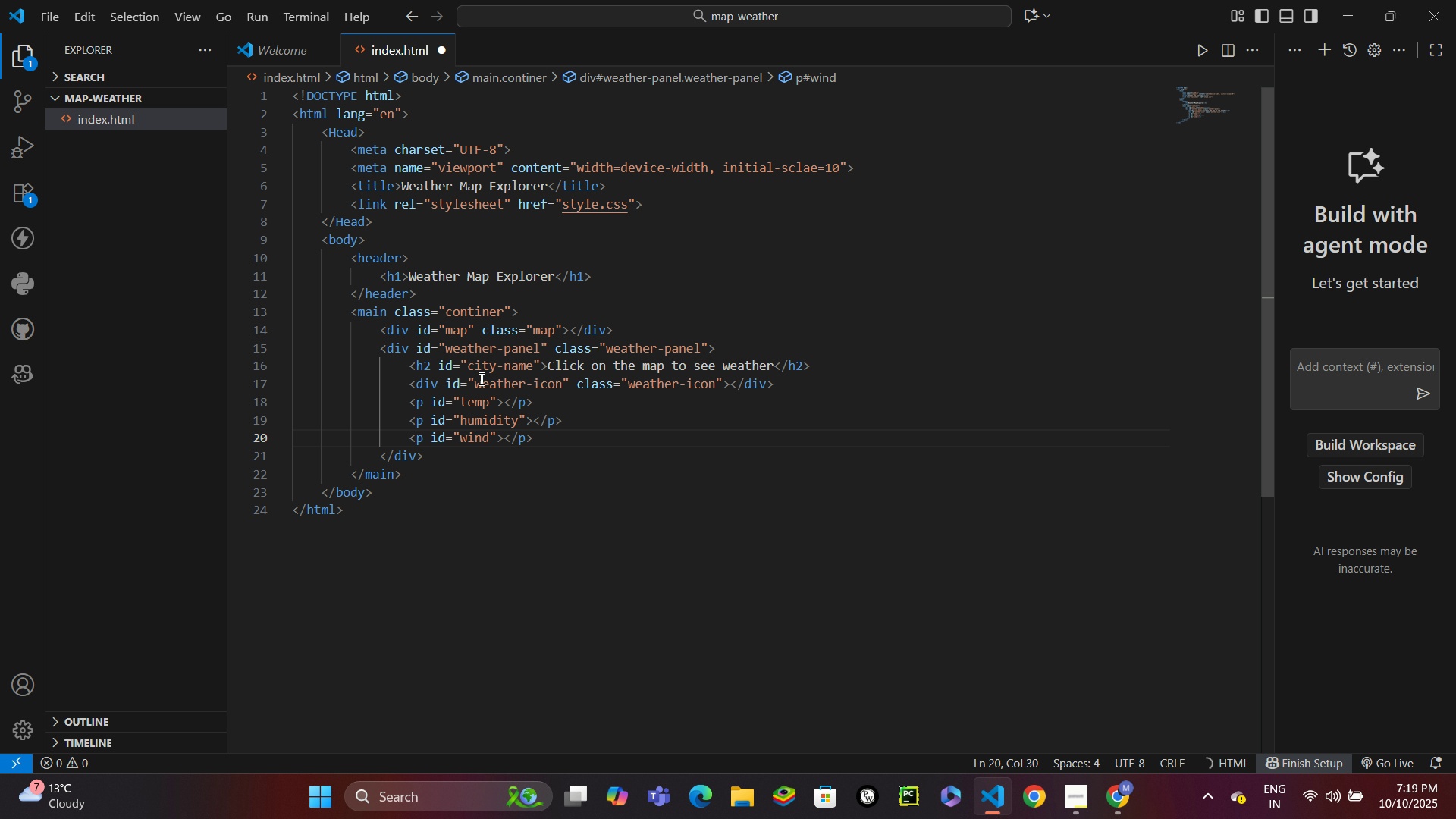 
key(Control+Enter)
 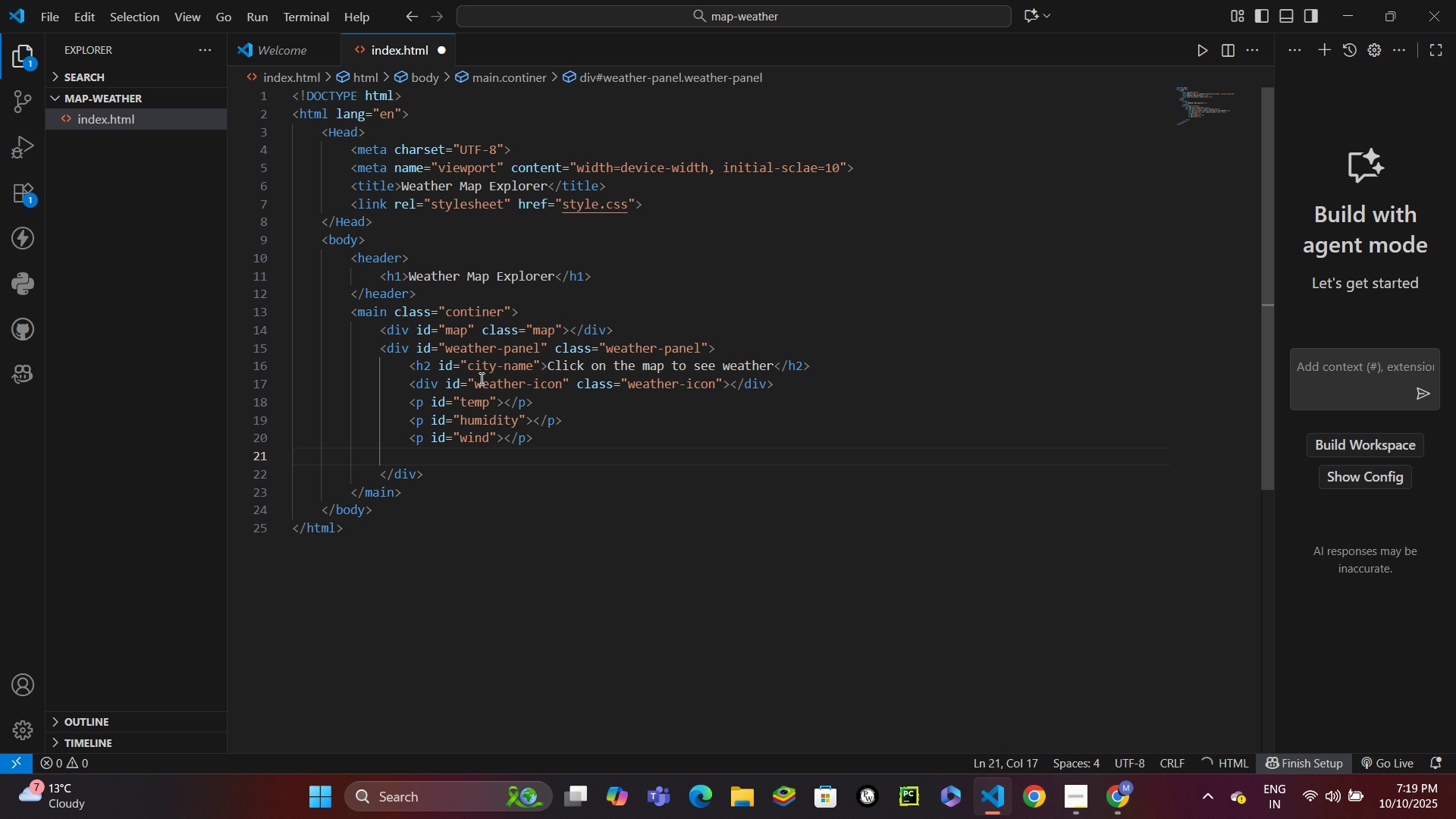 
type(<p id)
 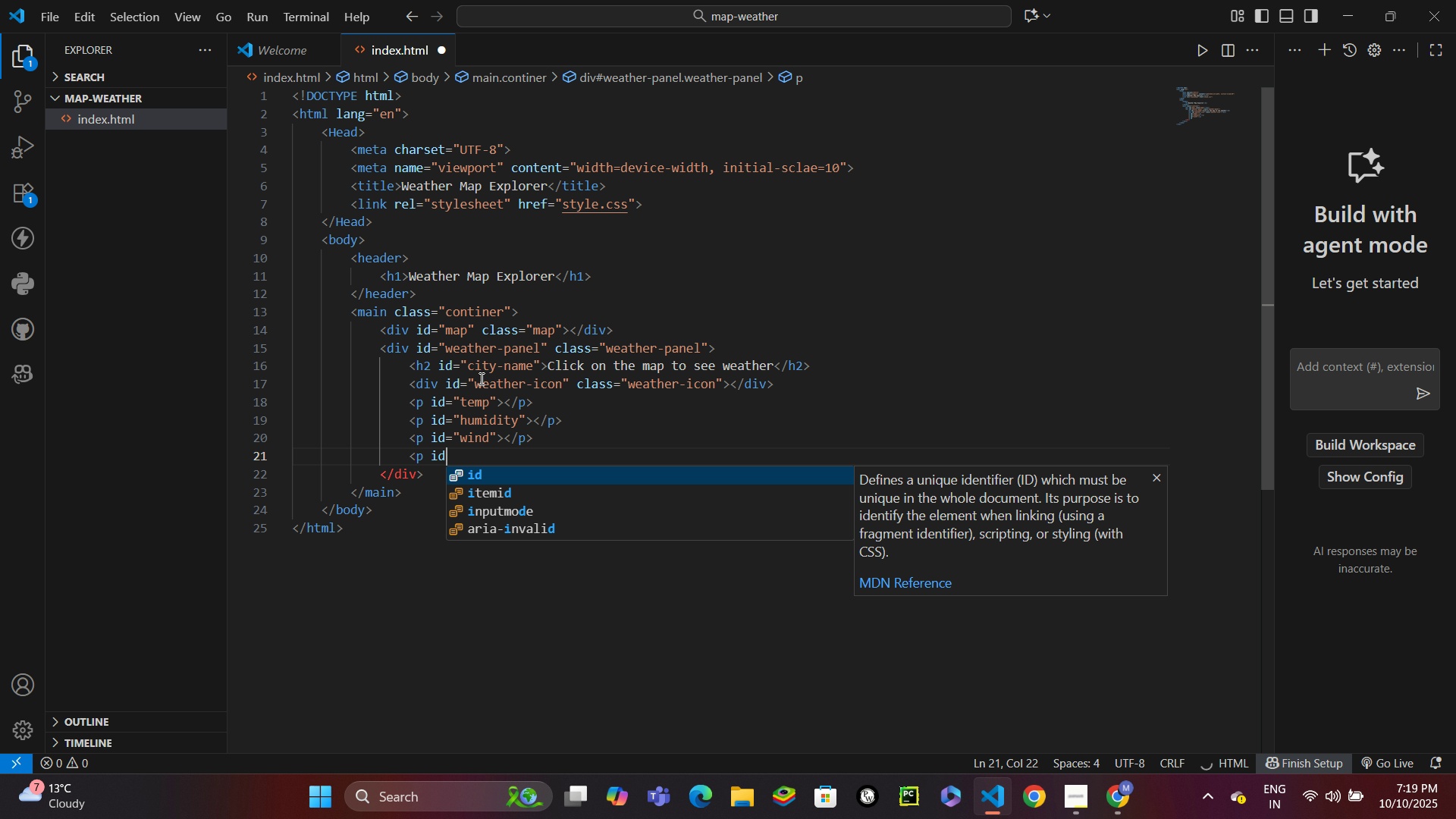 
key(Enter)
 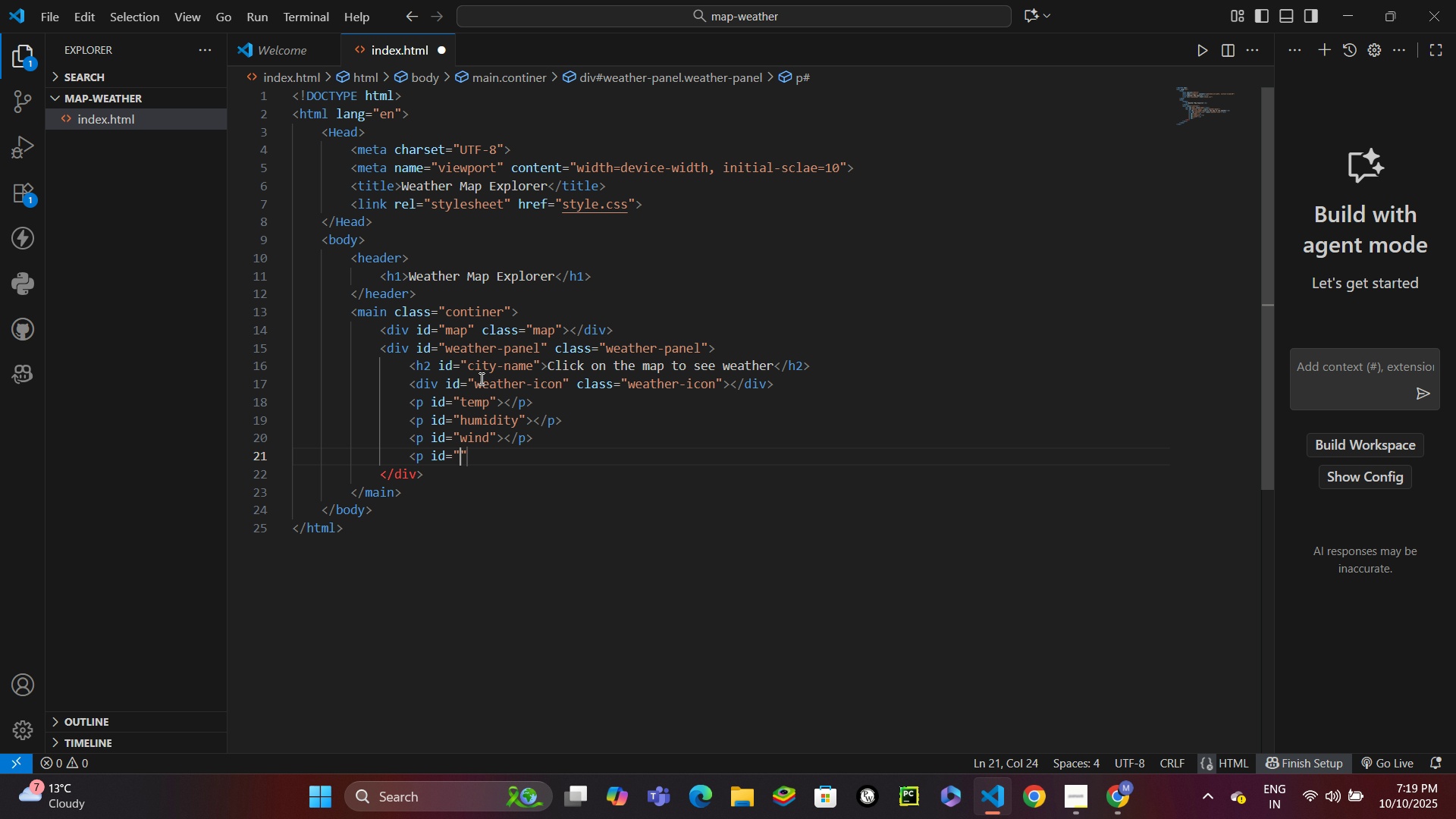 
type(description>)
key(Backspace)
 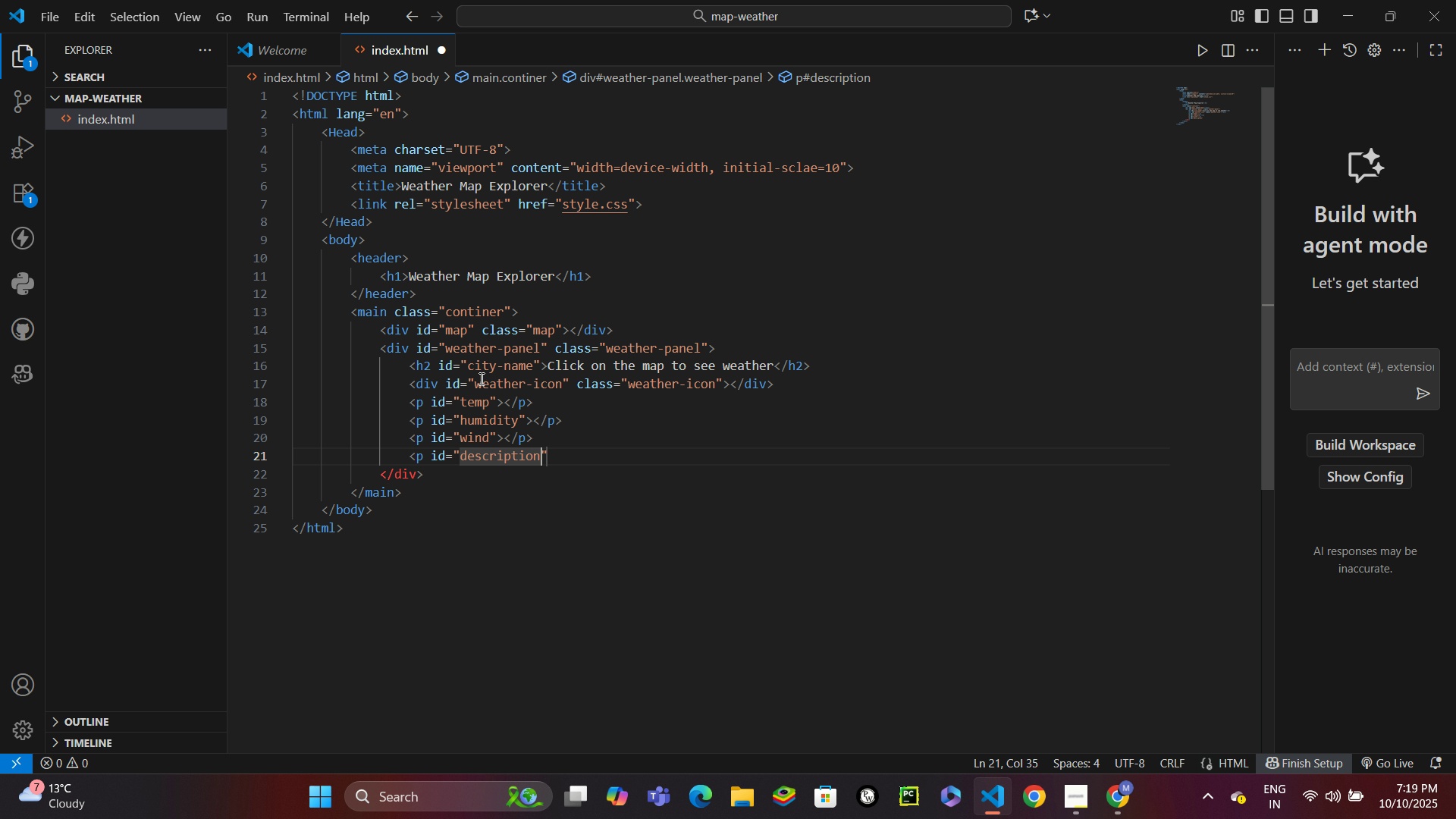 
key(ArrowRight)
 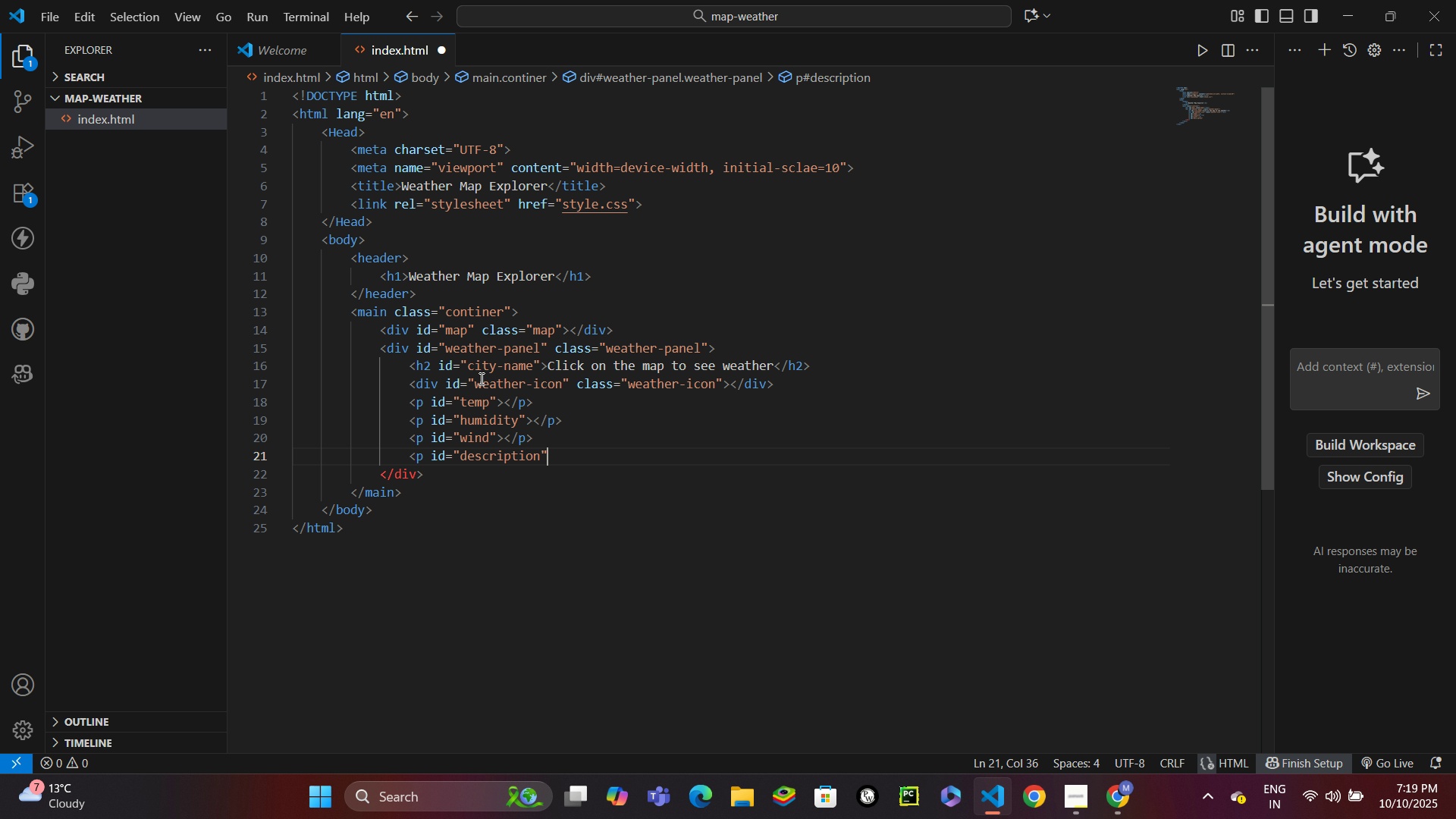 
key(Shift+Period)
 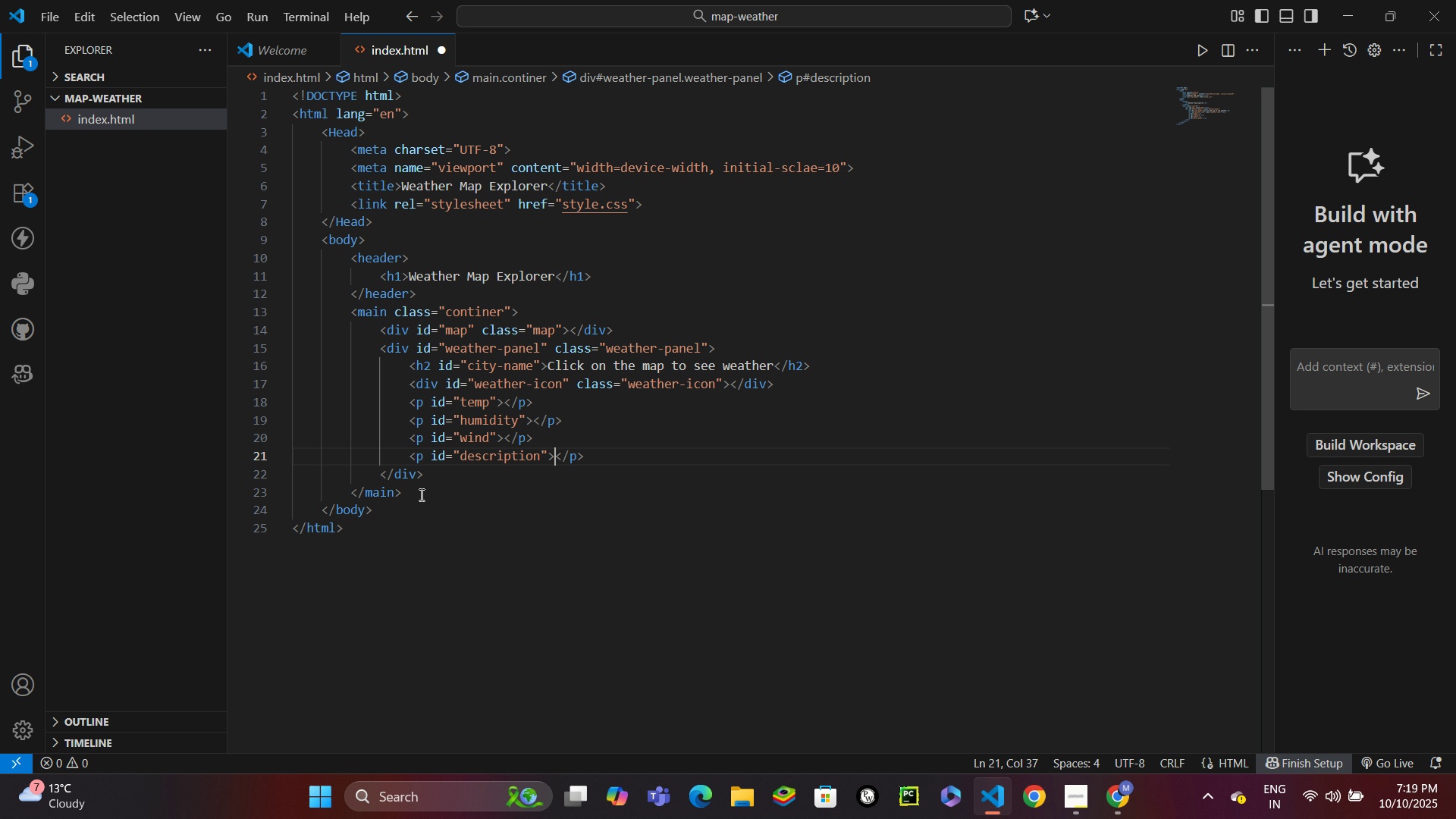 
left_click([420, 492])
 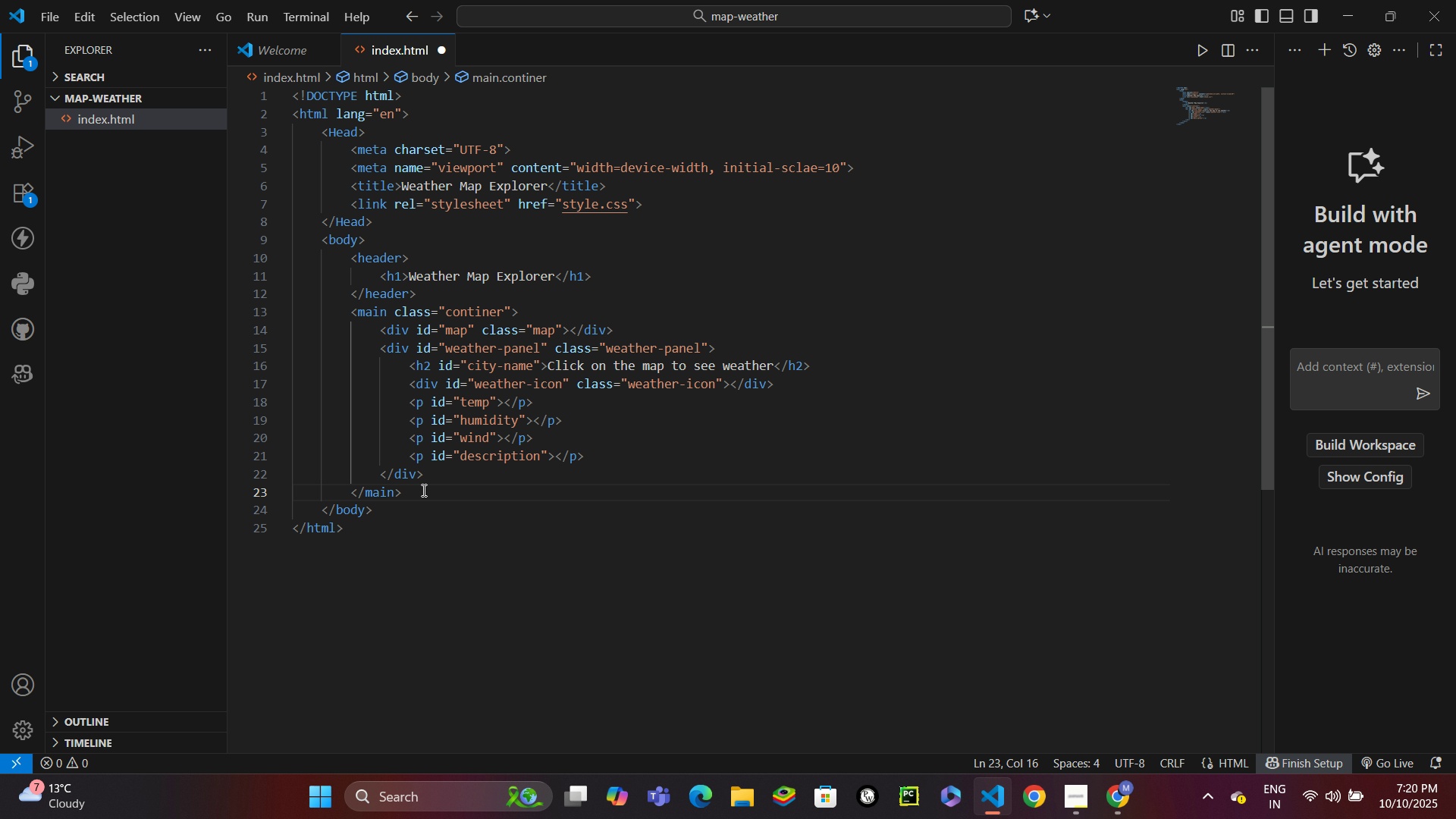 
key(Enter)
 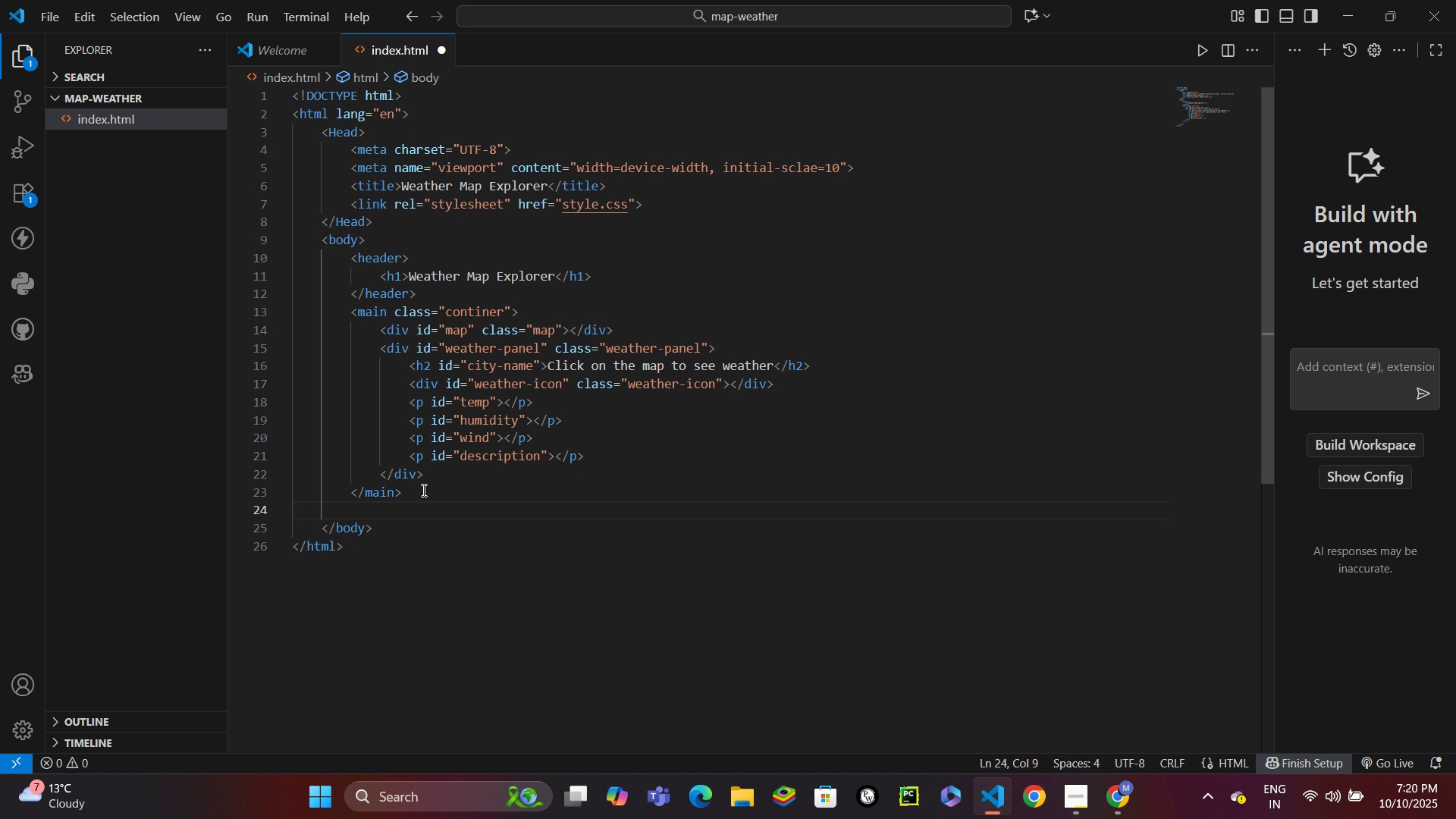 
key(Enter)
 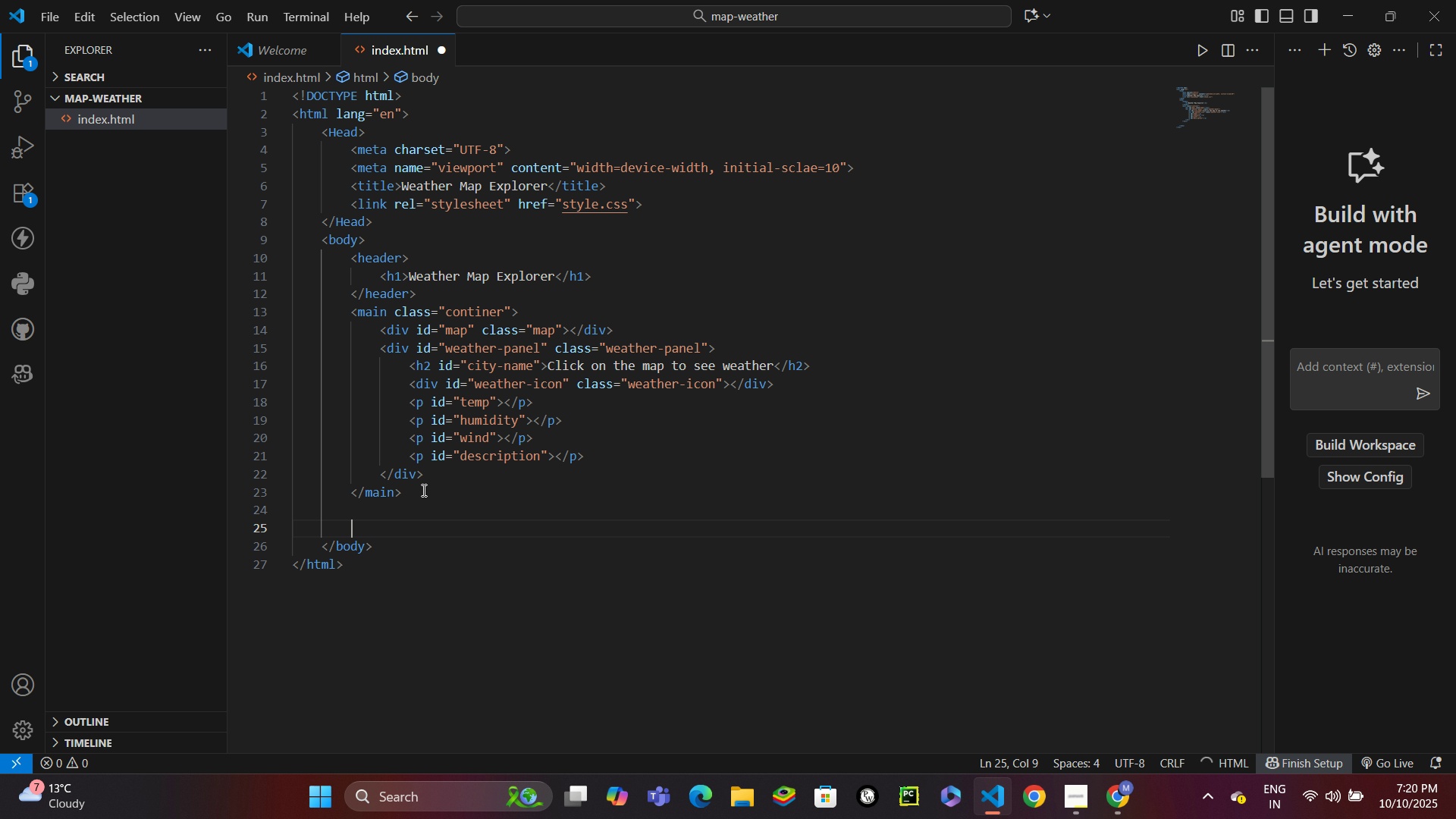 
type(<sc)
 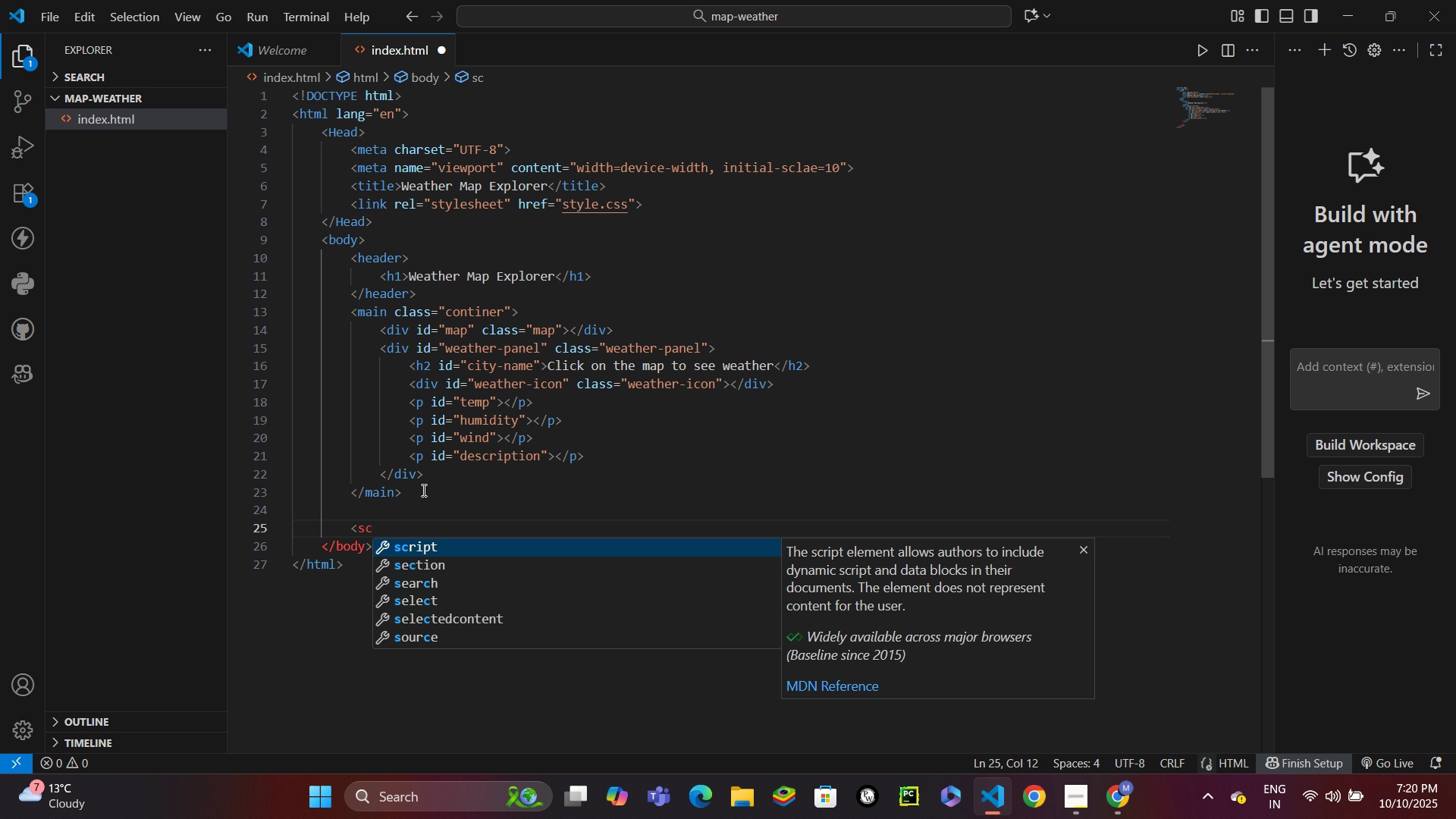 
key(Enter)
 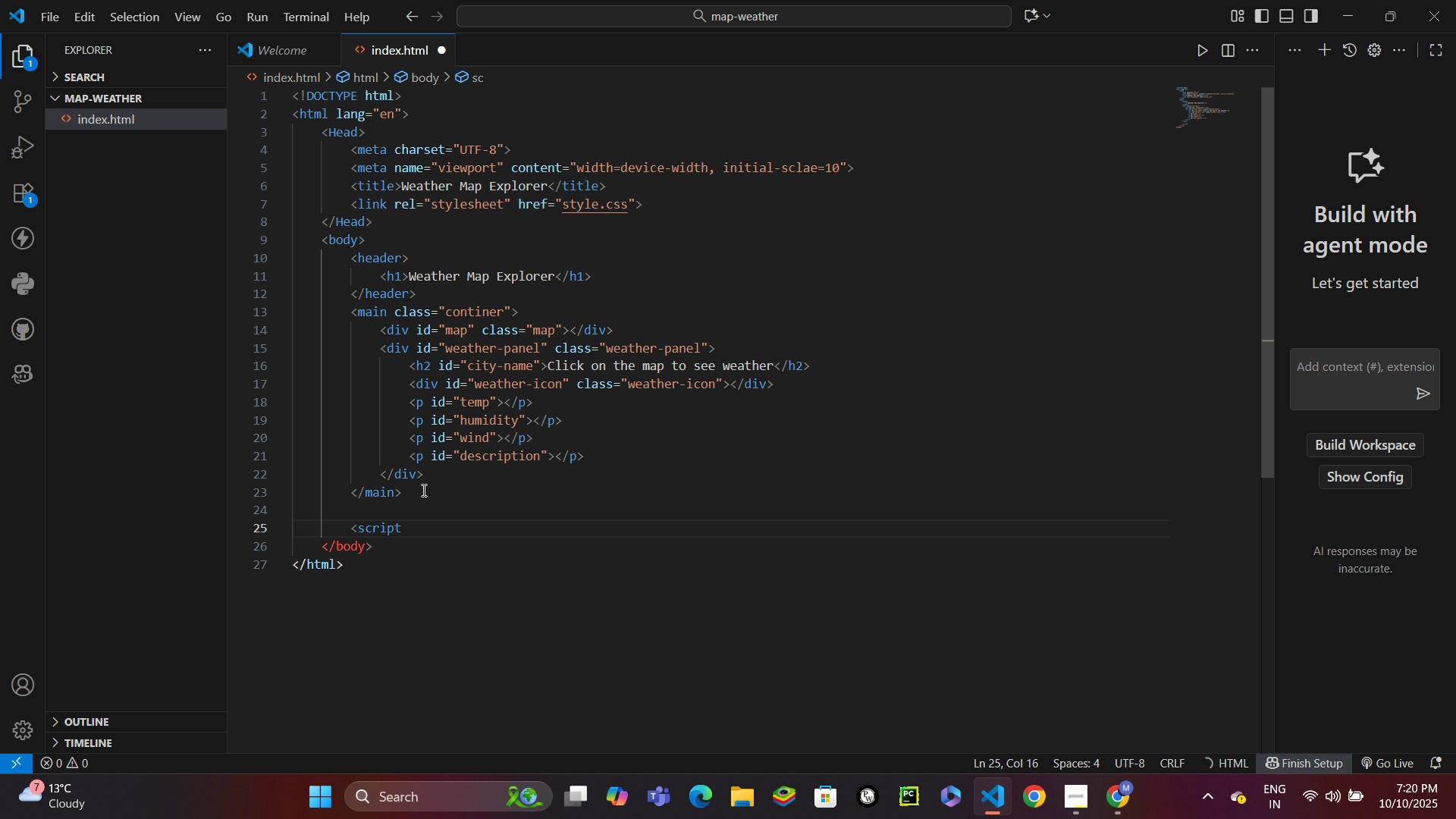 
type( sr)
 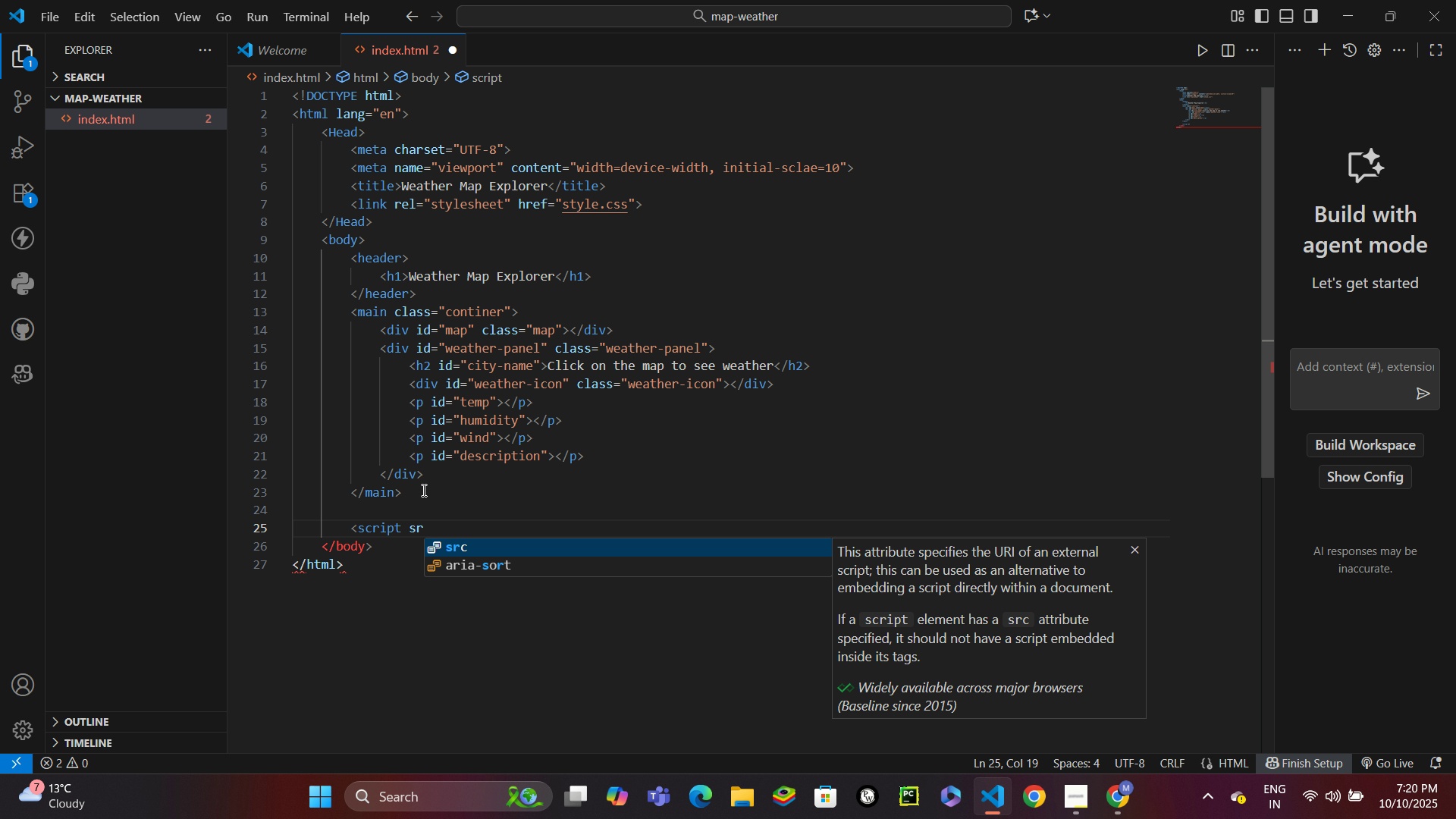 
key(Enter)
 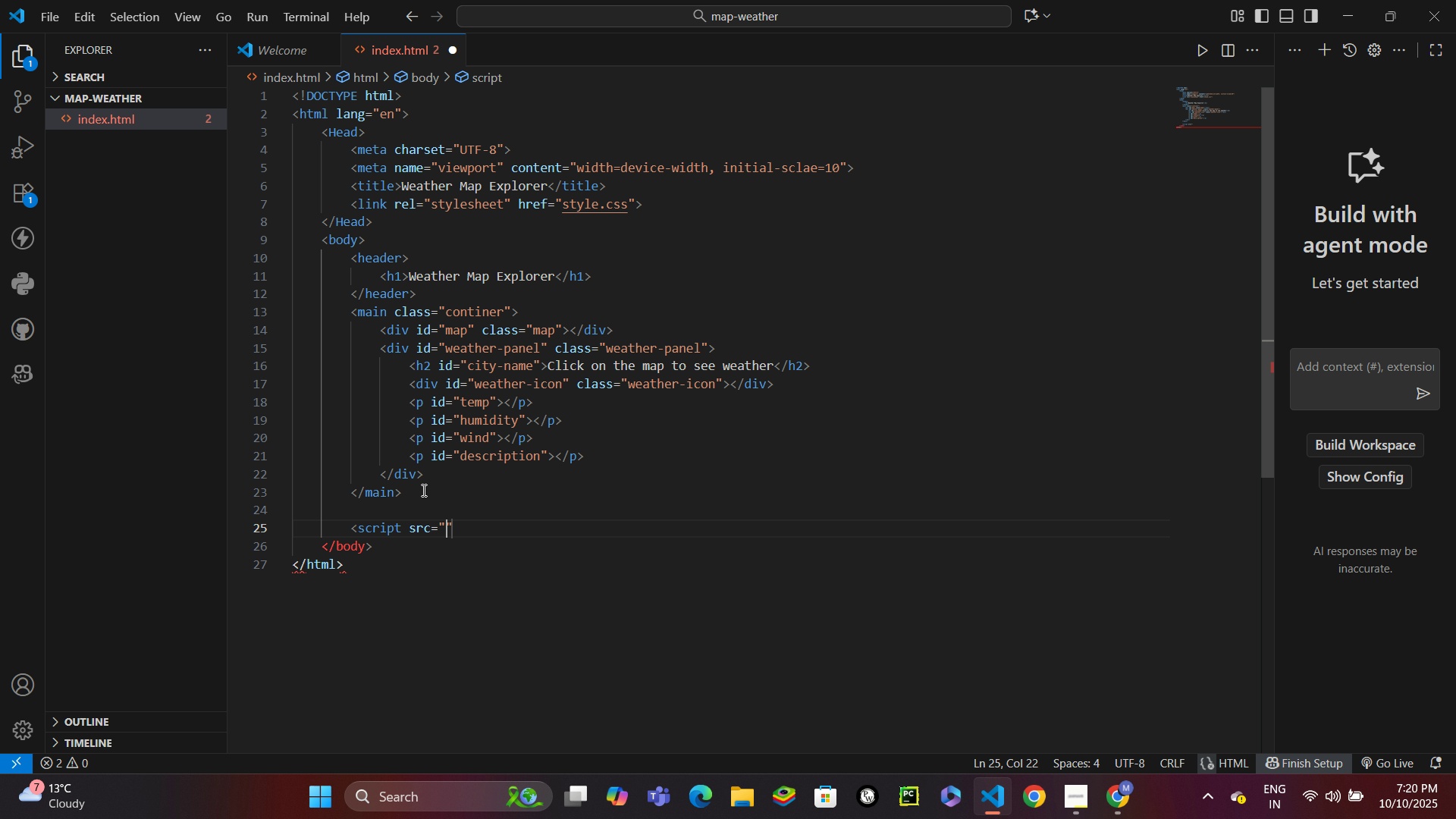 
type(script.js)
 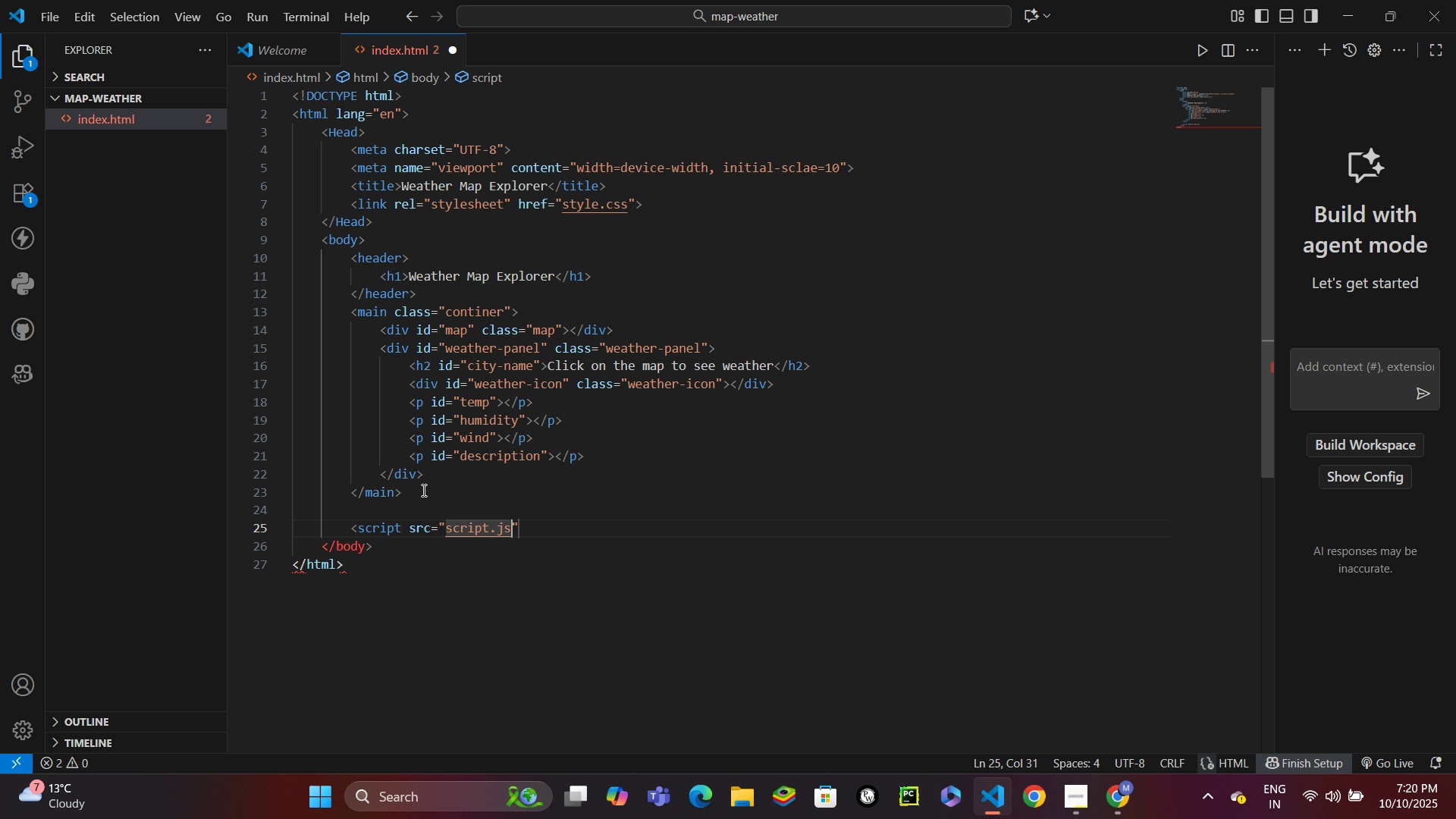 
key(ArrowRight)
 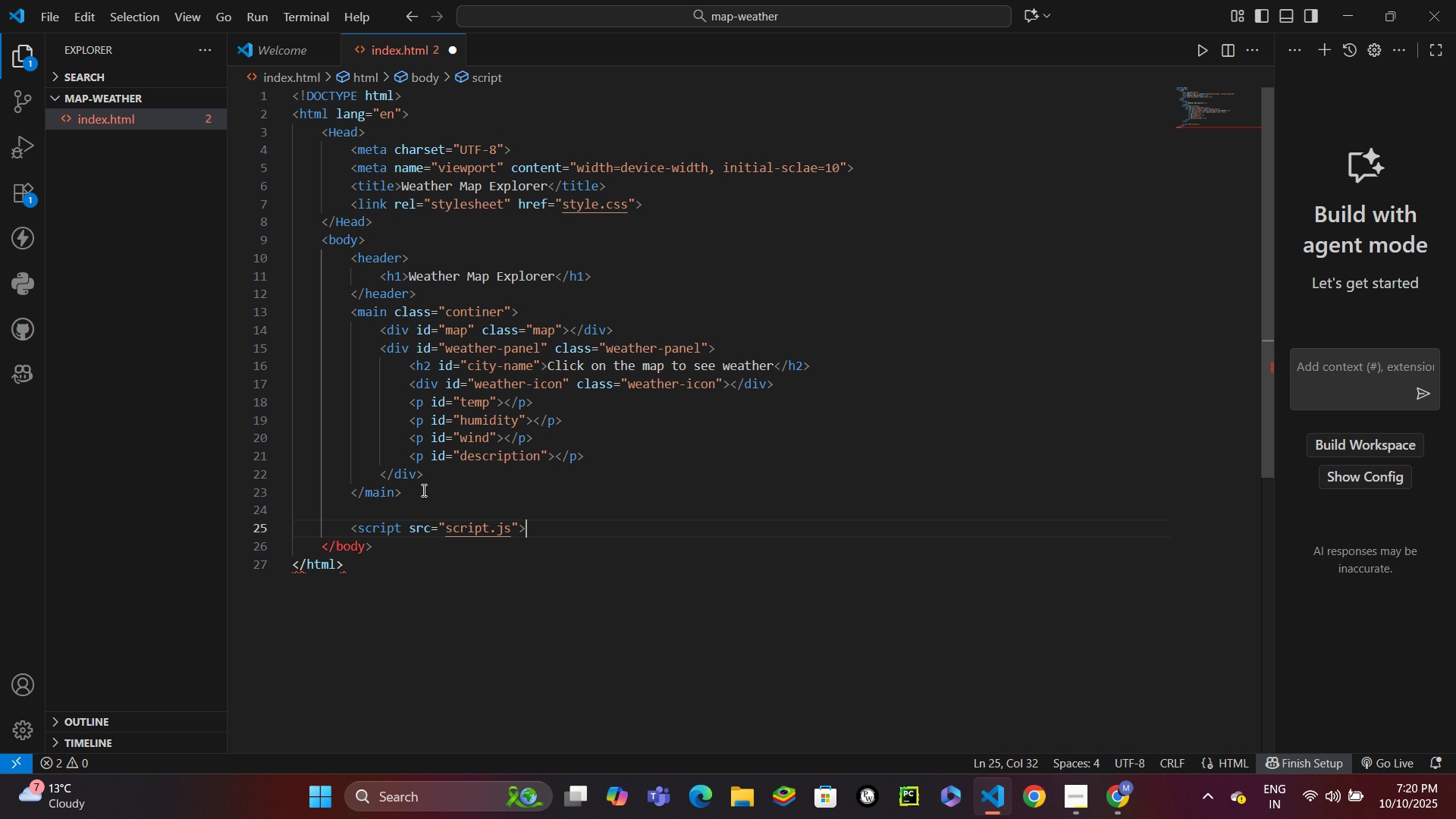 
key(Shift+Period)
 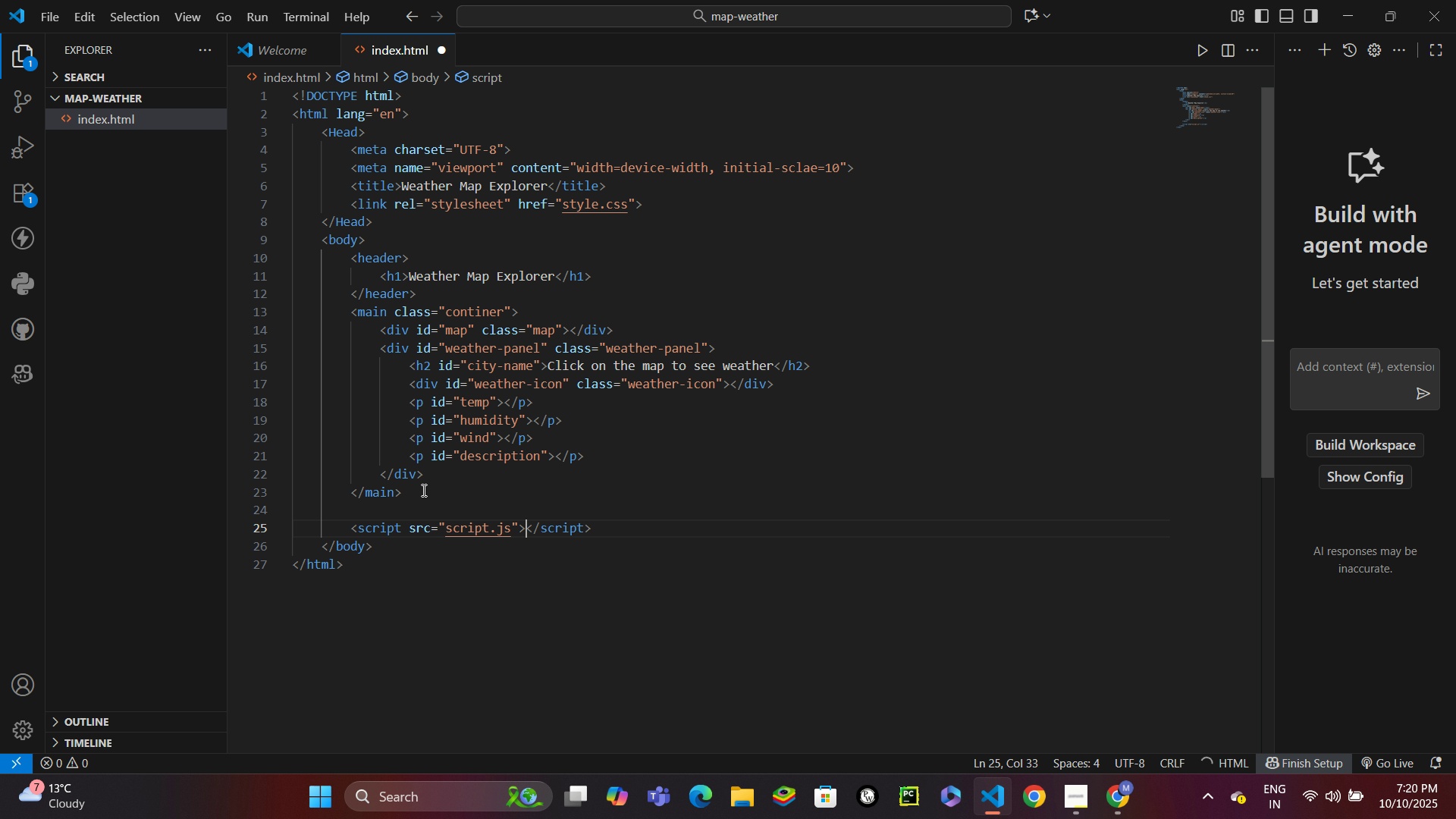 
key(Control+S)
 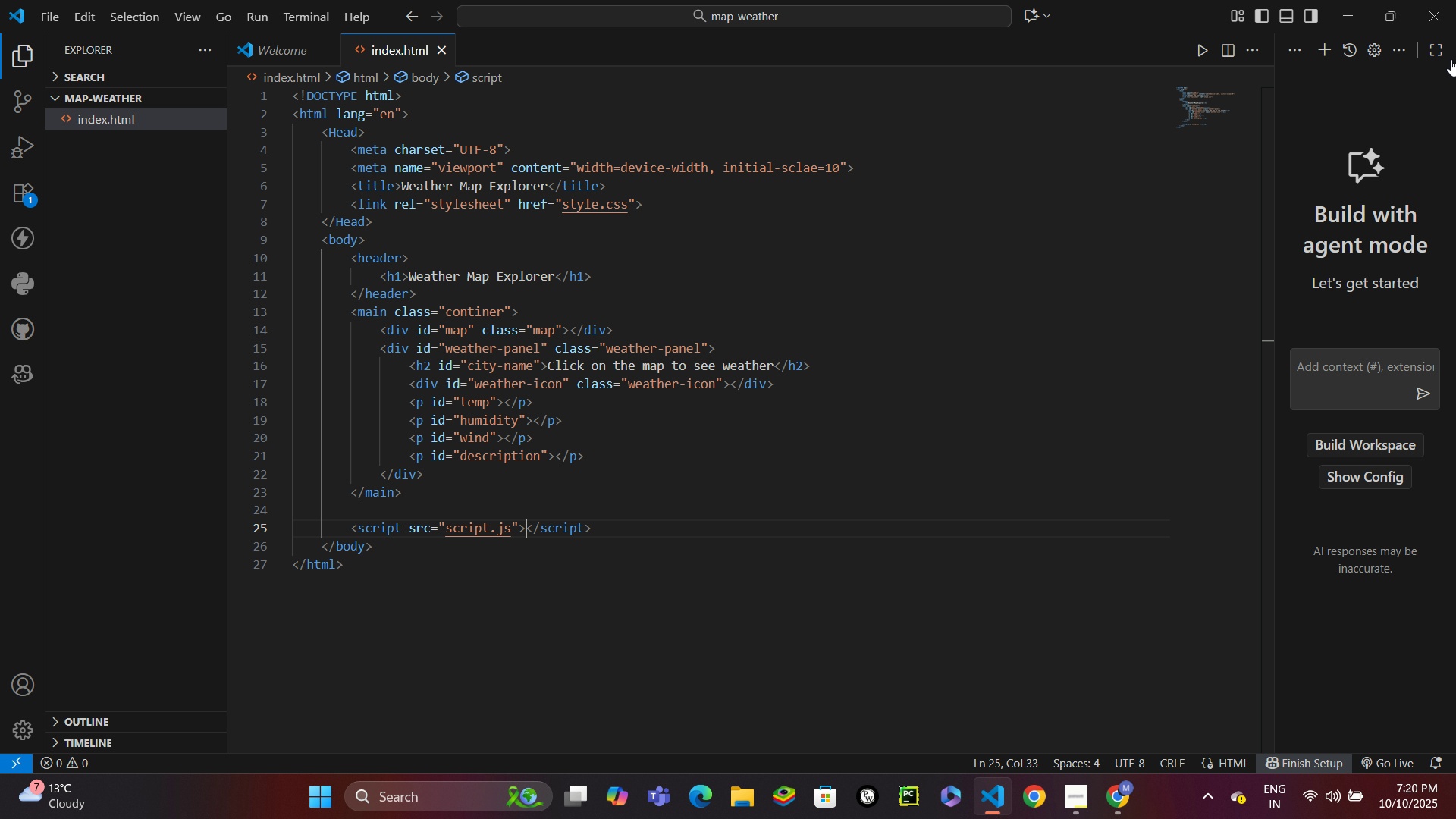 
left_click([1455, 56])
 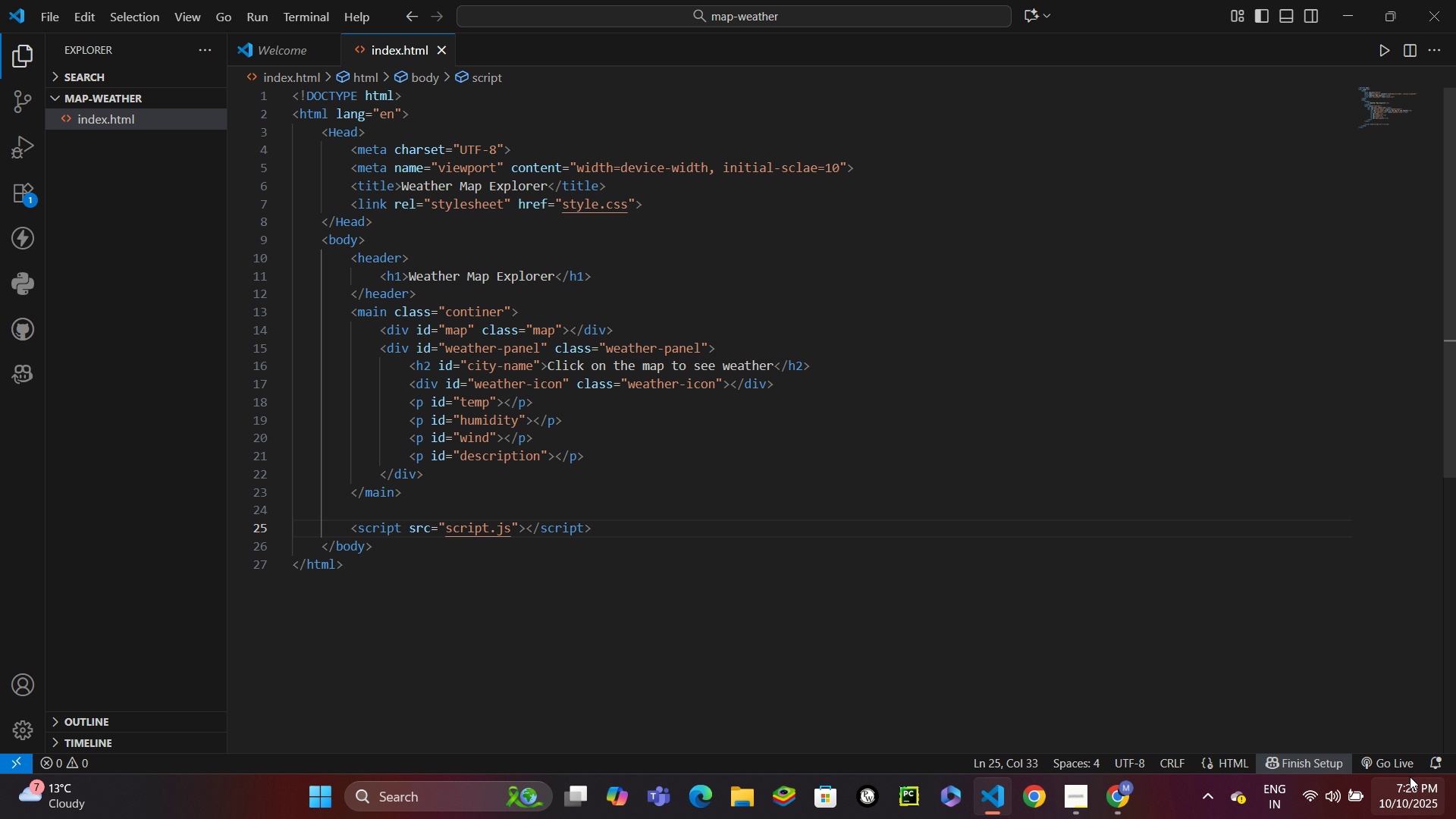 
left_click([1386, 764])
 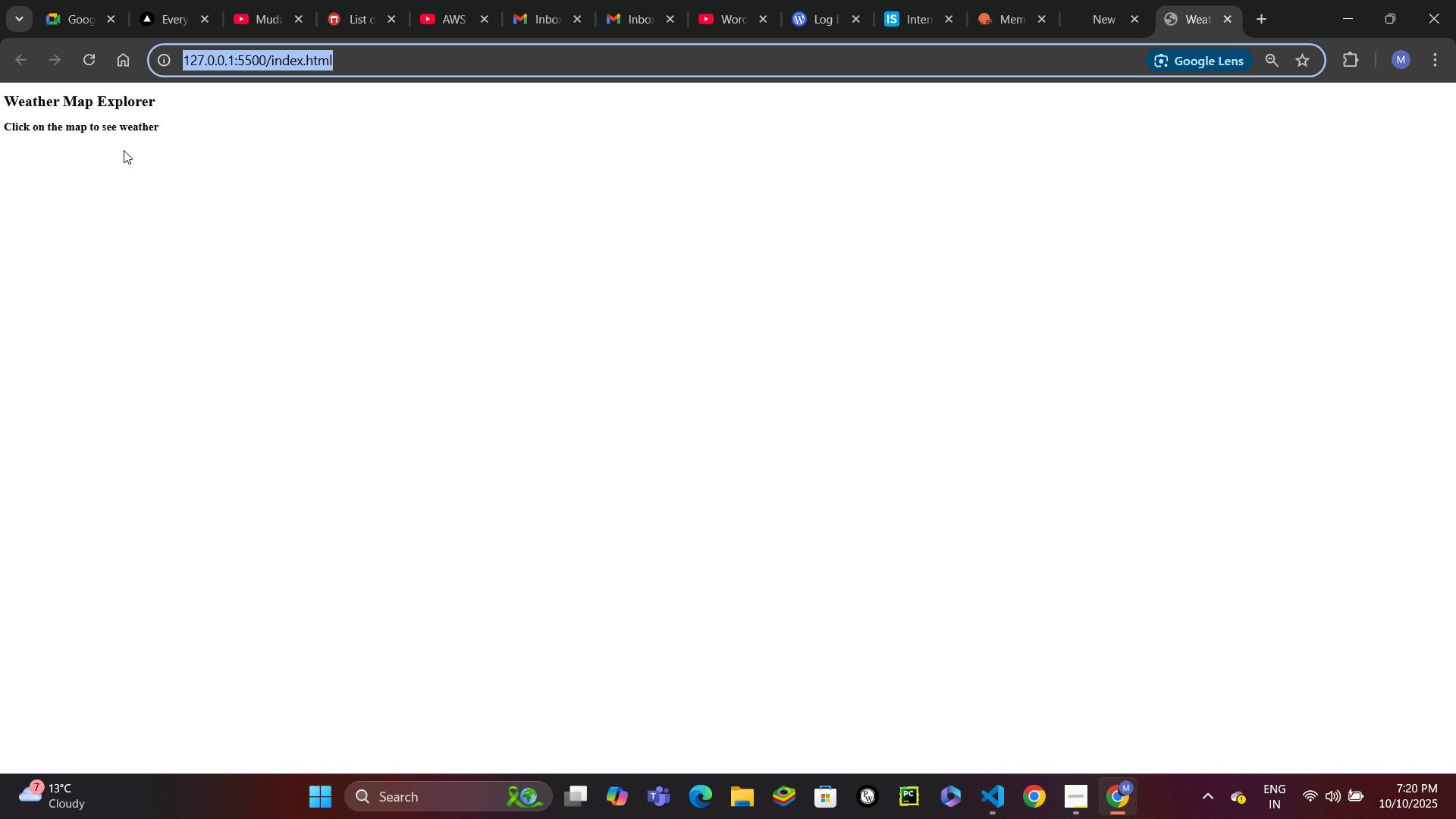 
wait(5.06)
 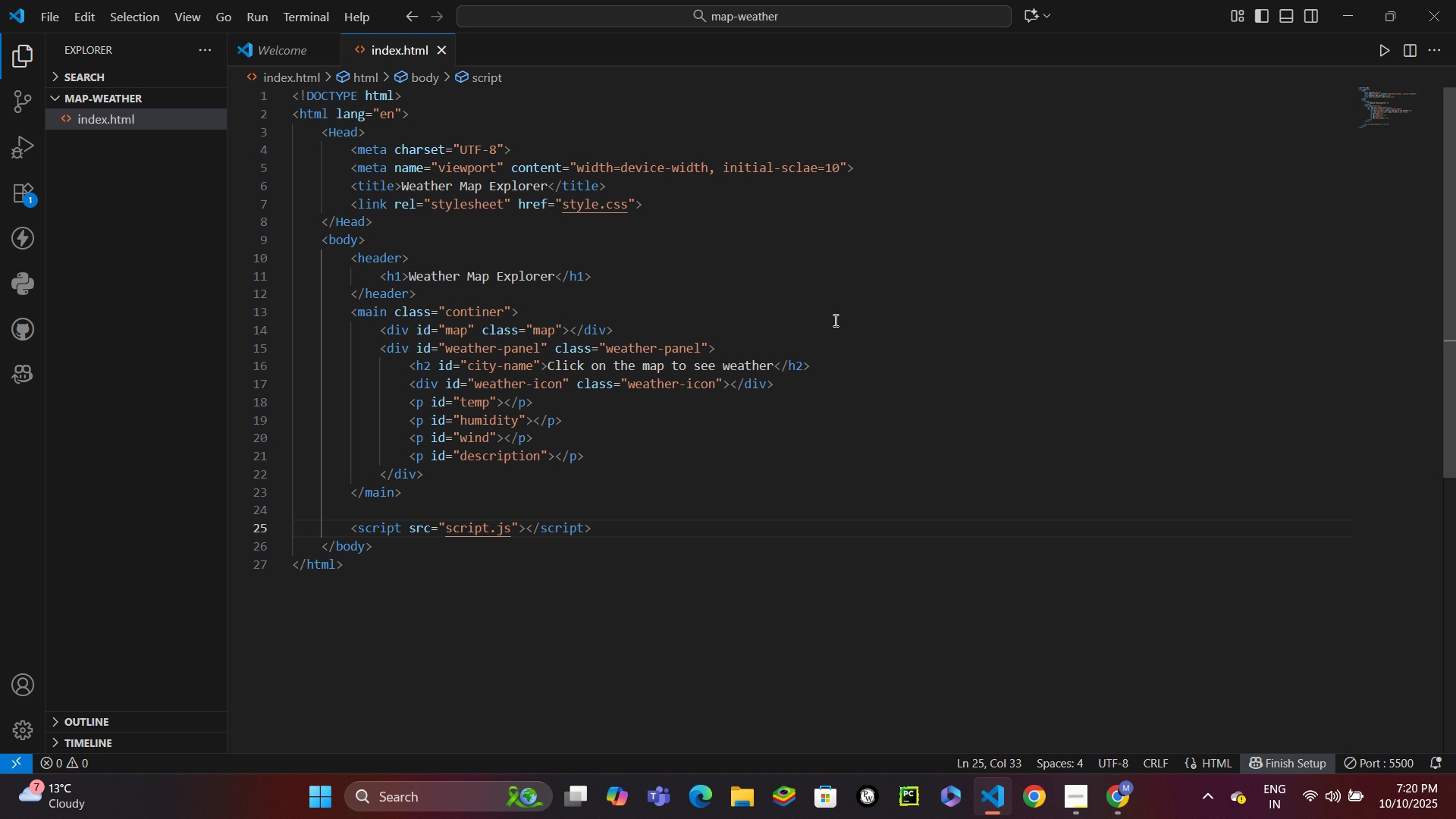 
double_click([499, 228])
 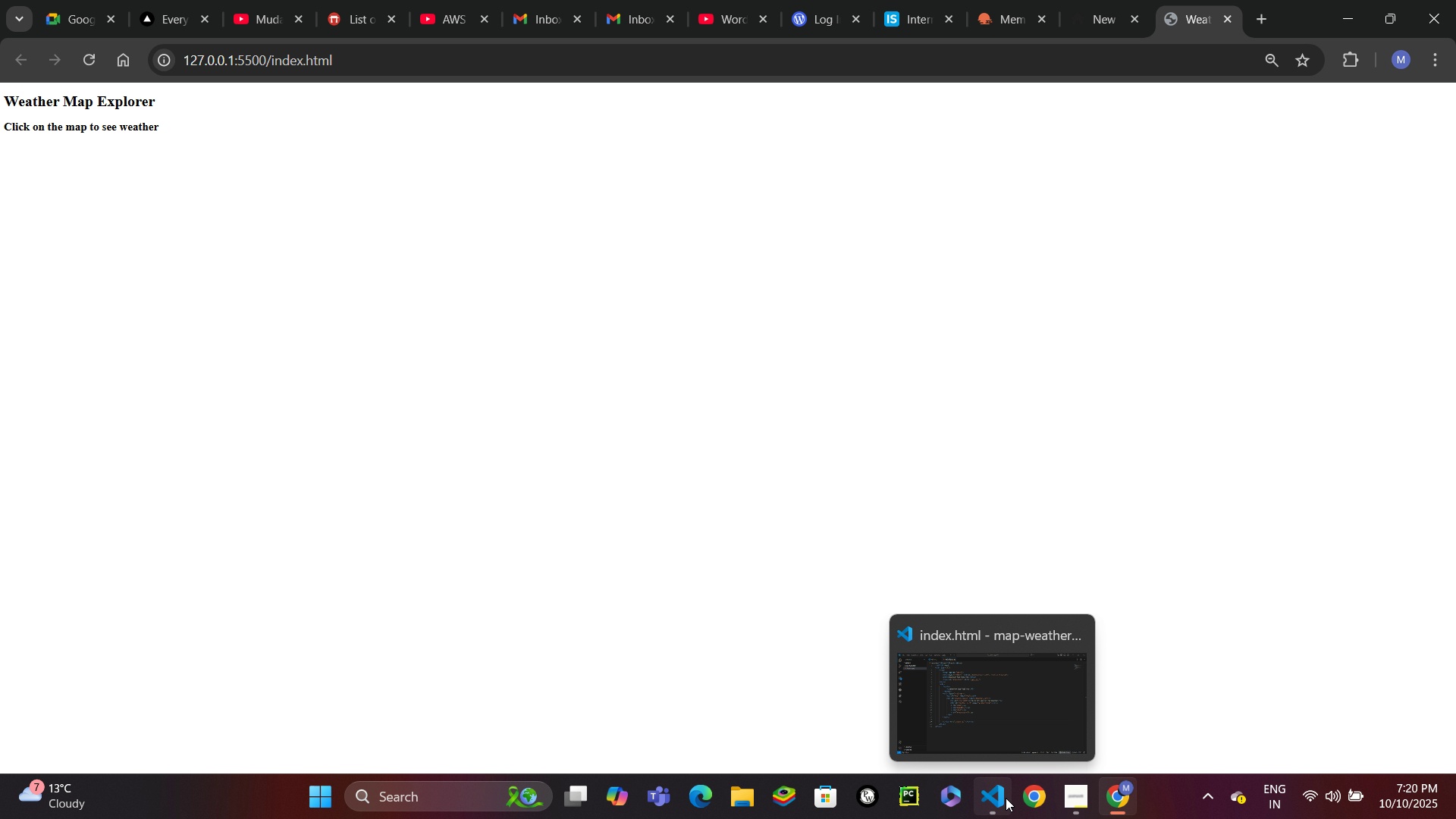 
wait(8.35)
 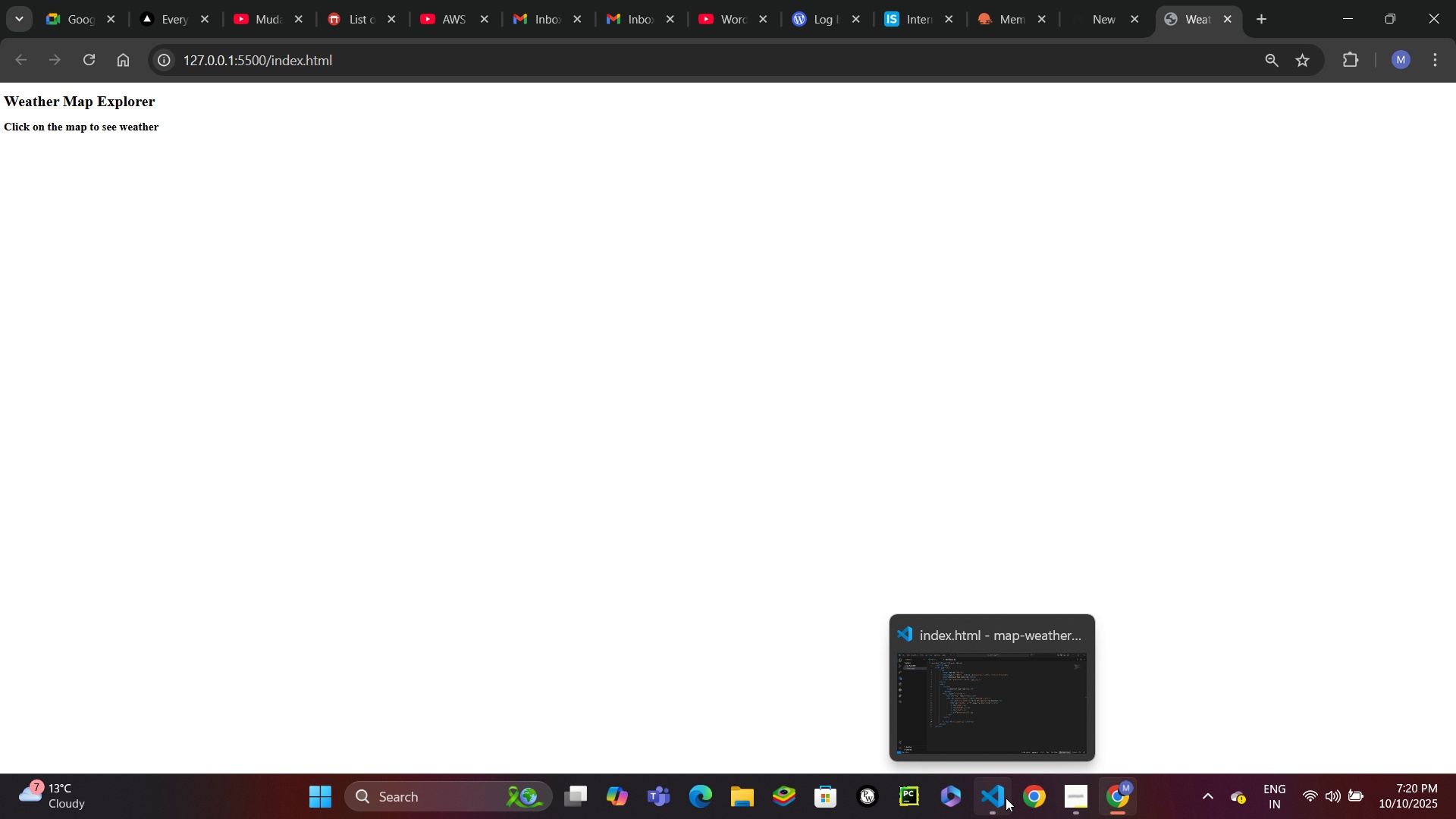 
left_click([128, 96])
 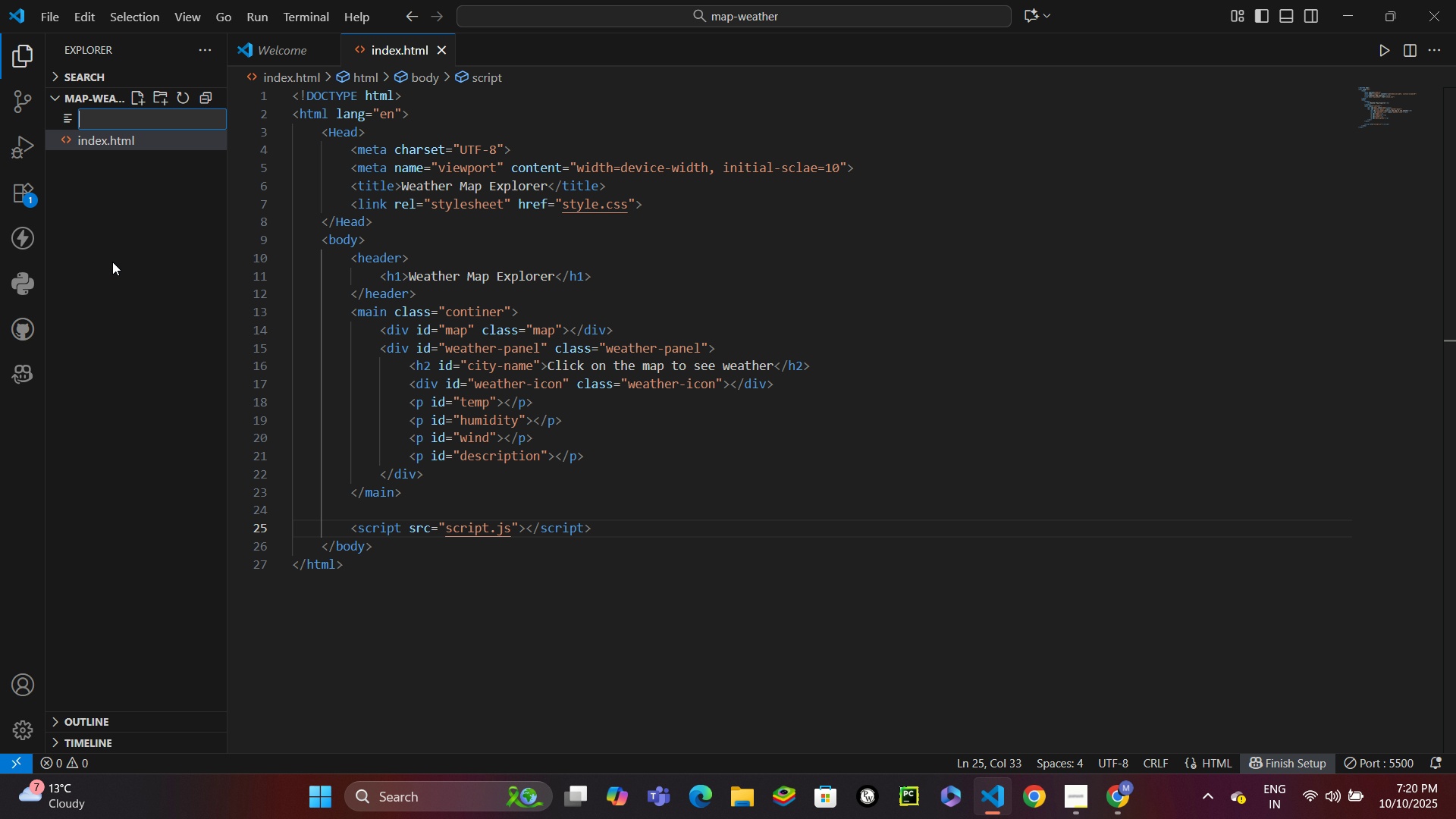 
type(script.js)
 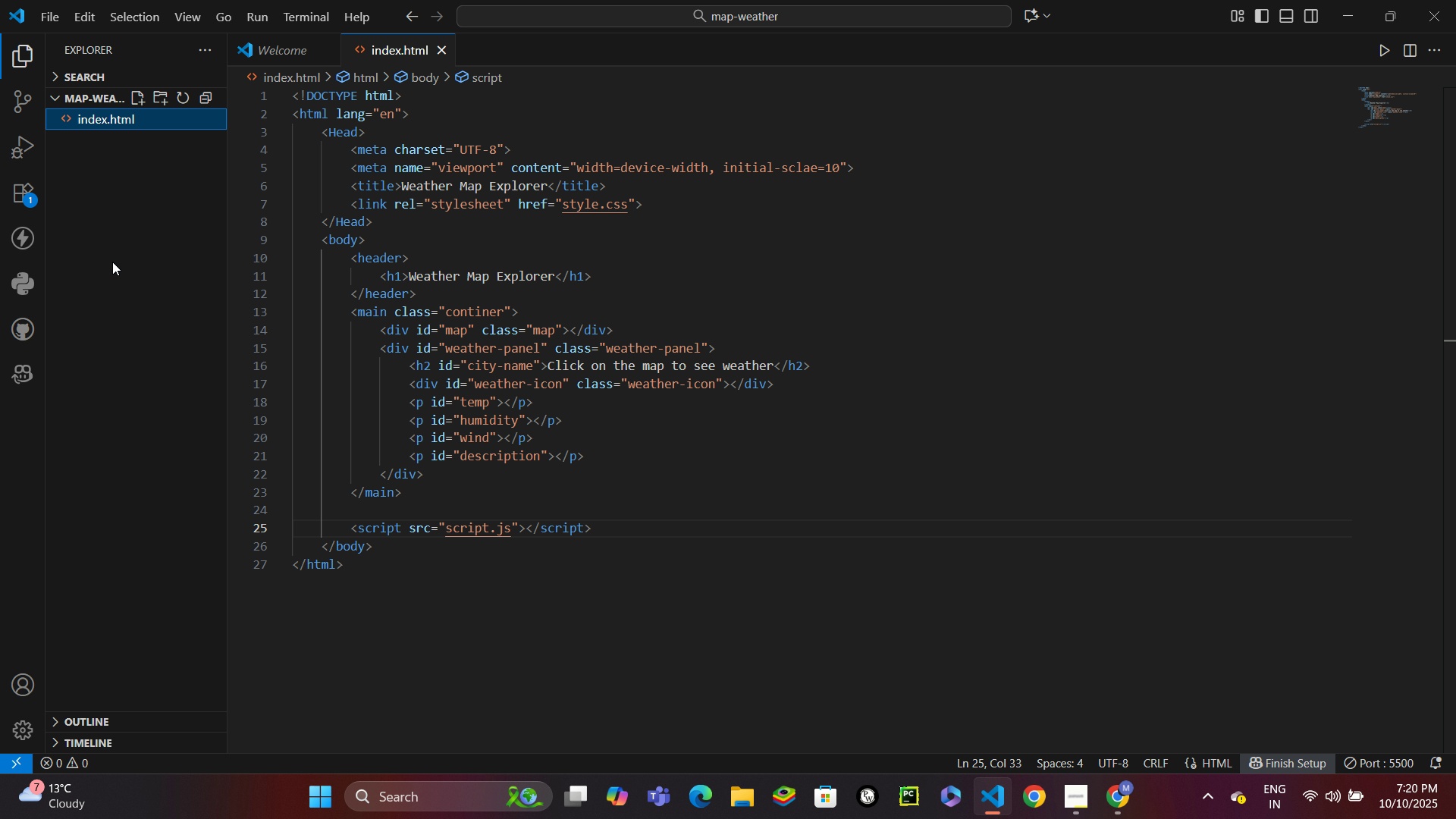 
key(Enter)
 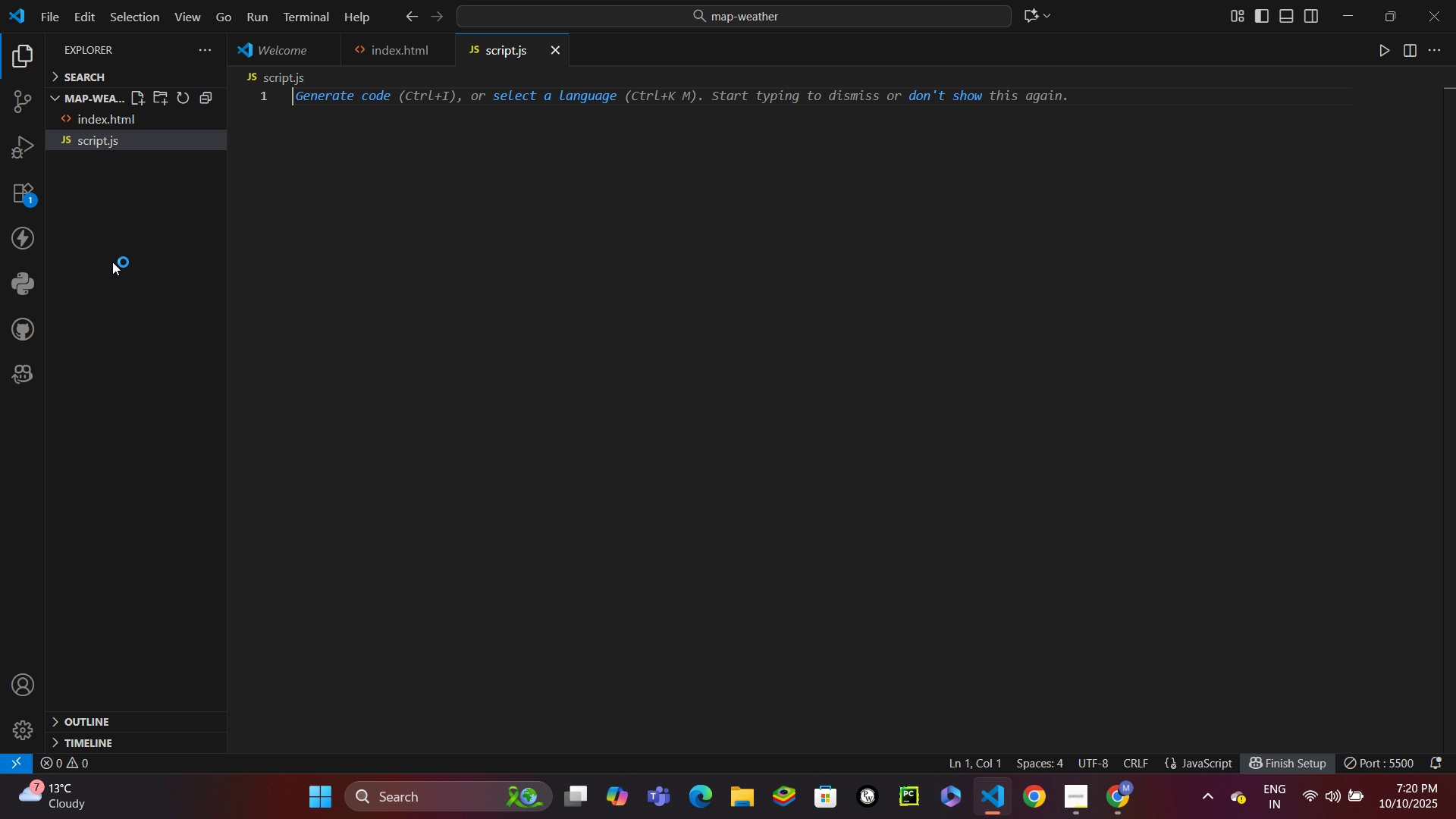 
wait(7.99)
 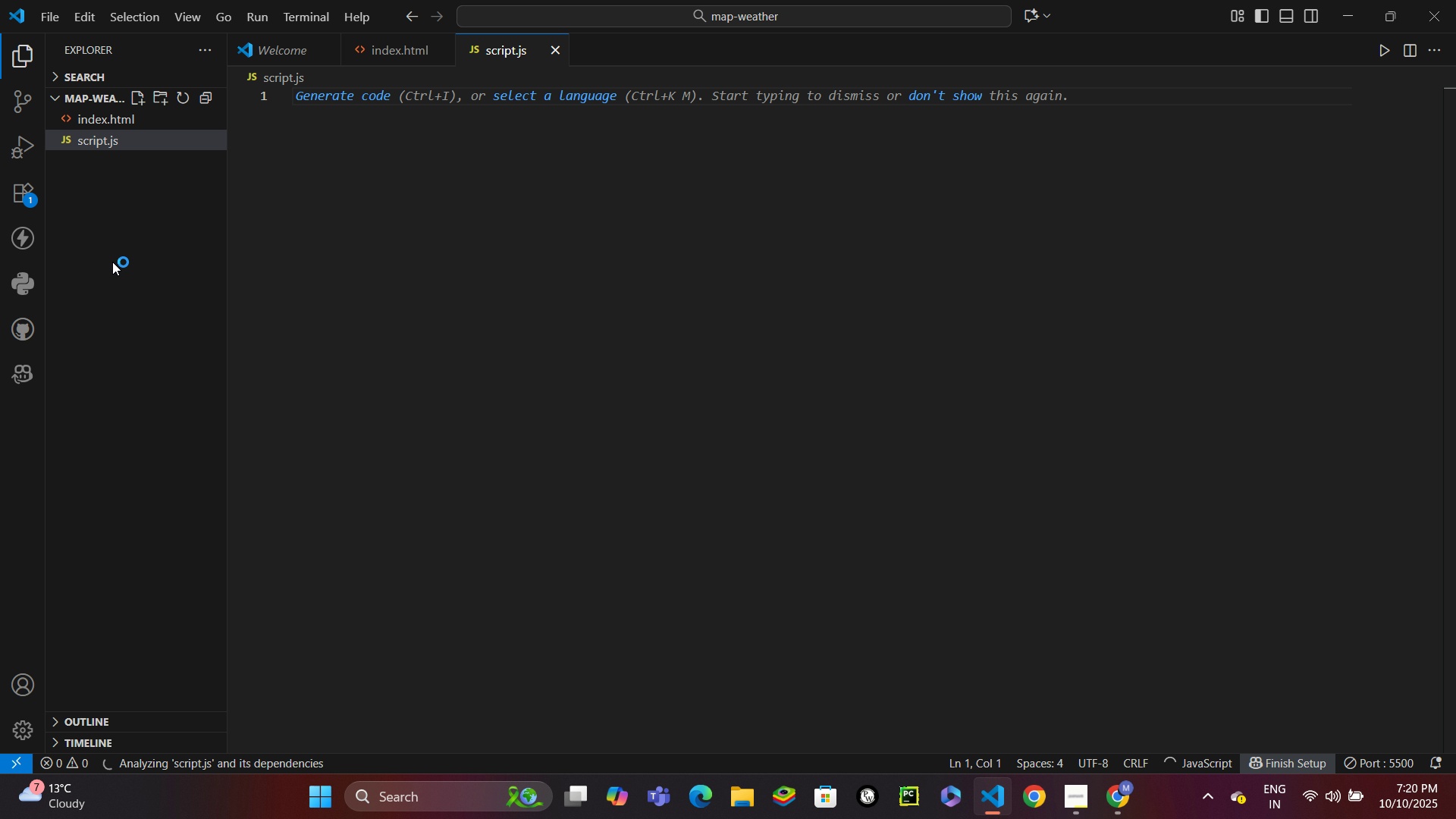 
type(const API_KEY = ')
 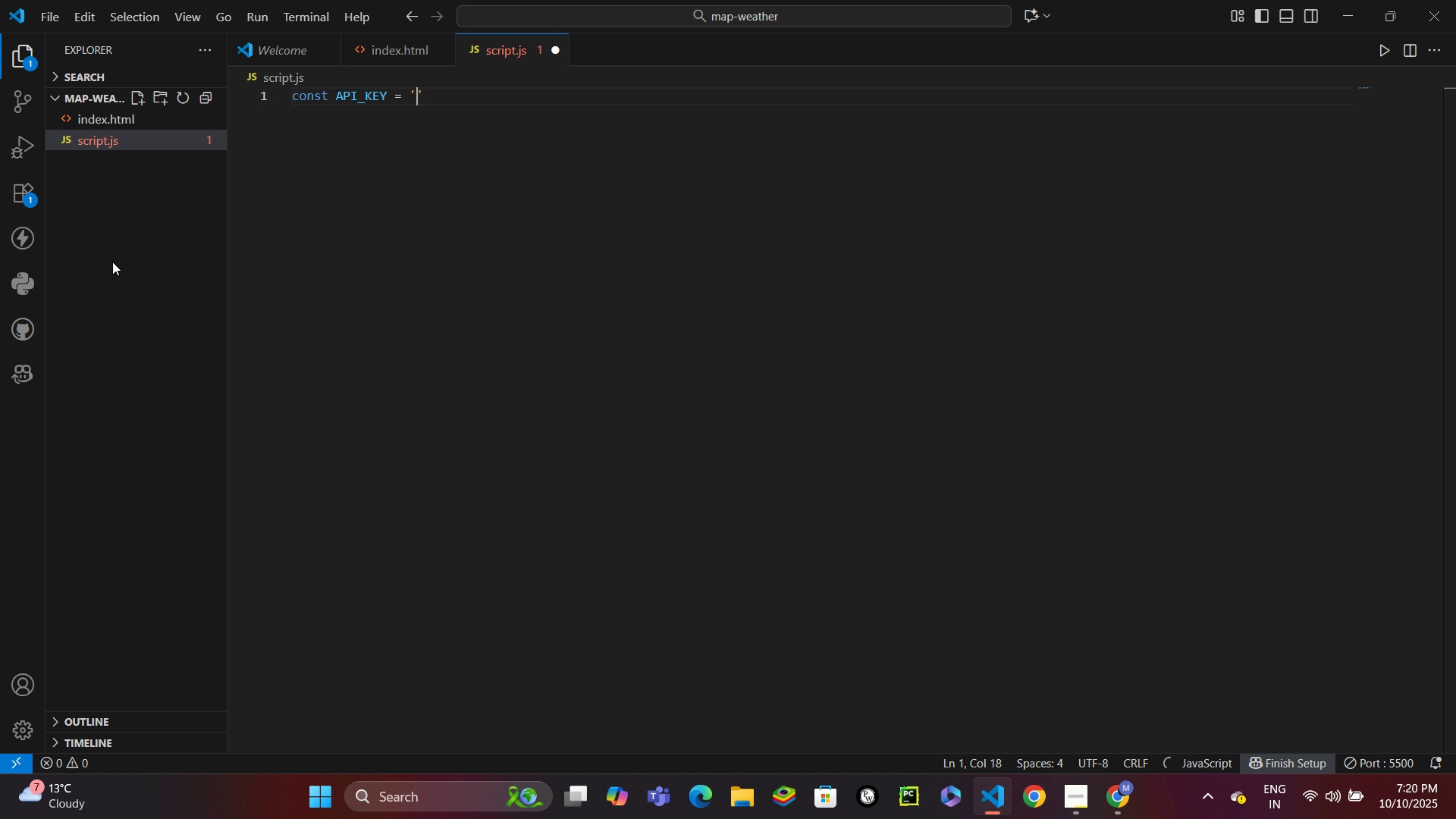 
key(Control+Enter)
 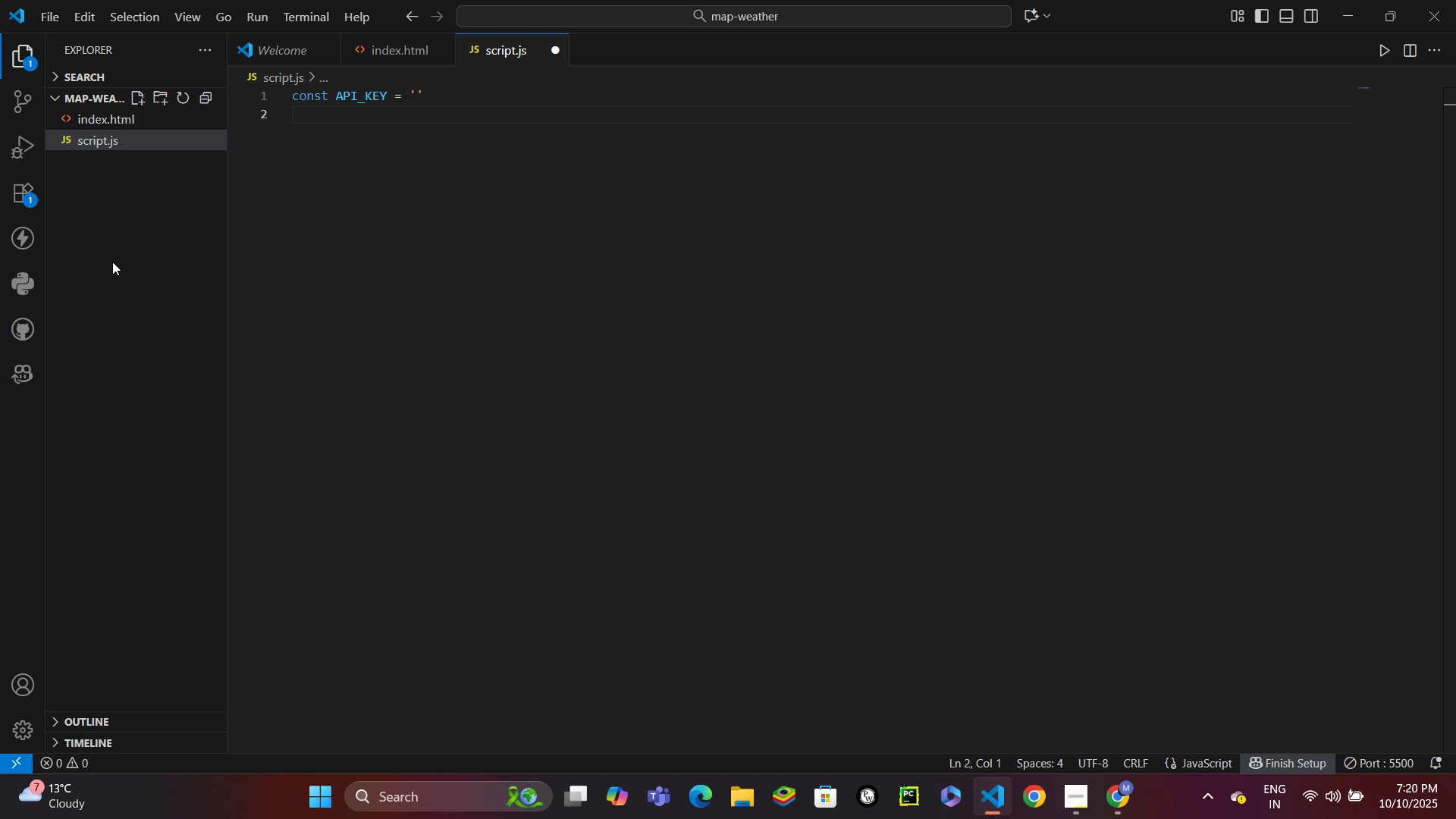 
type(const cityName = )
 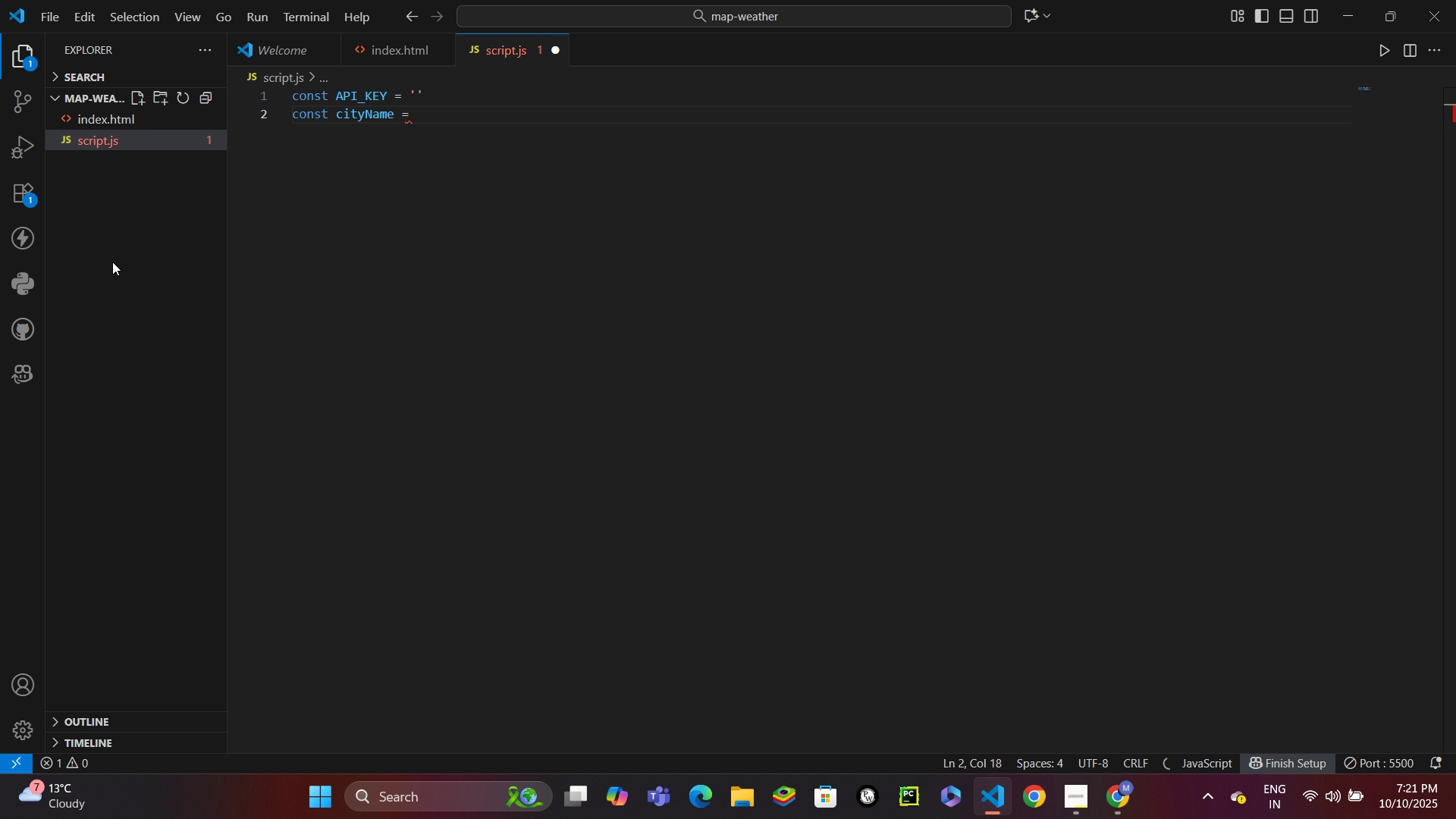 
type(docum)
 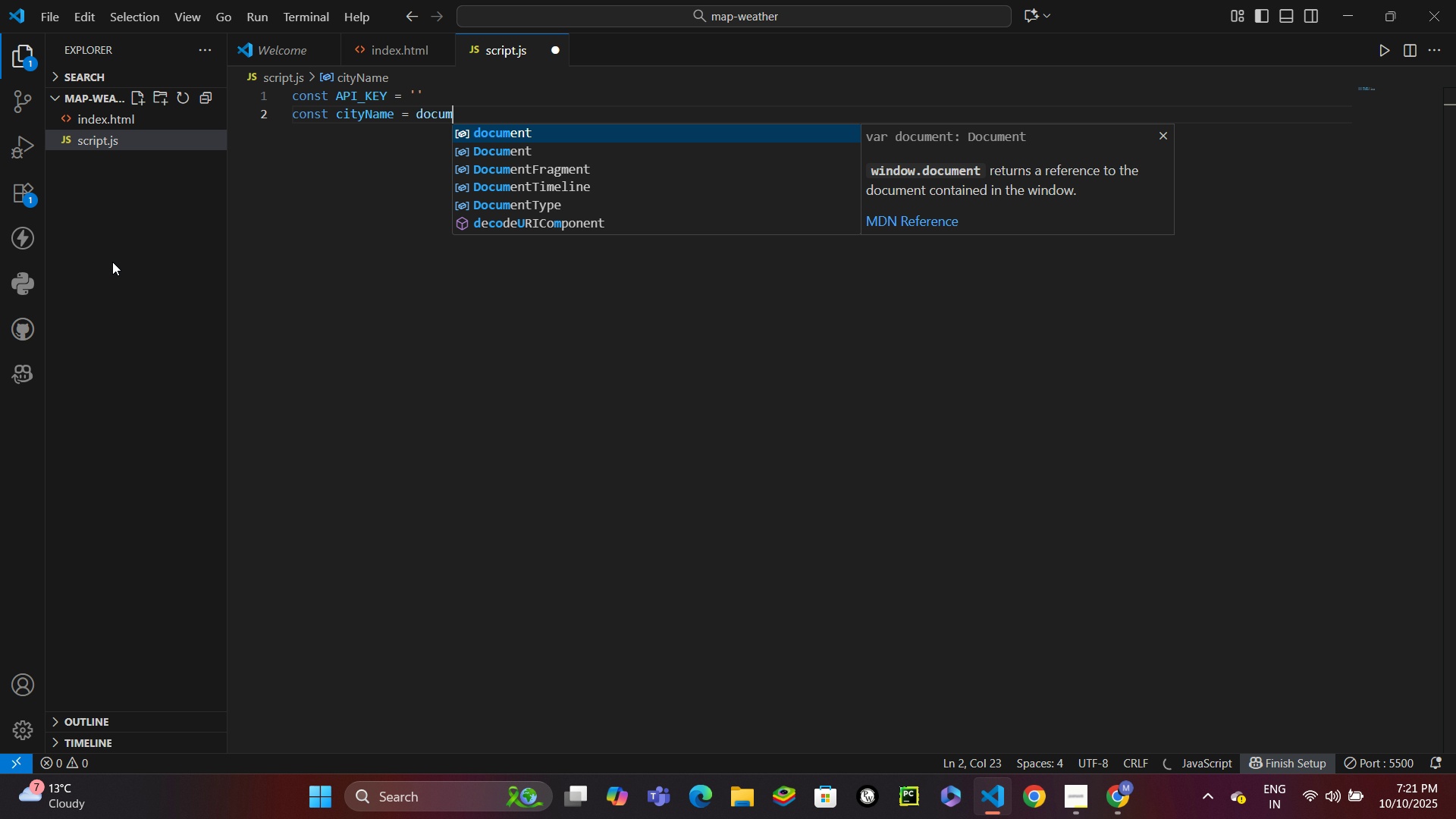 
key(Enter)
 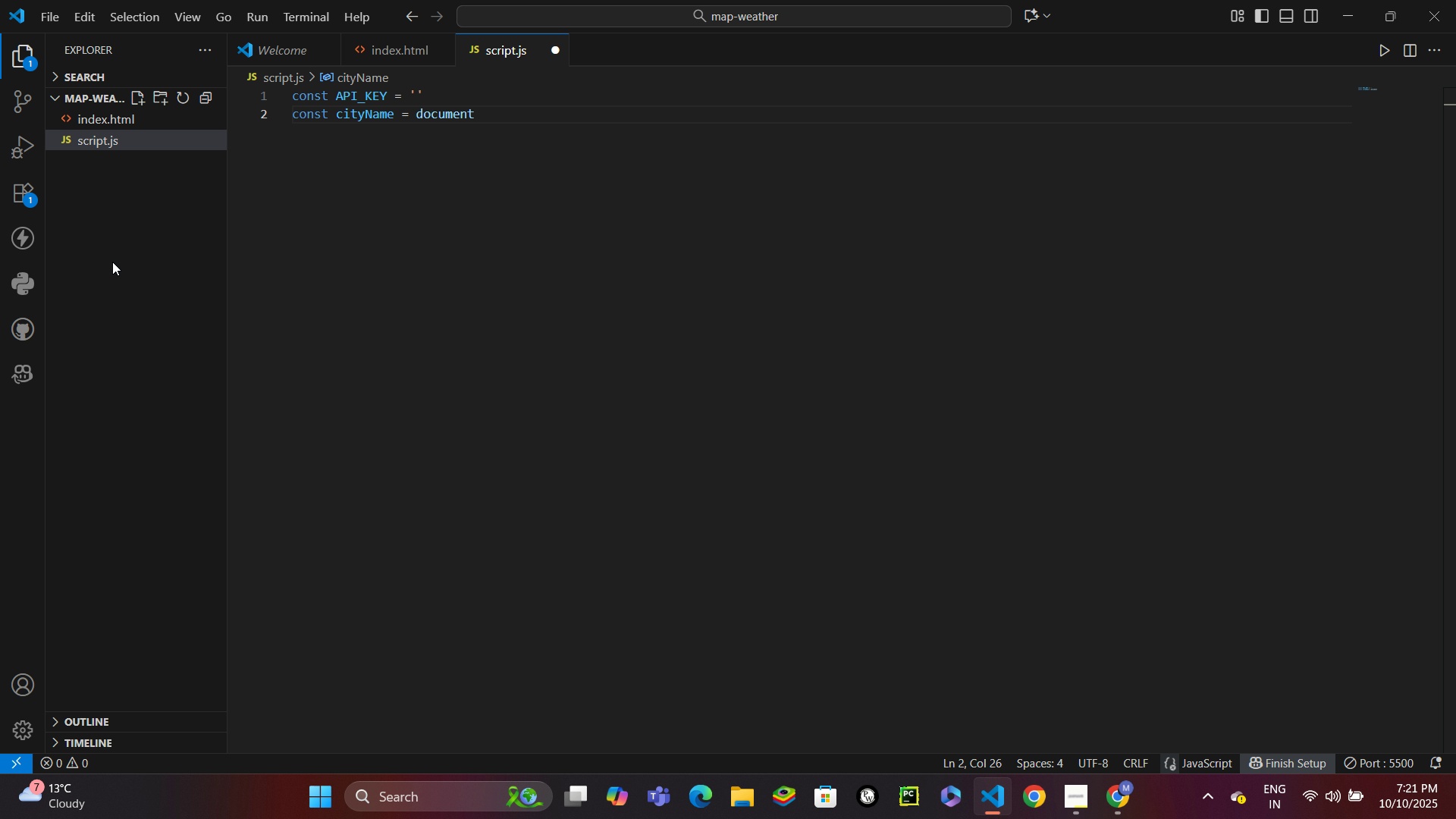 
type(.get)
 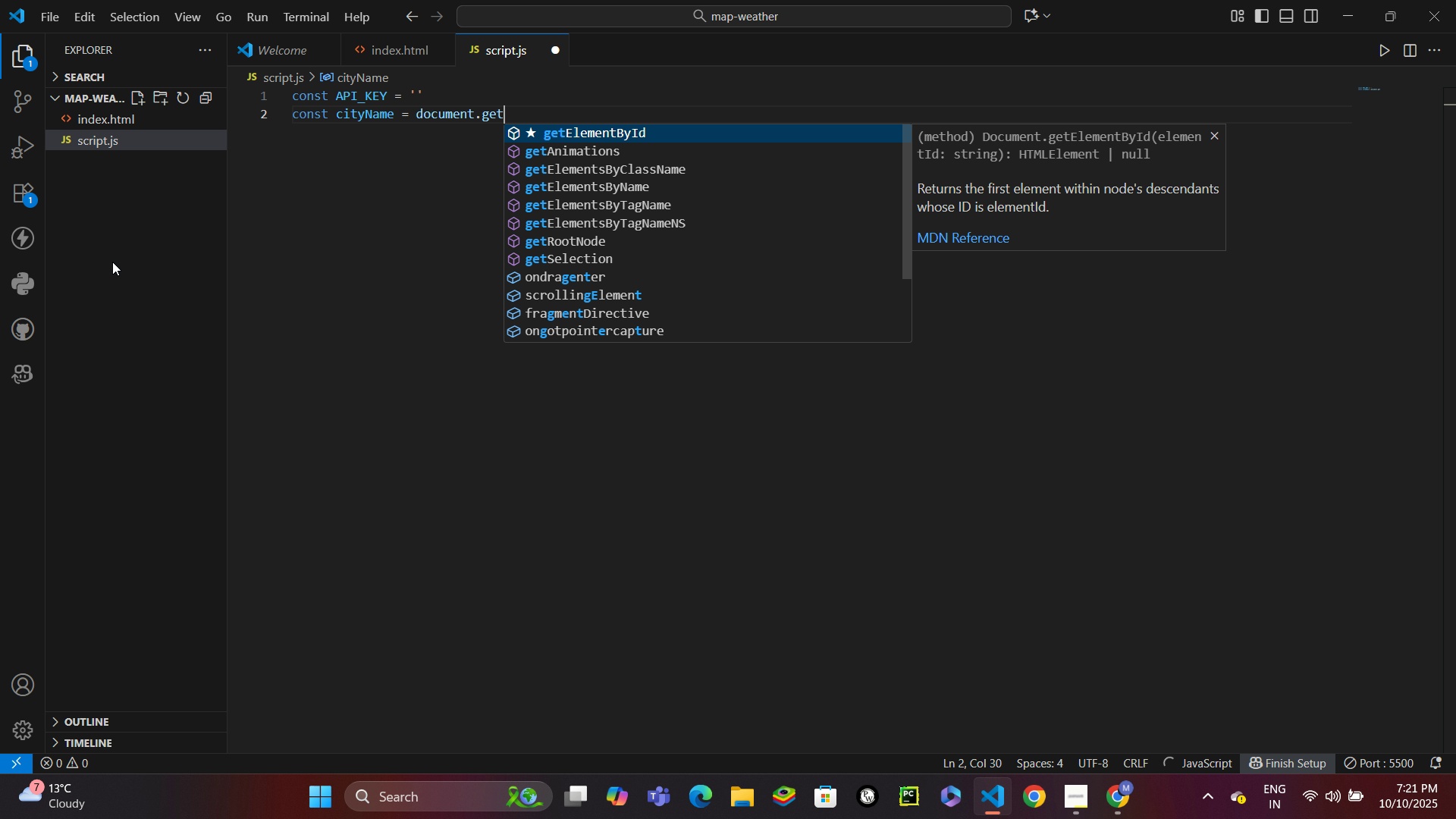 
key(Enter)
 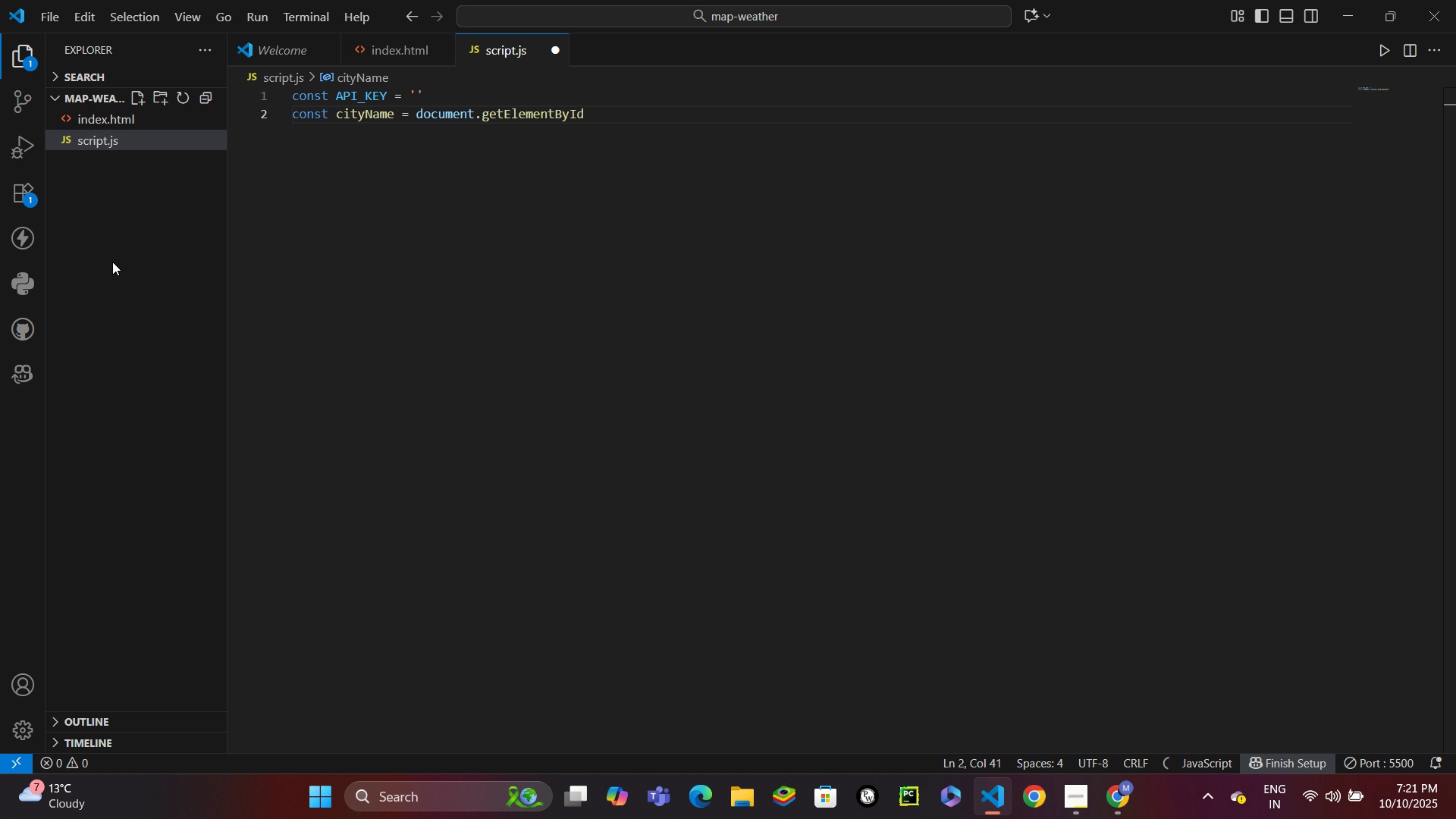 
type(('city-a)
key(Backspace)
type(name)
 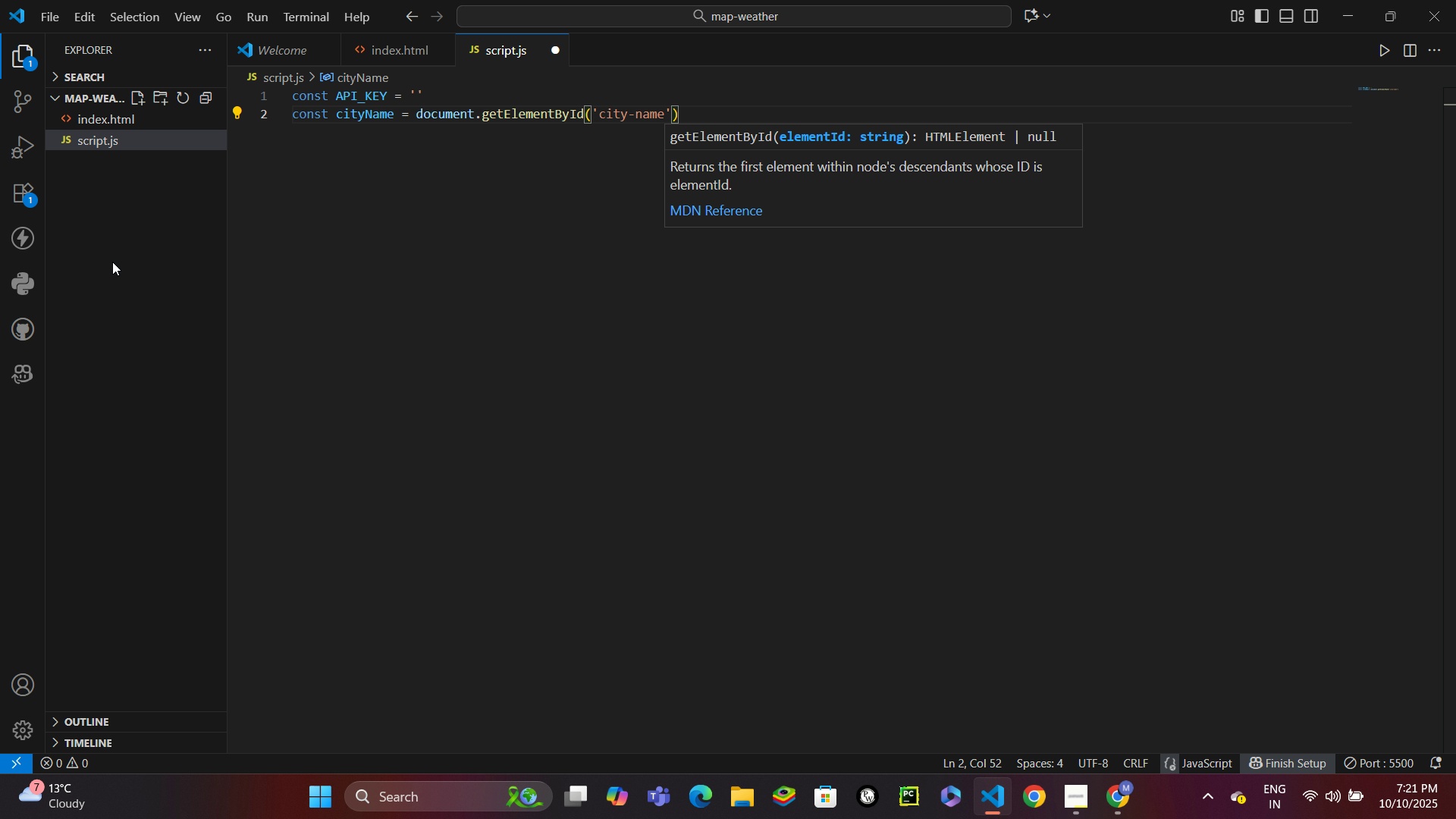 
key(ArrowRight)
 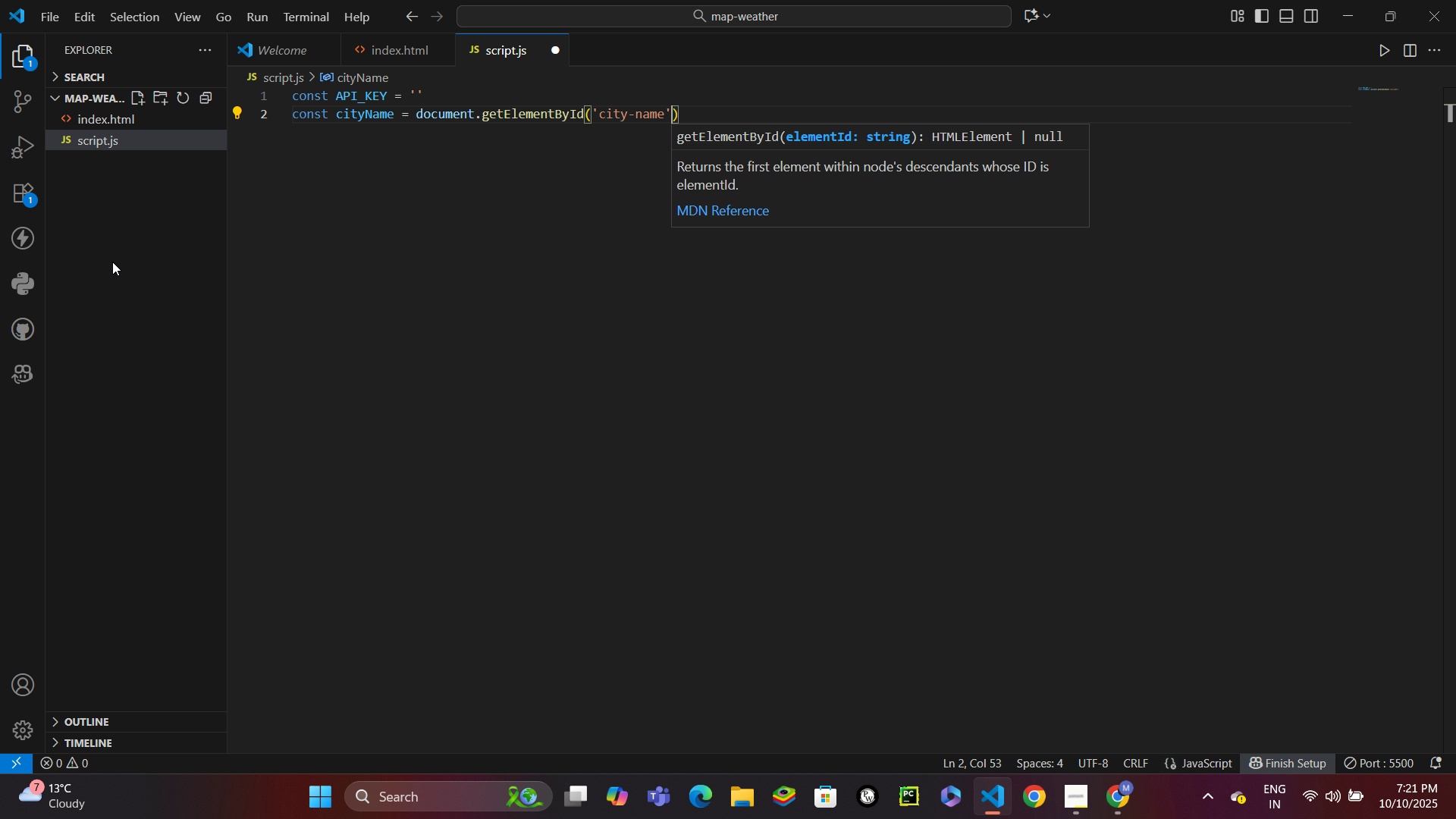 
key(ArrowRight)
 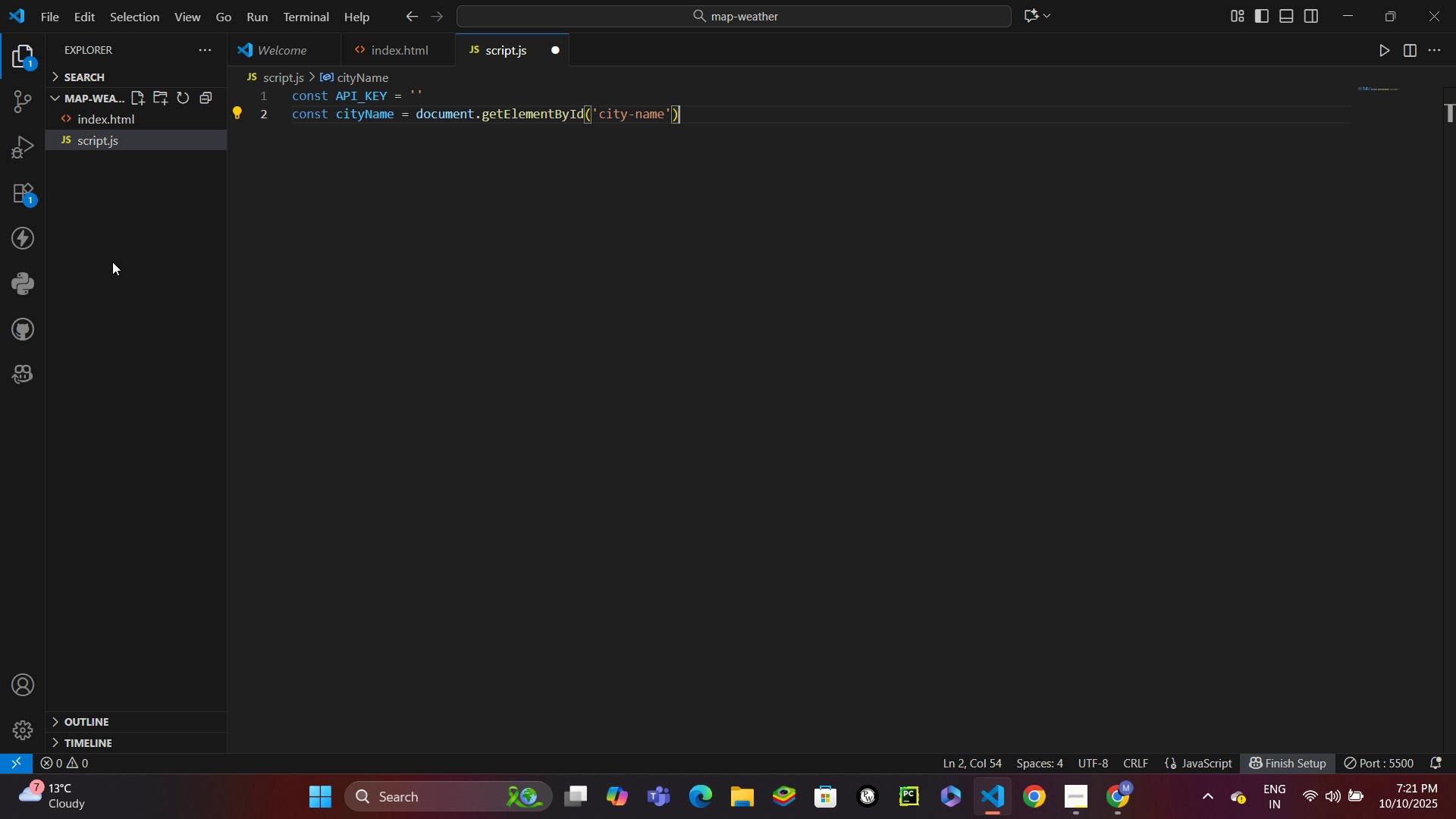 
key(Semicolon)
 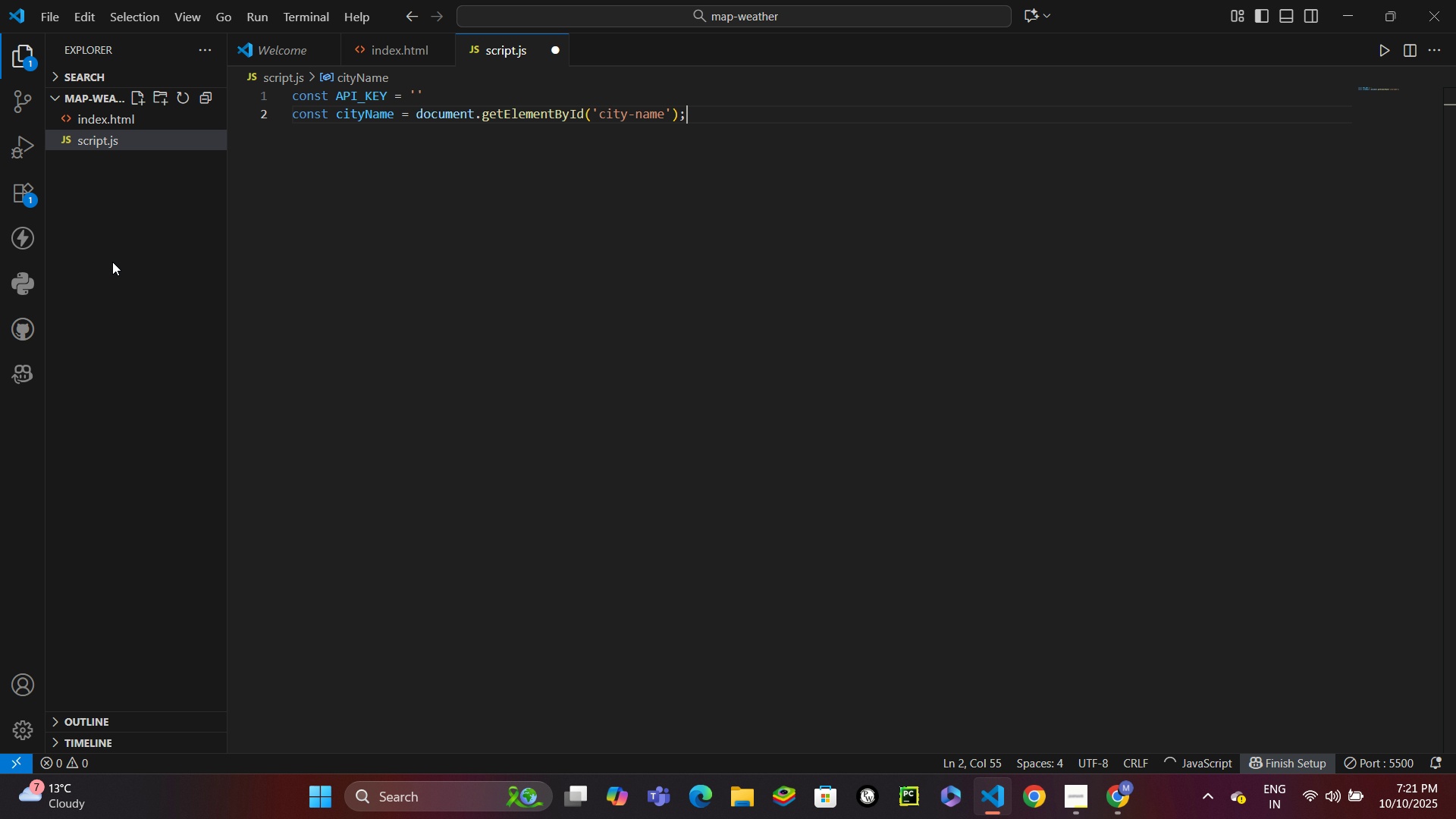 
key(Enter)
 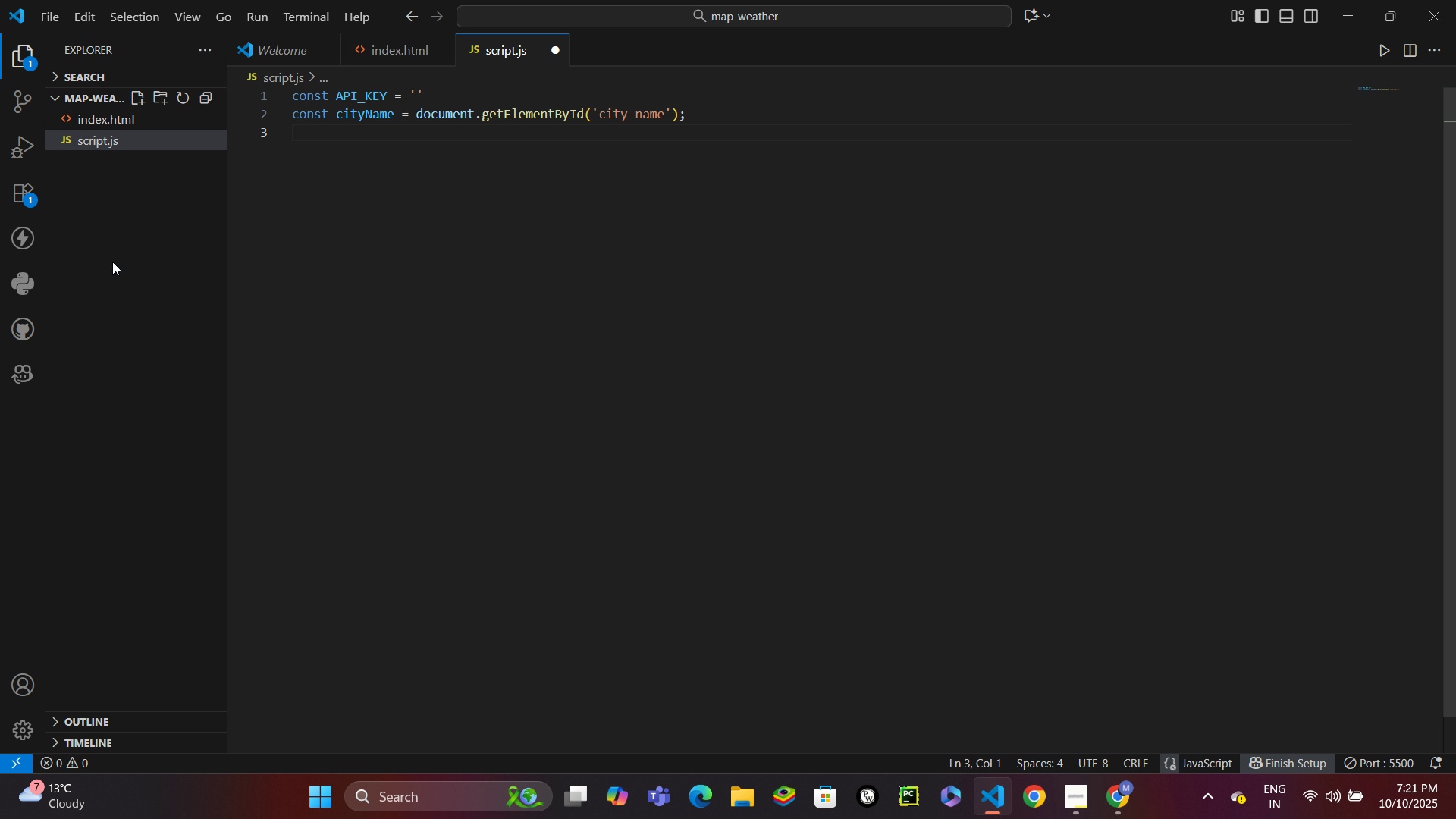 
type(const temp = docu)
 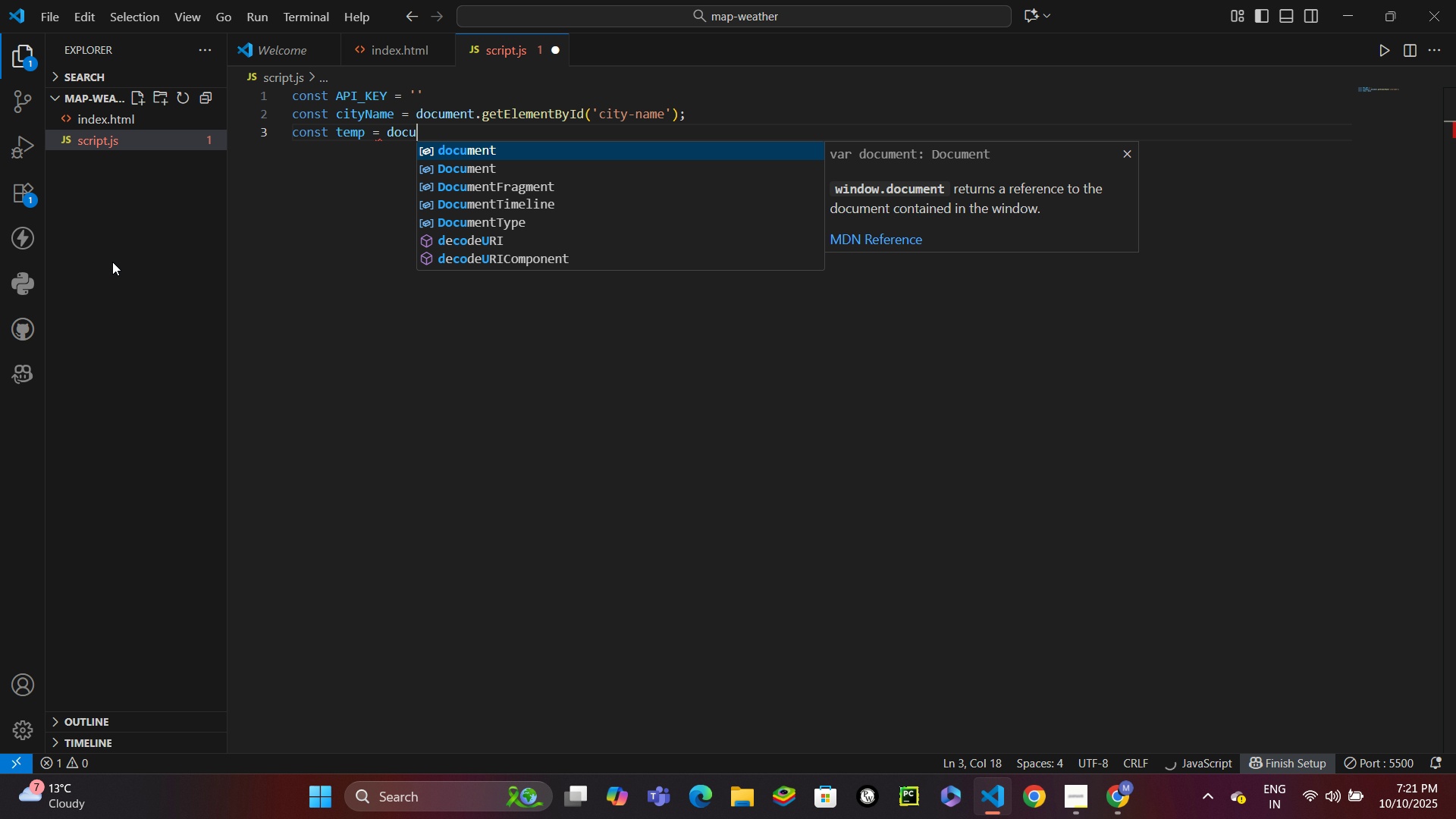 
key(Enter)
 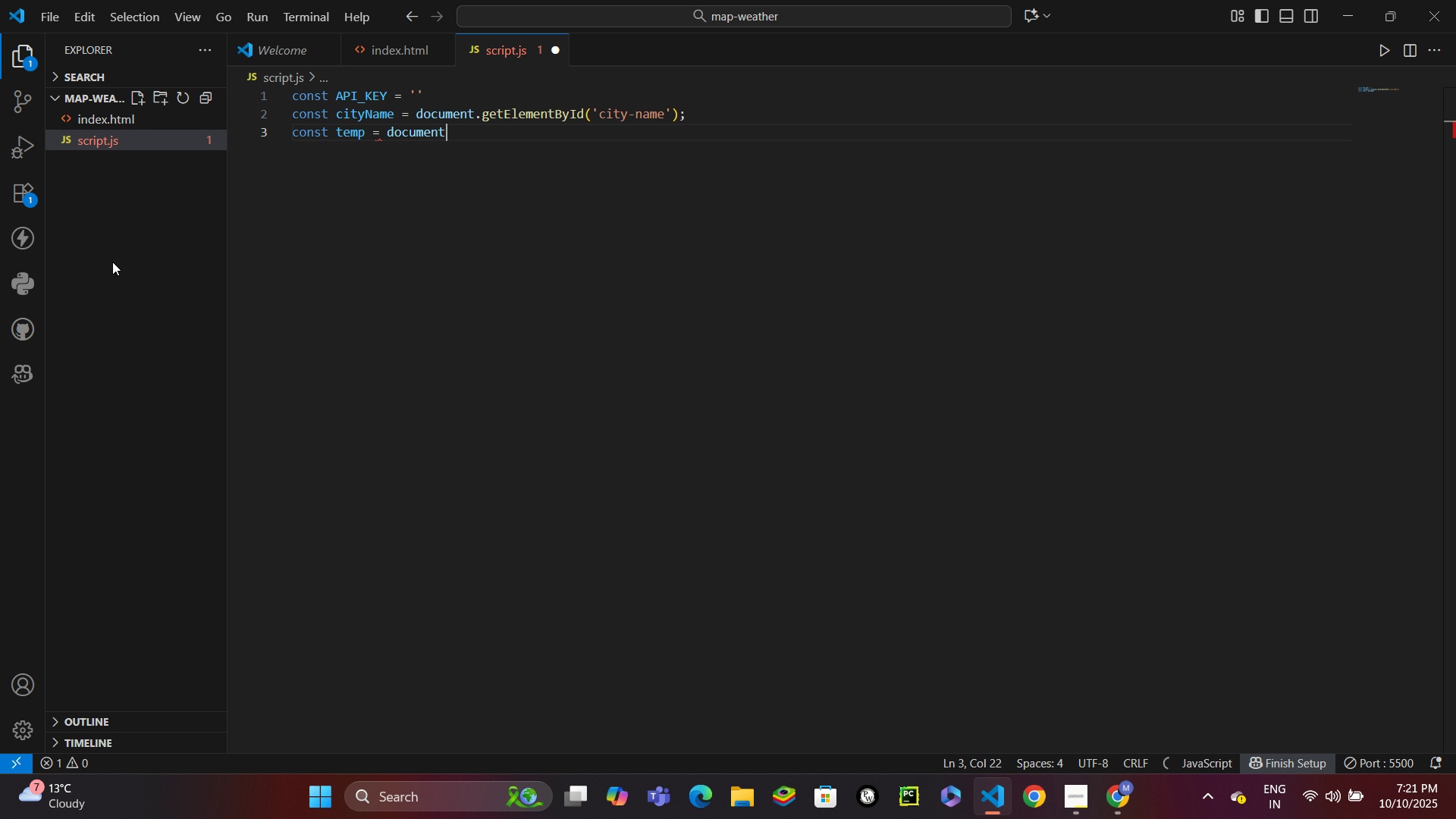 
type(.ge)
 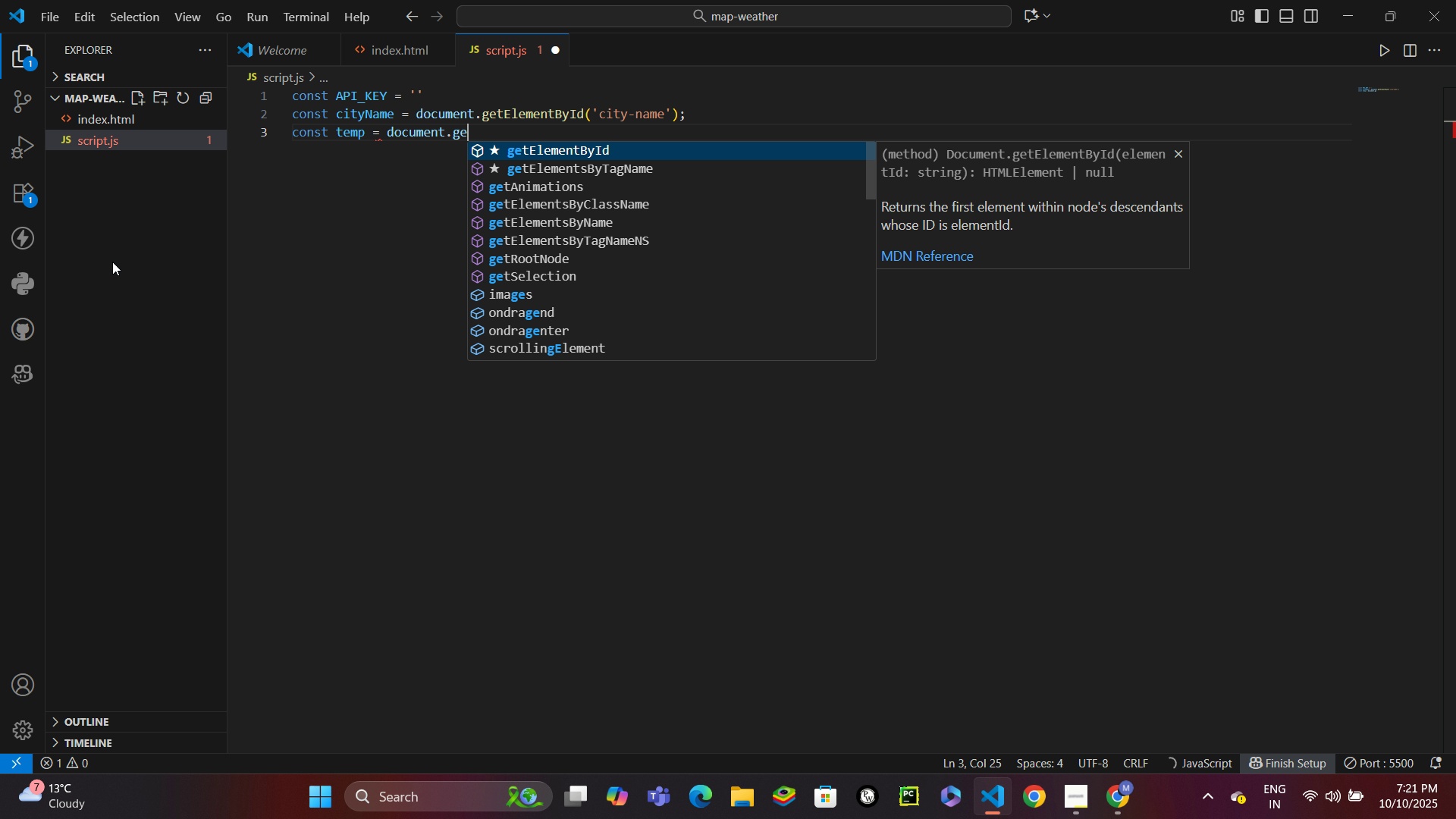 
key(Enter)
 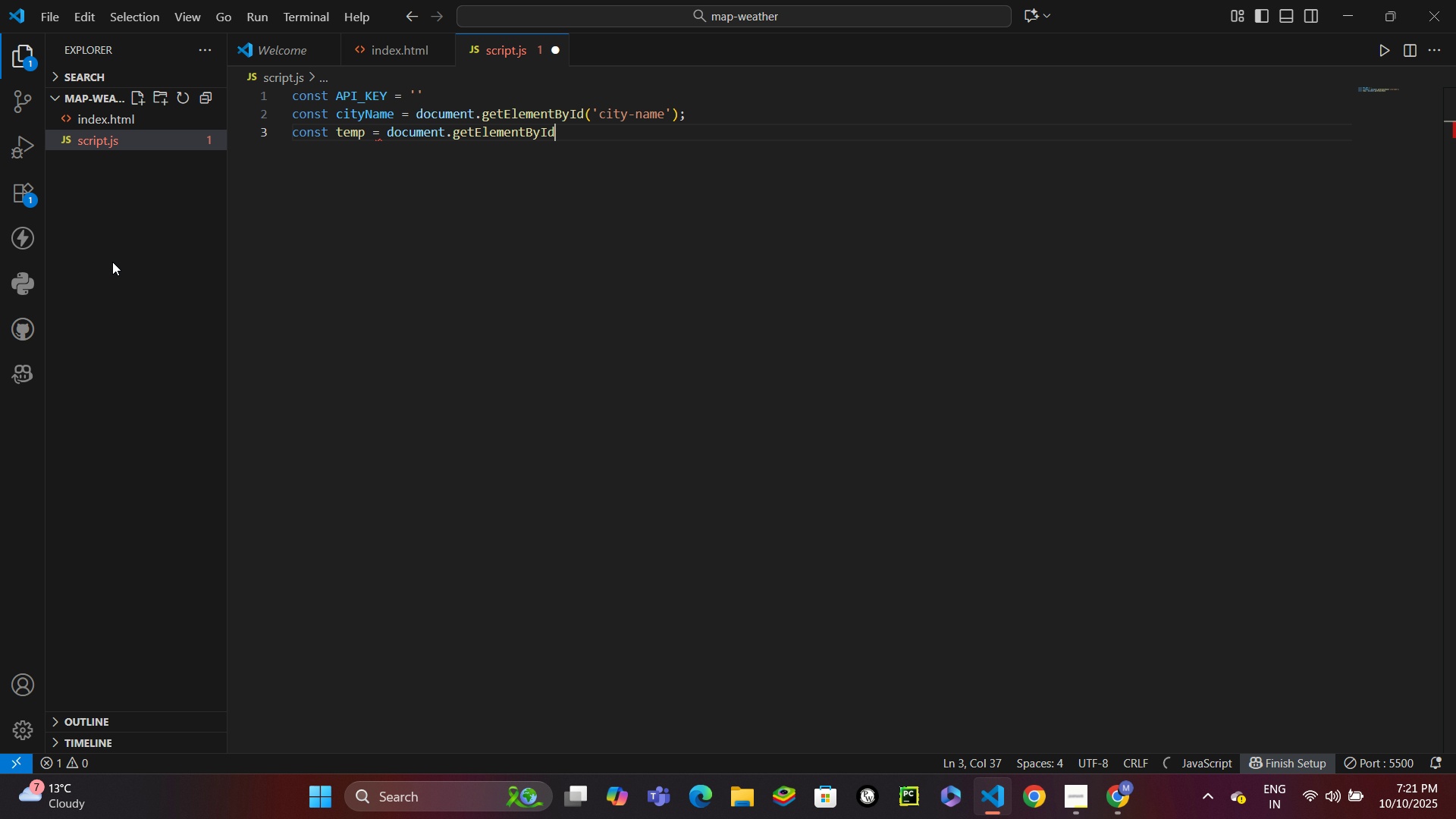 
key(Shift+9)
 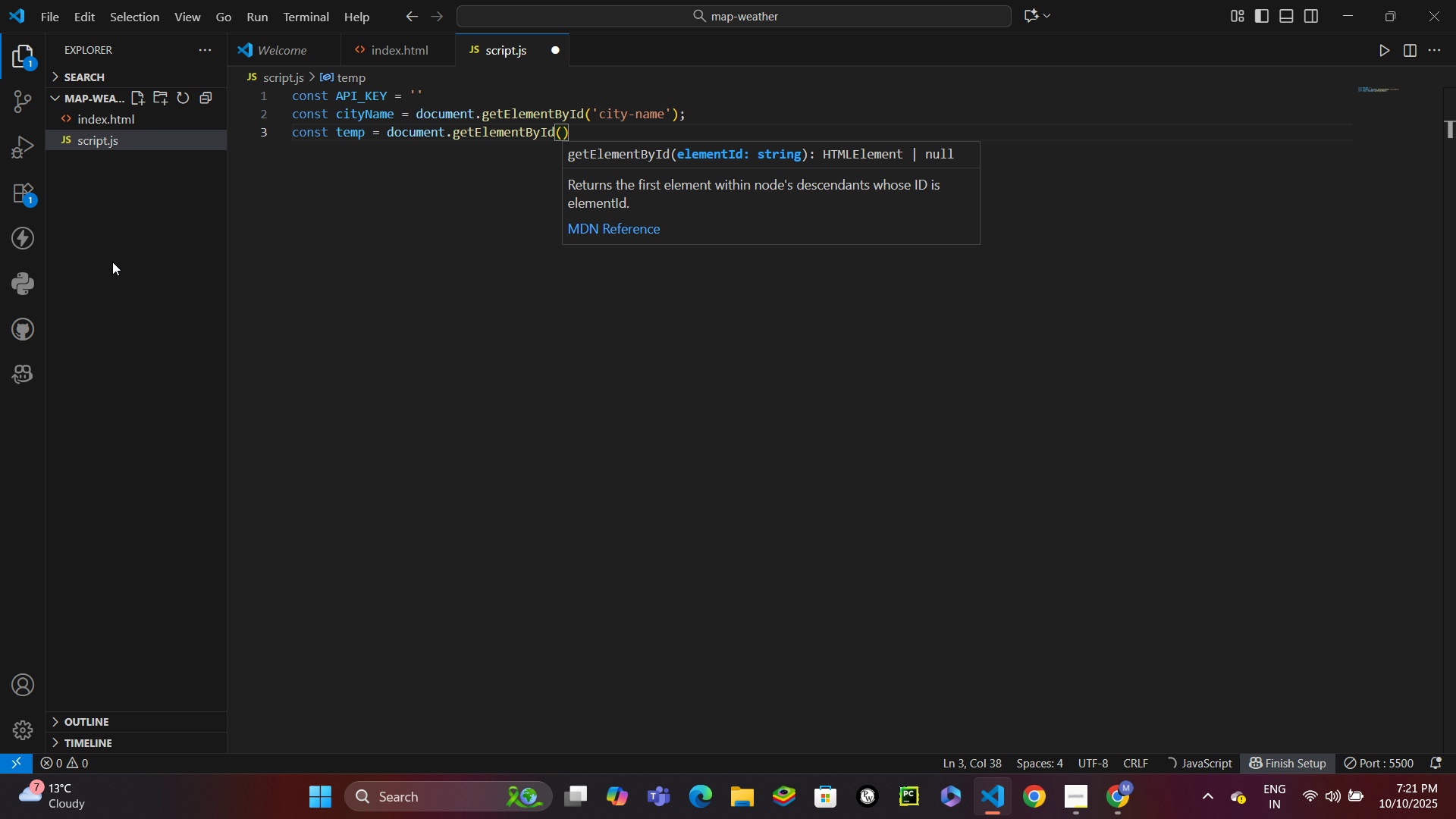 
key(Enter)
 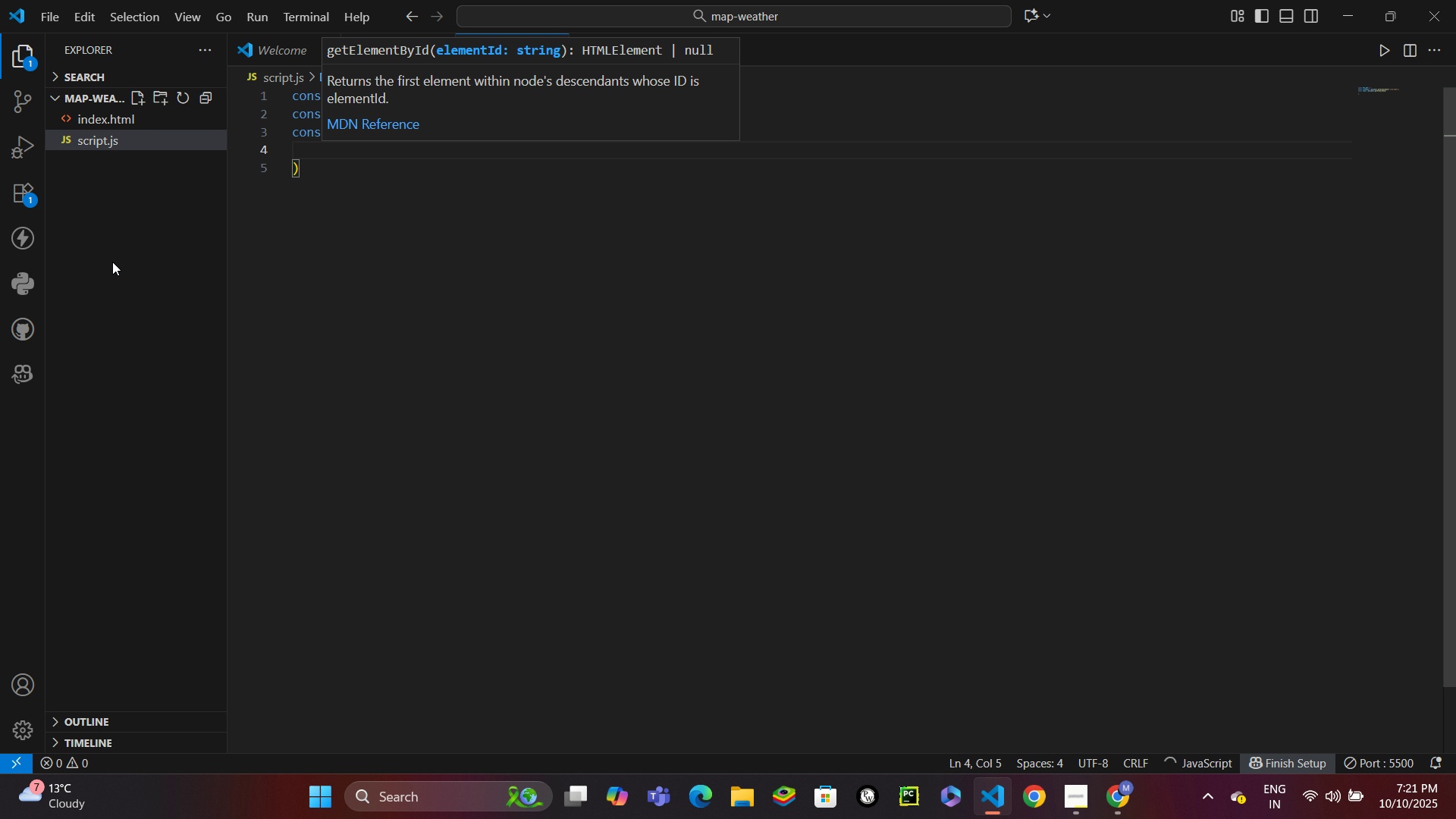 
key(Control+Z)
 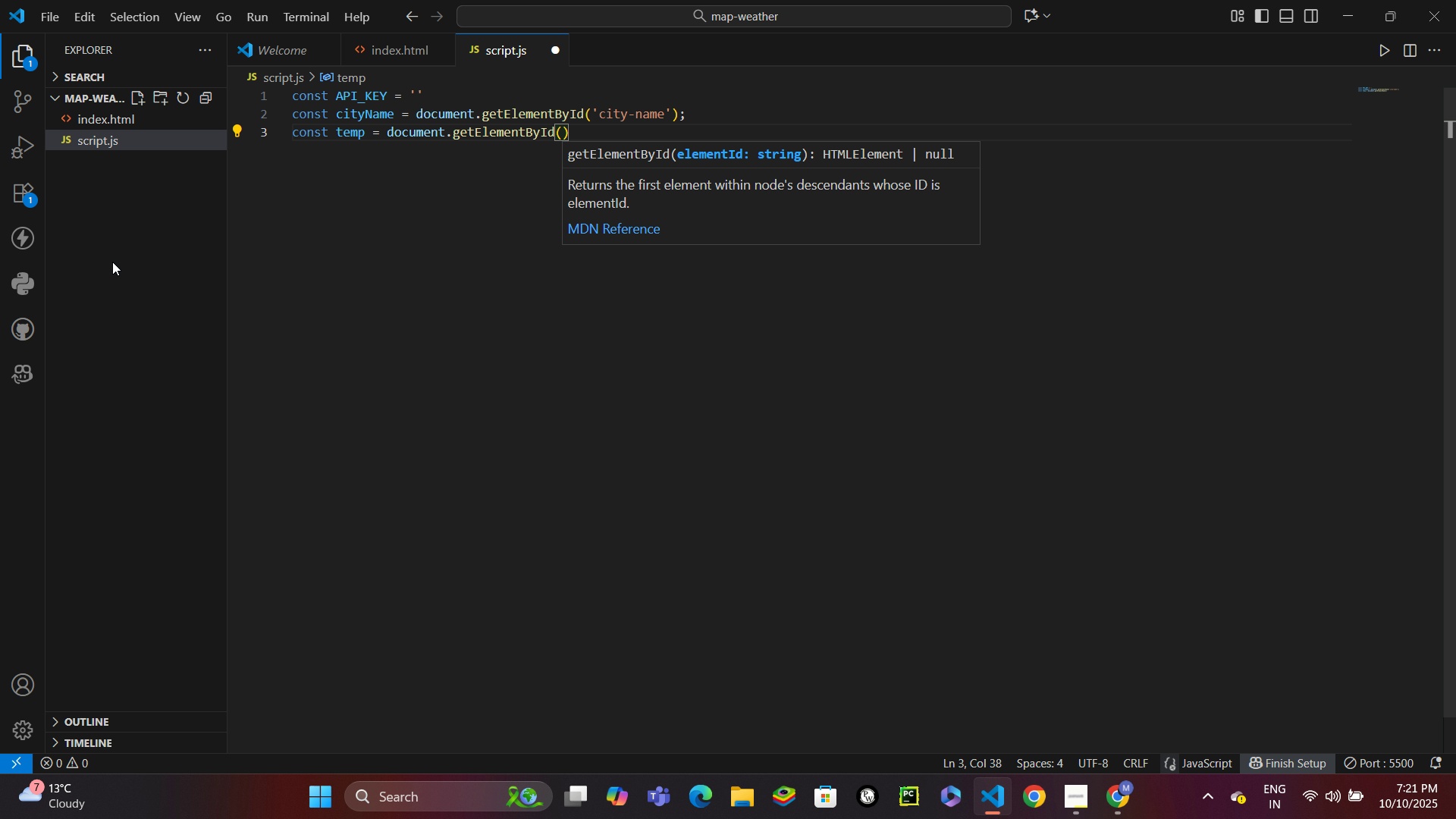 
type('temp)
 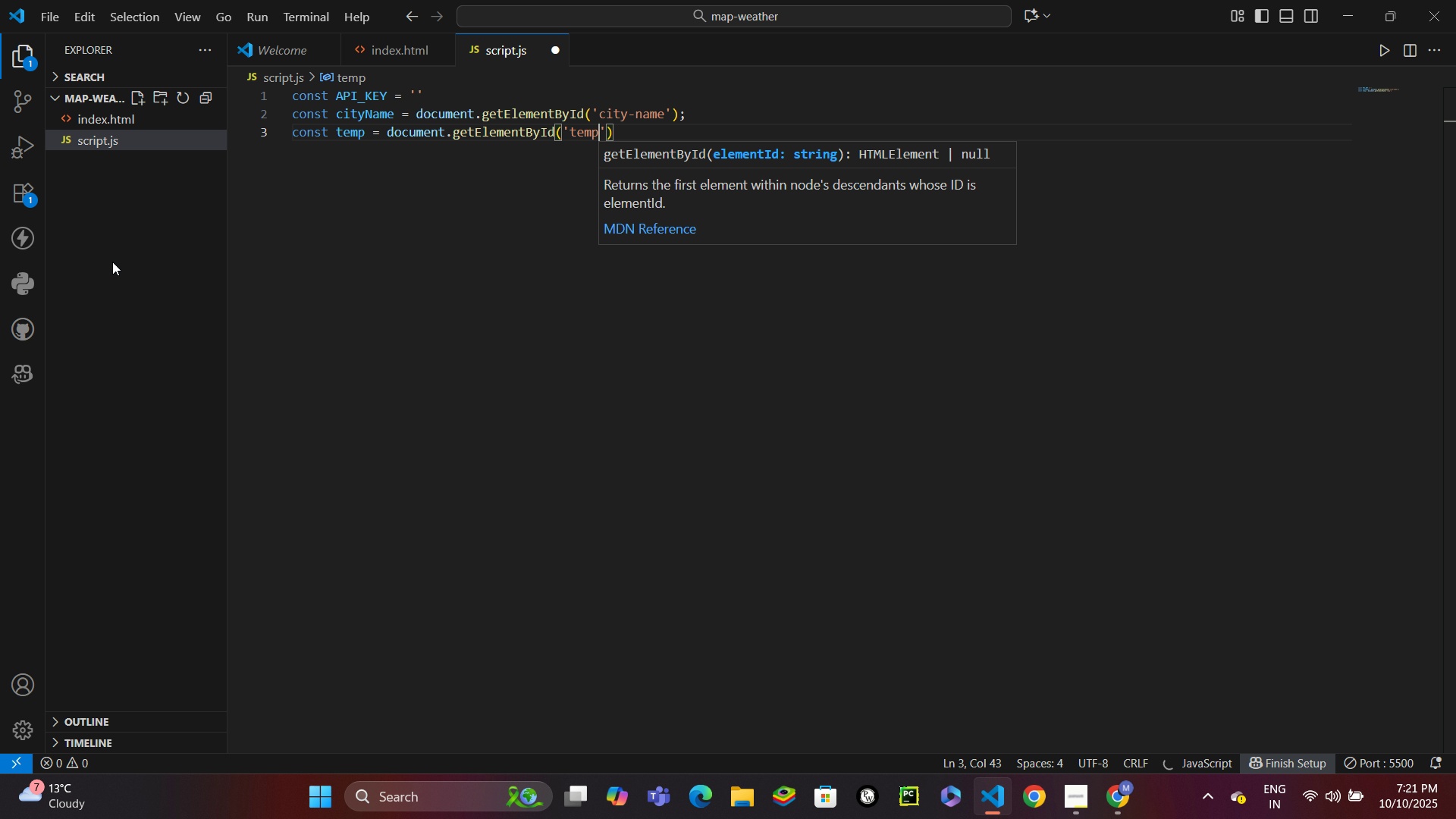 
key(Control+ControlLeft)
 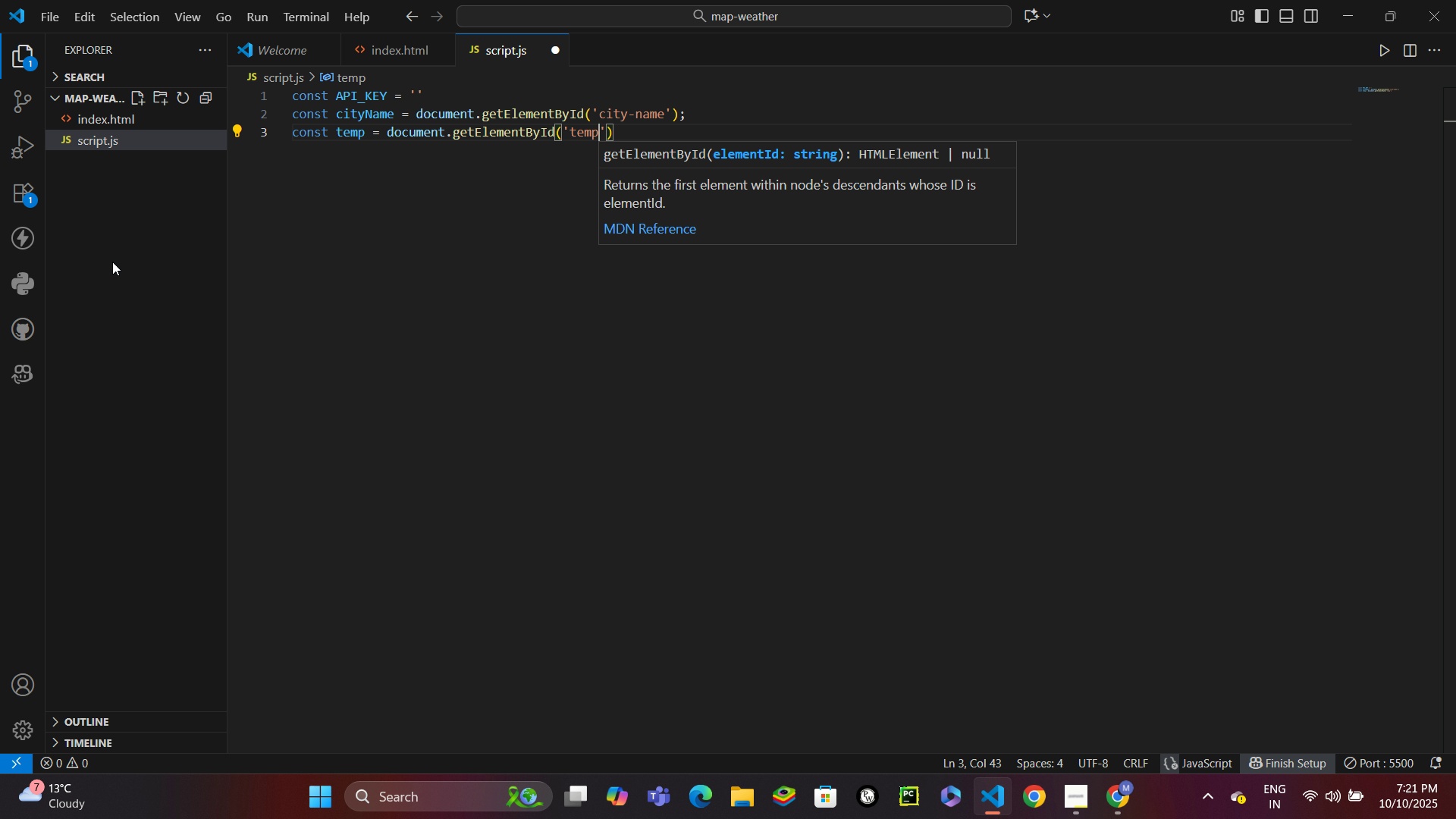 
key(ArrowRight)
 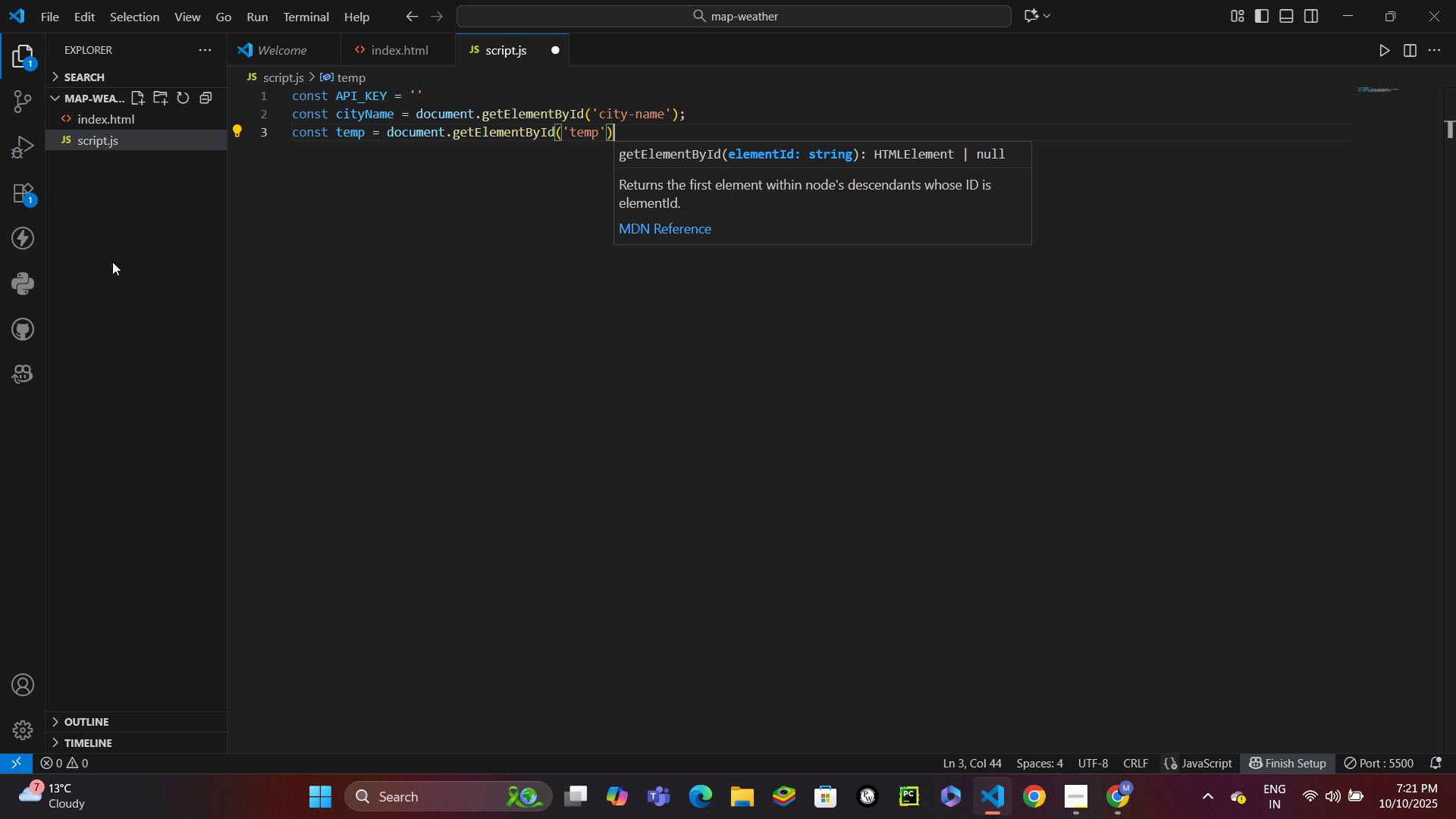 
key(ArrowRight)
 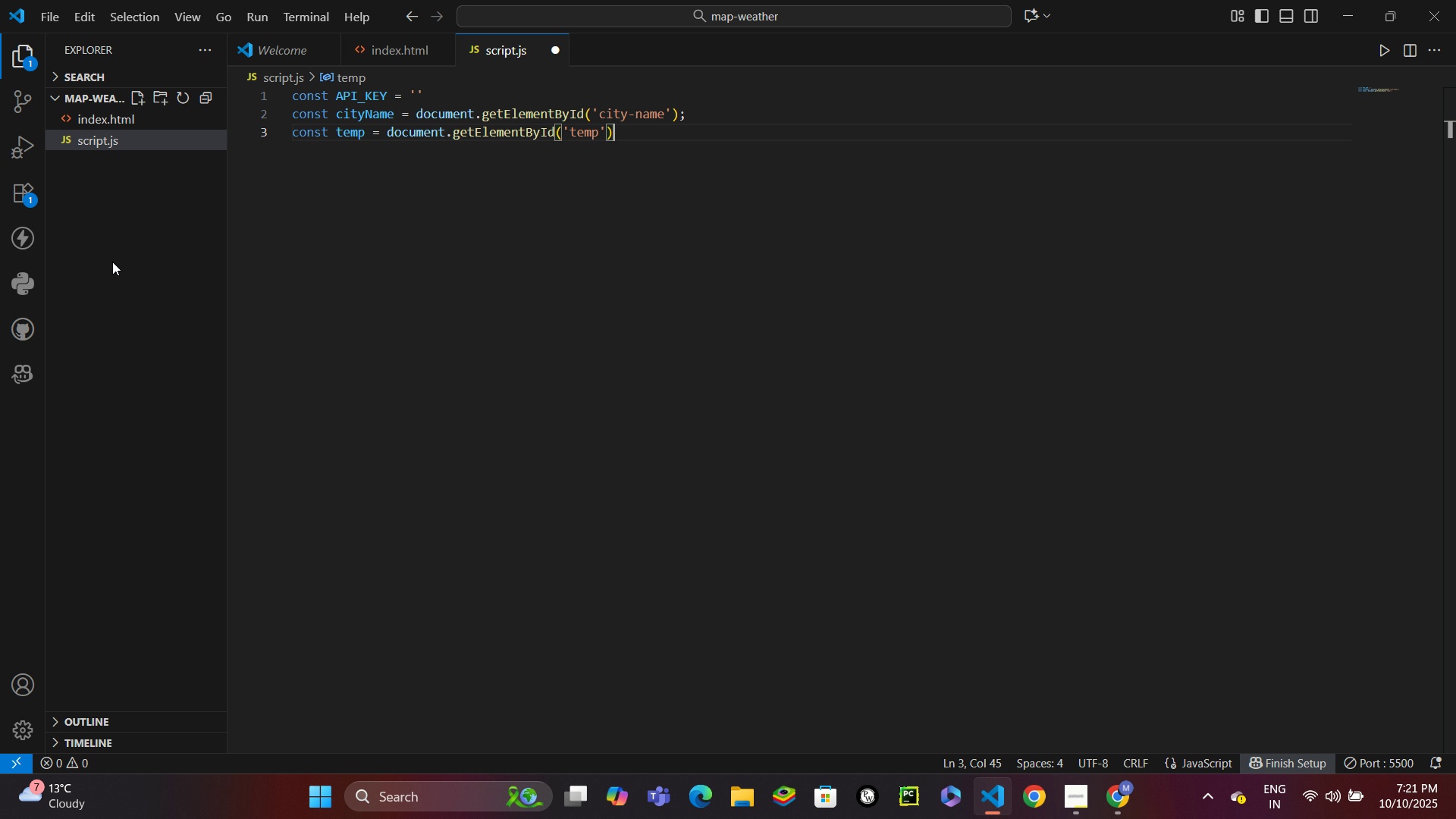 
key(Semicolon)
 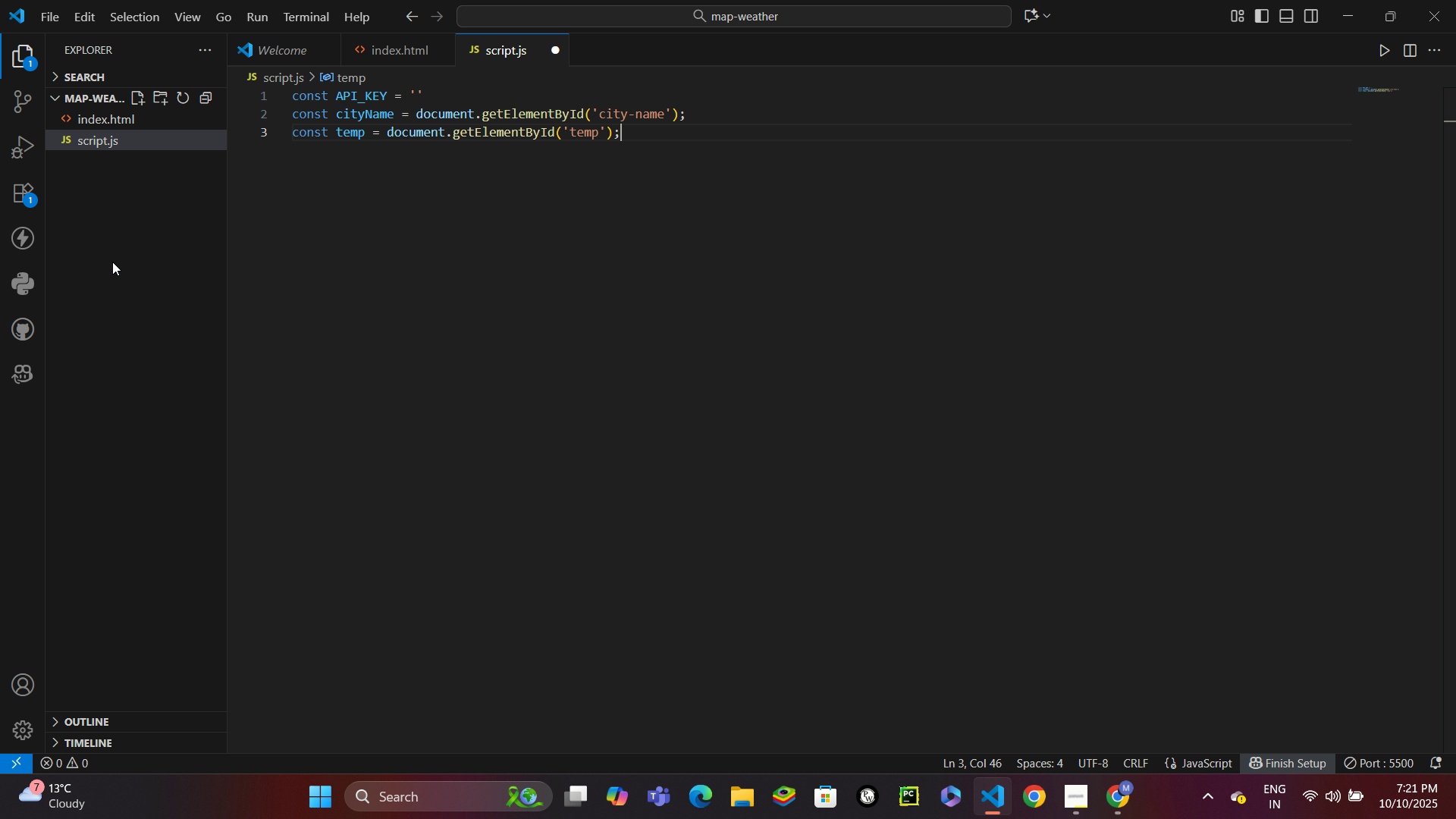 
key(Enter)
 